 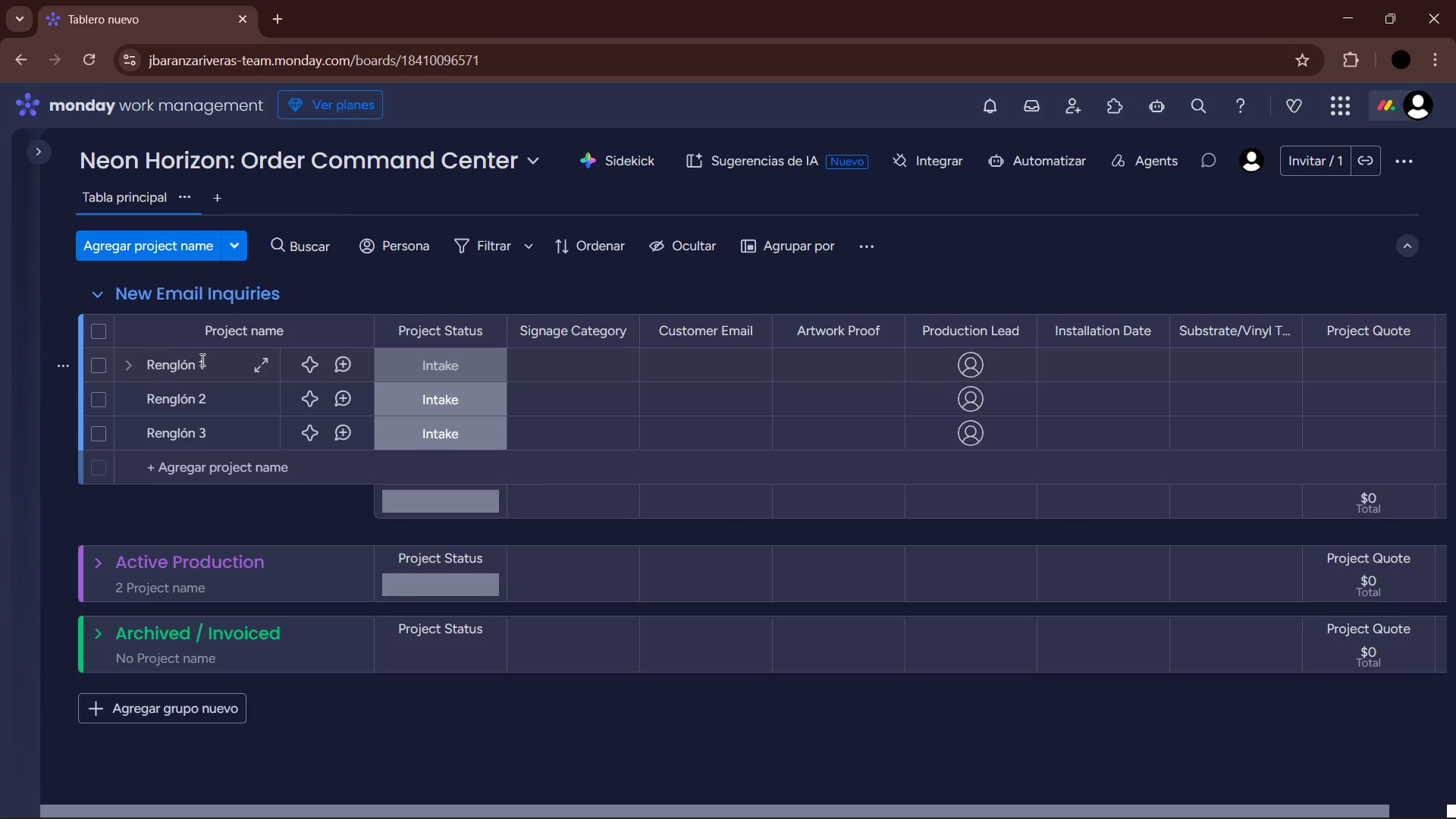 
left_click_drag(start_coordinate=[224, 360], to_coordinate=[127, 361])
 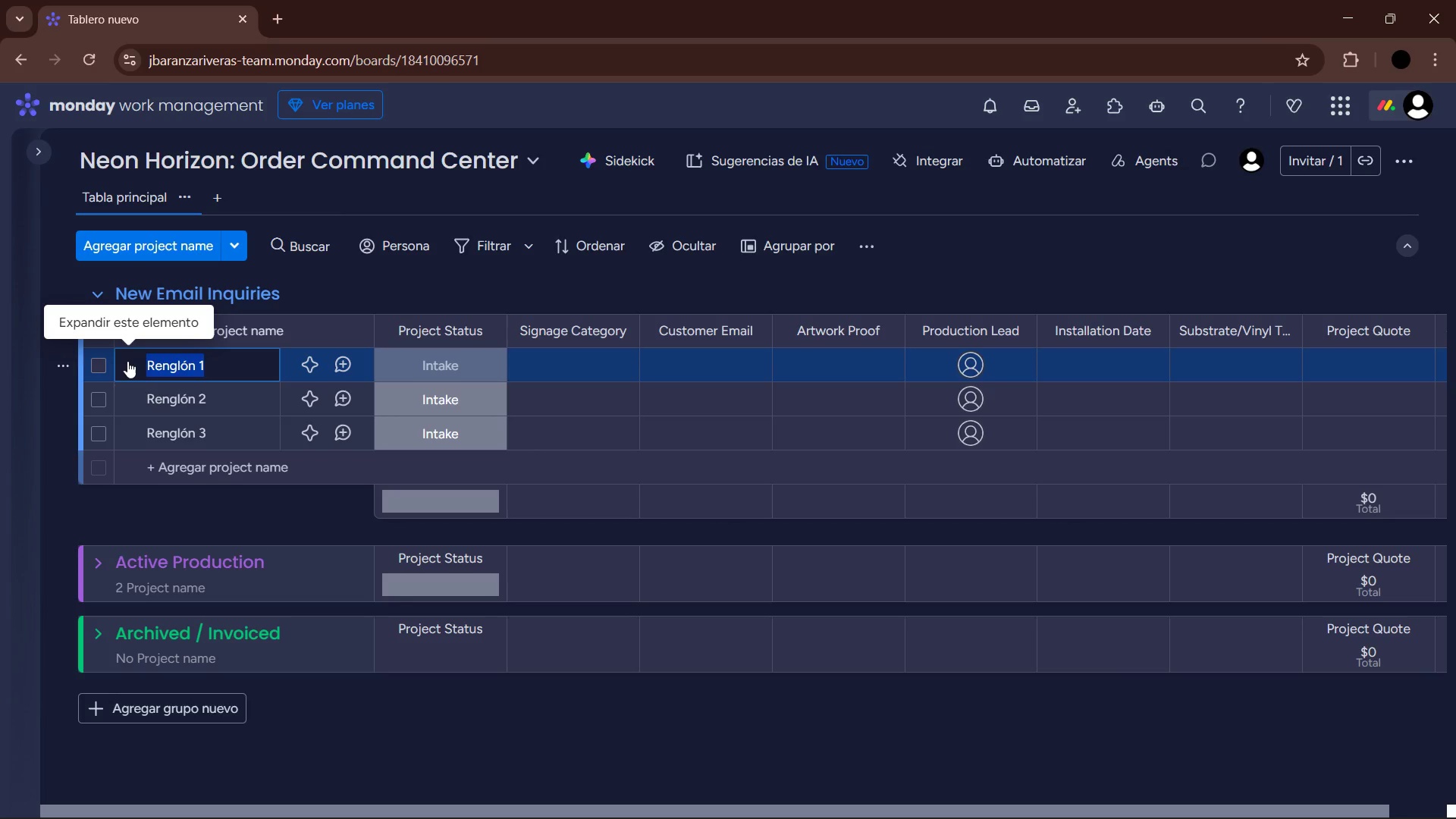 
type(Voi)
 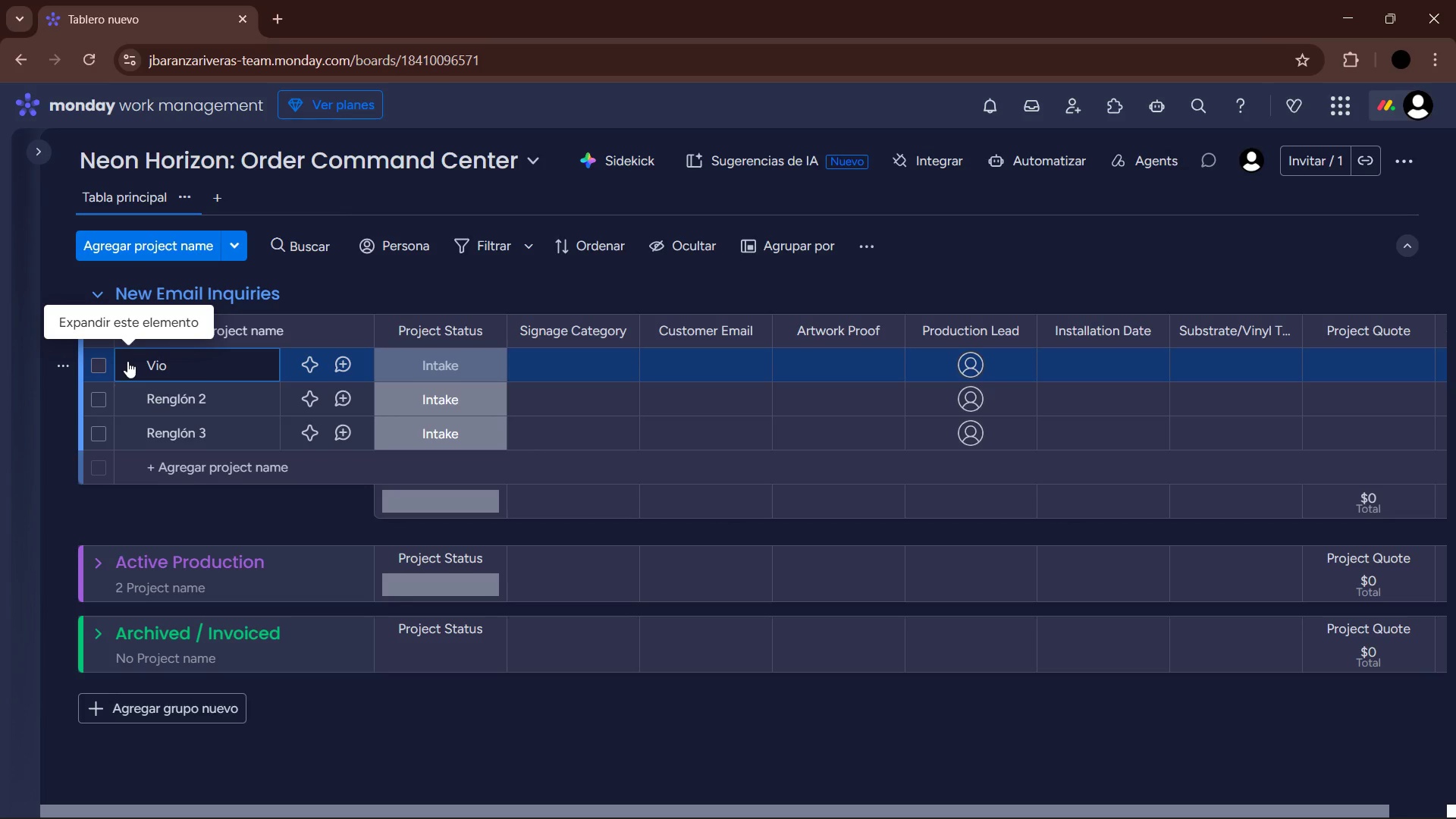 
key(Backspace)
type(ntage Pub Neon Restorations )
key(Backspace)
key(Backspace)
 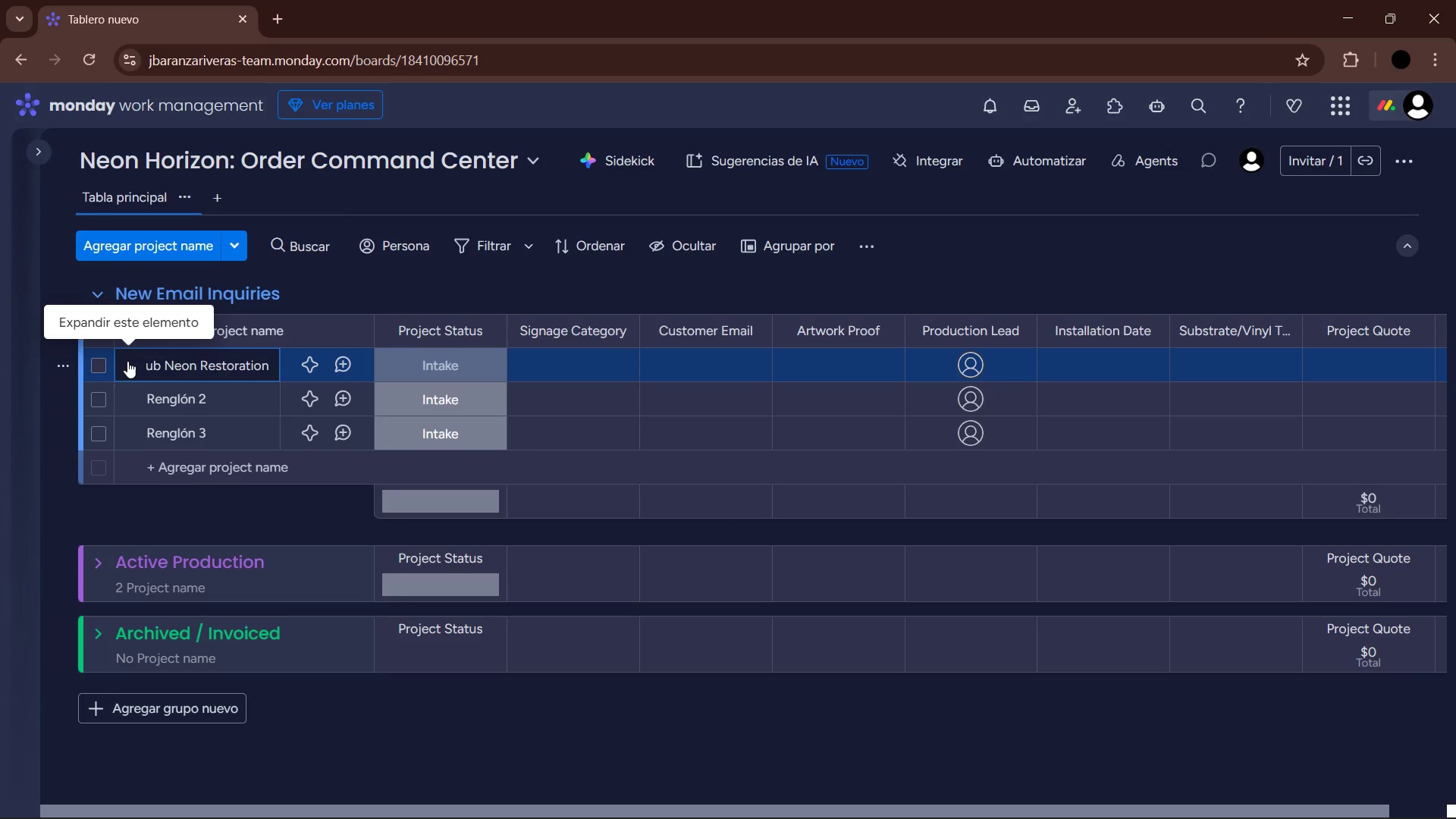 
key(Enter)
 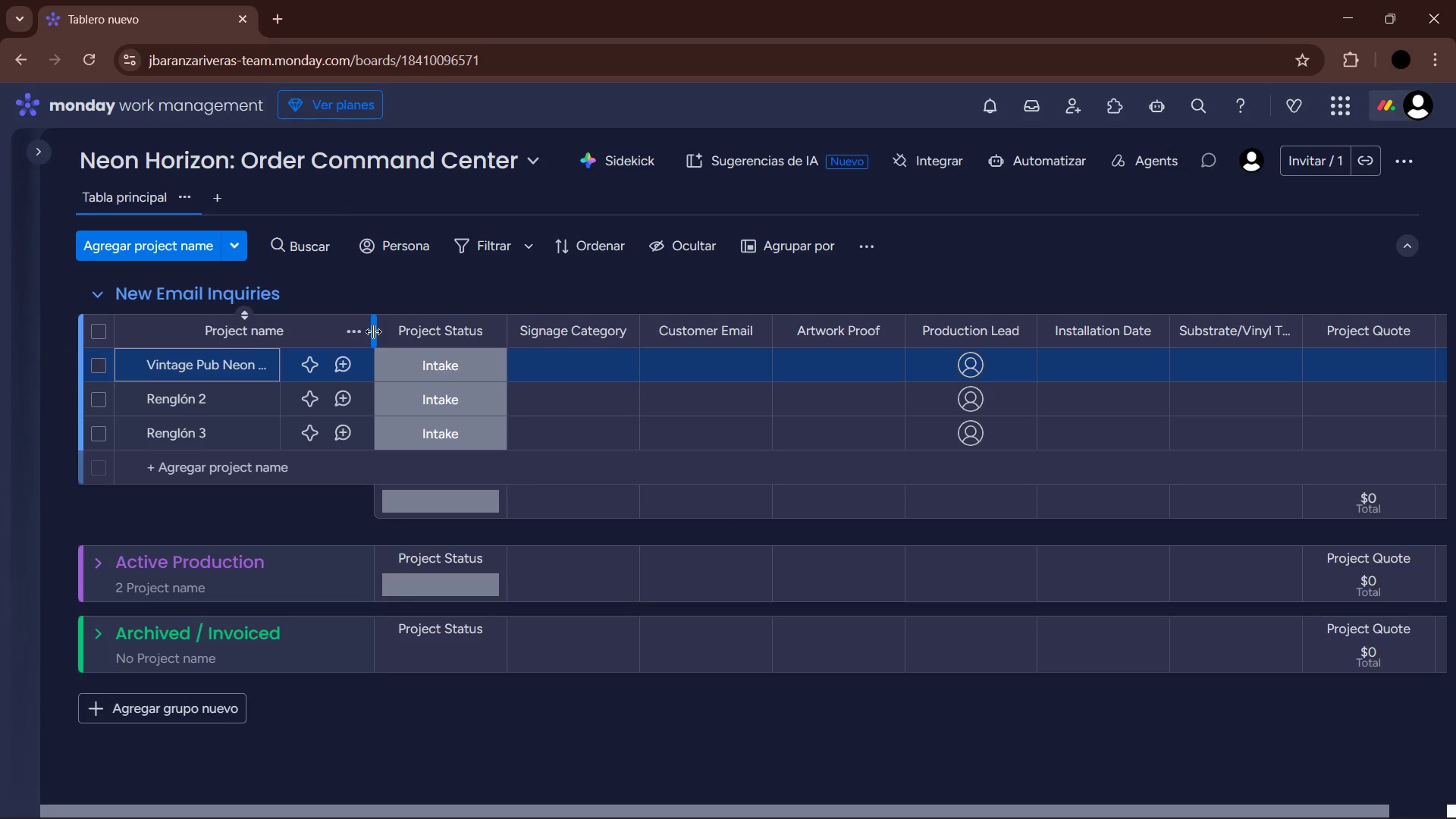 
left_click_drag(start_coordinate=[373, 331], to_coordinate=[379, 331])
 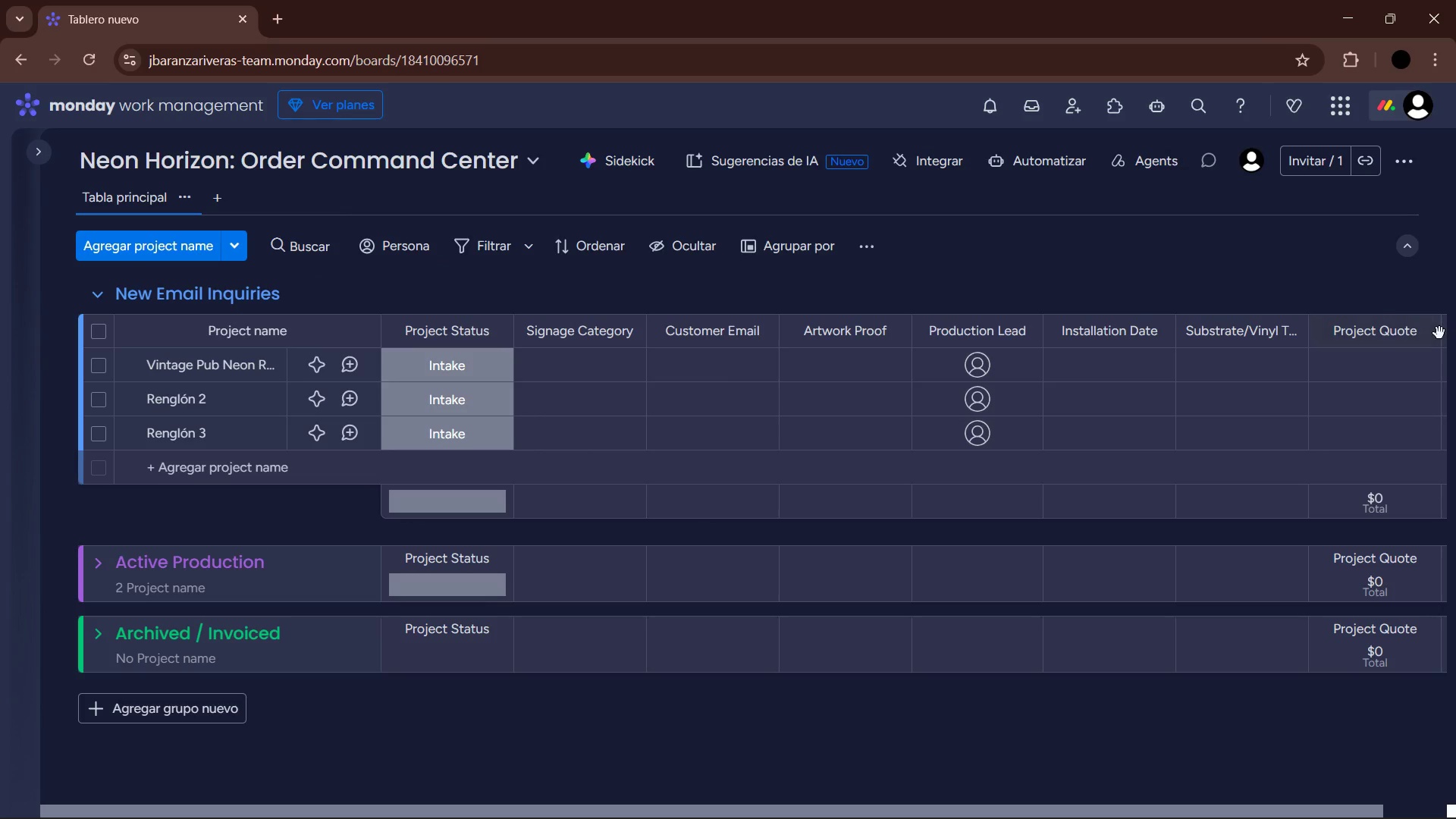 
left_click_drag(start_coordinate=[1439, 332], to_coordinate=[1421, 332])
 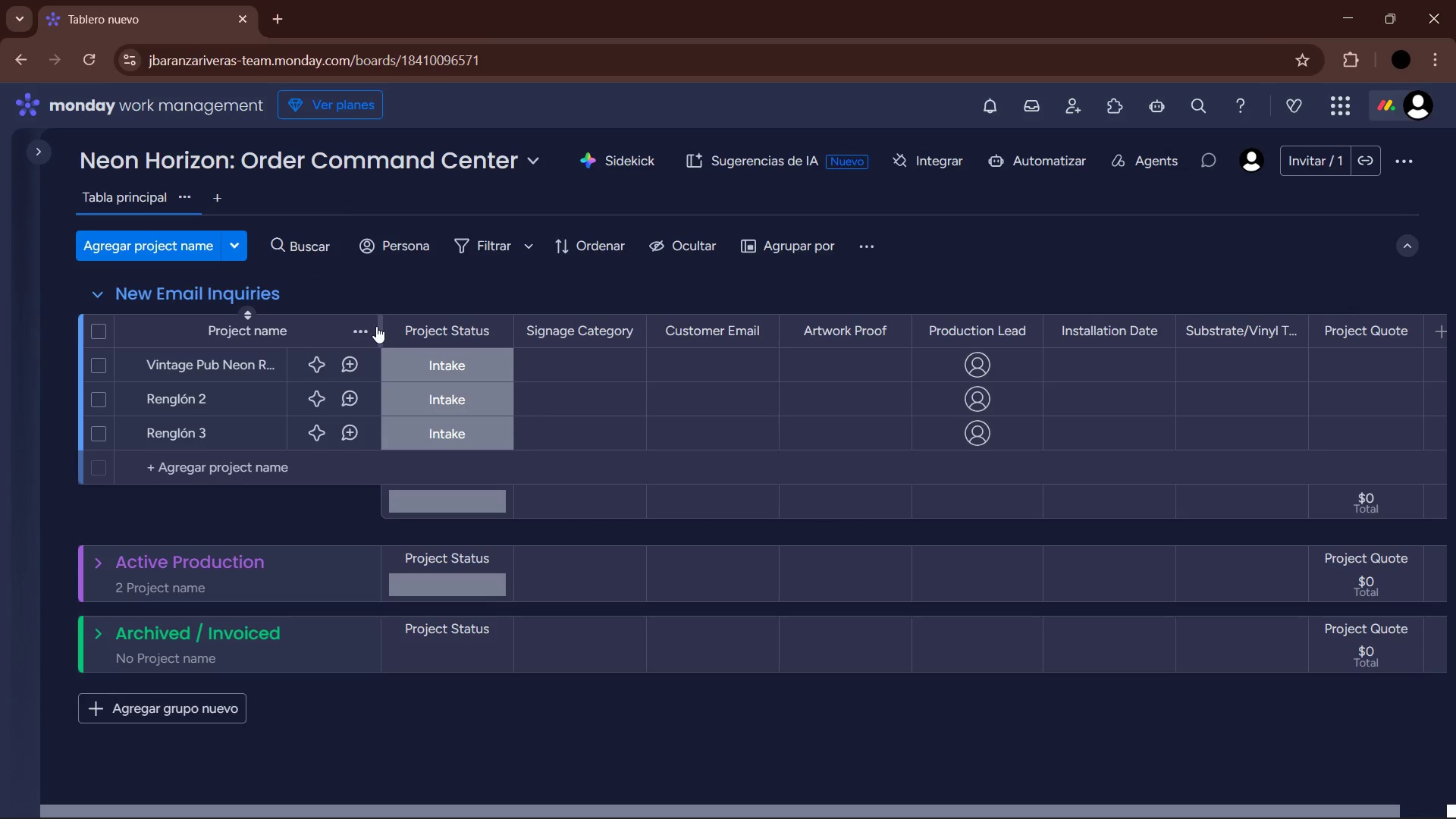 
left_click_drag(start_coordinate=[380, 326], to_coordinate=[398, 323])
 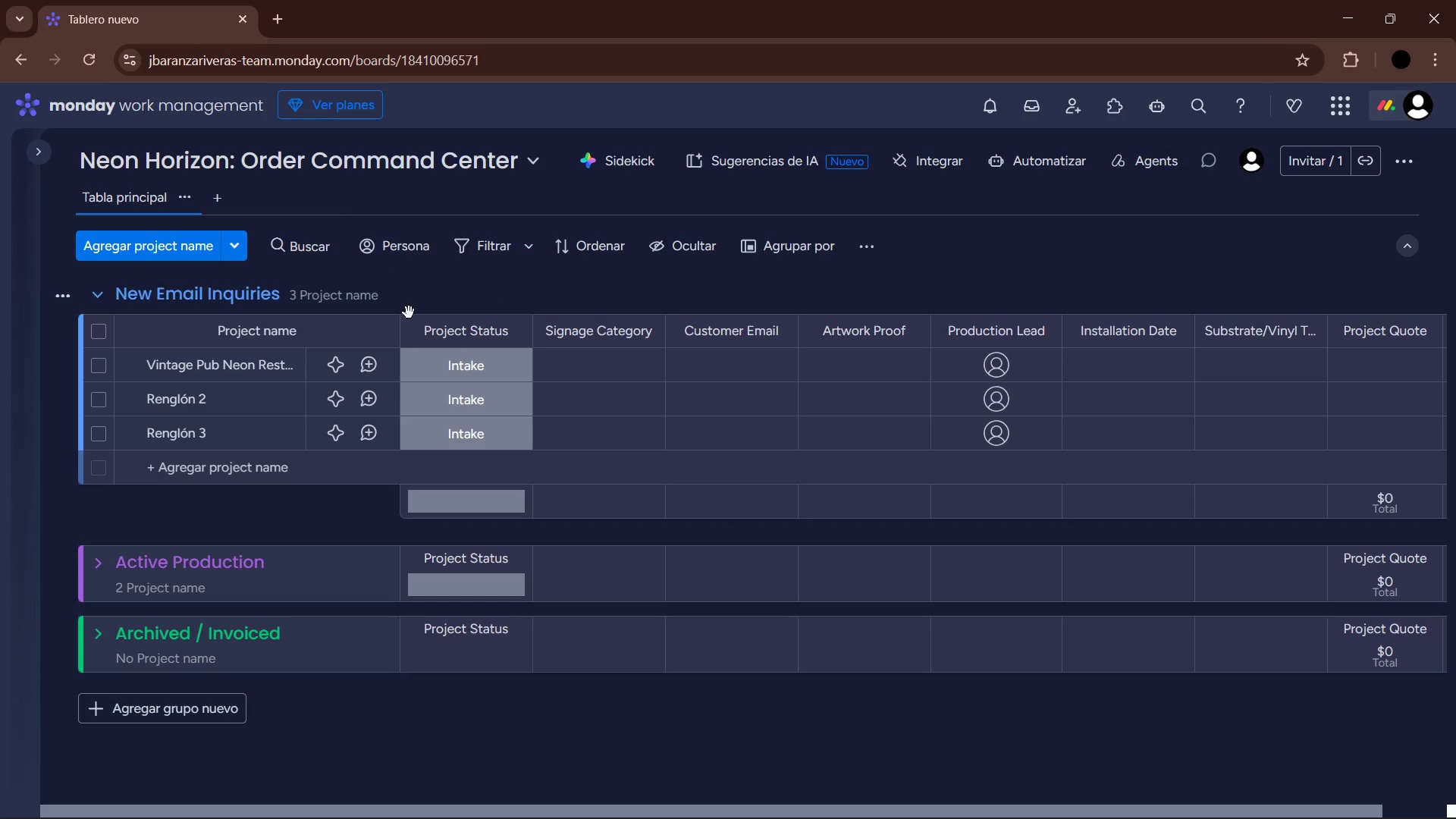 
wait(9.45)
 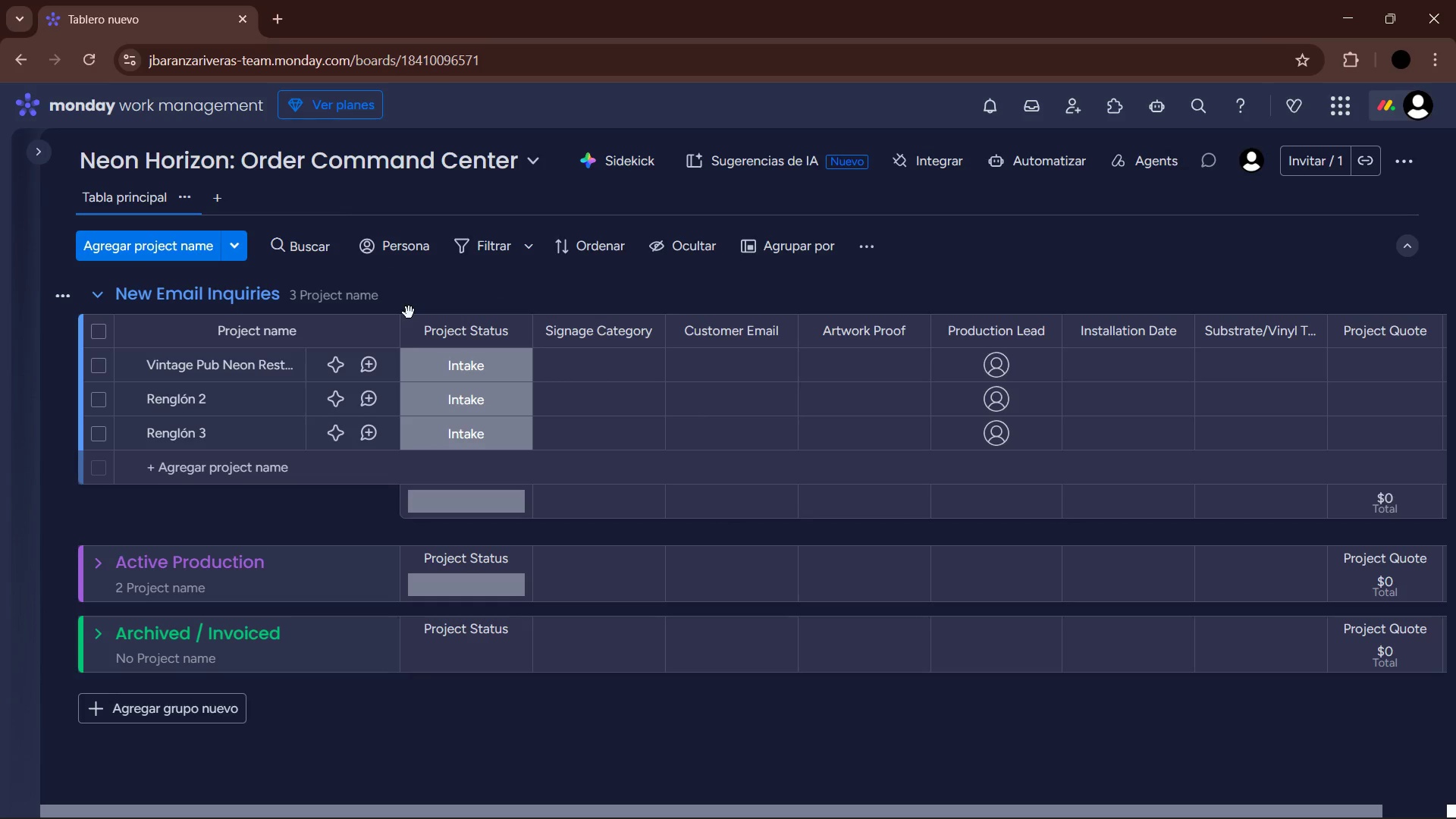 
left_click([457, 356])
 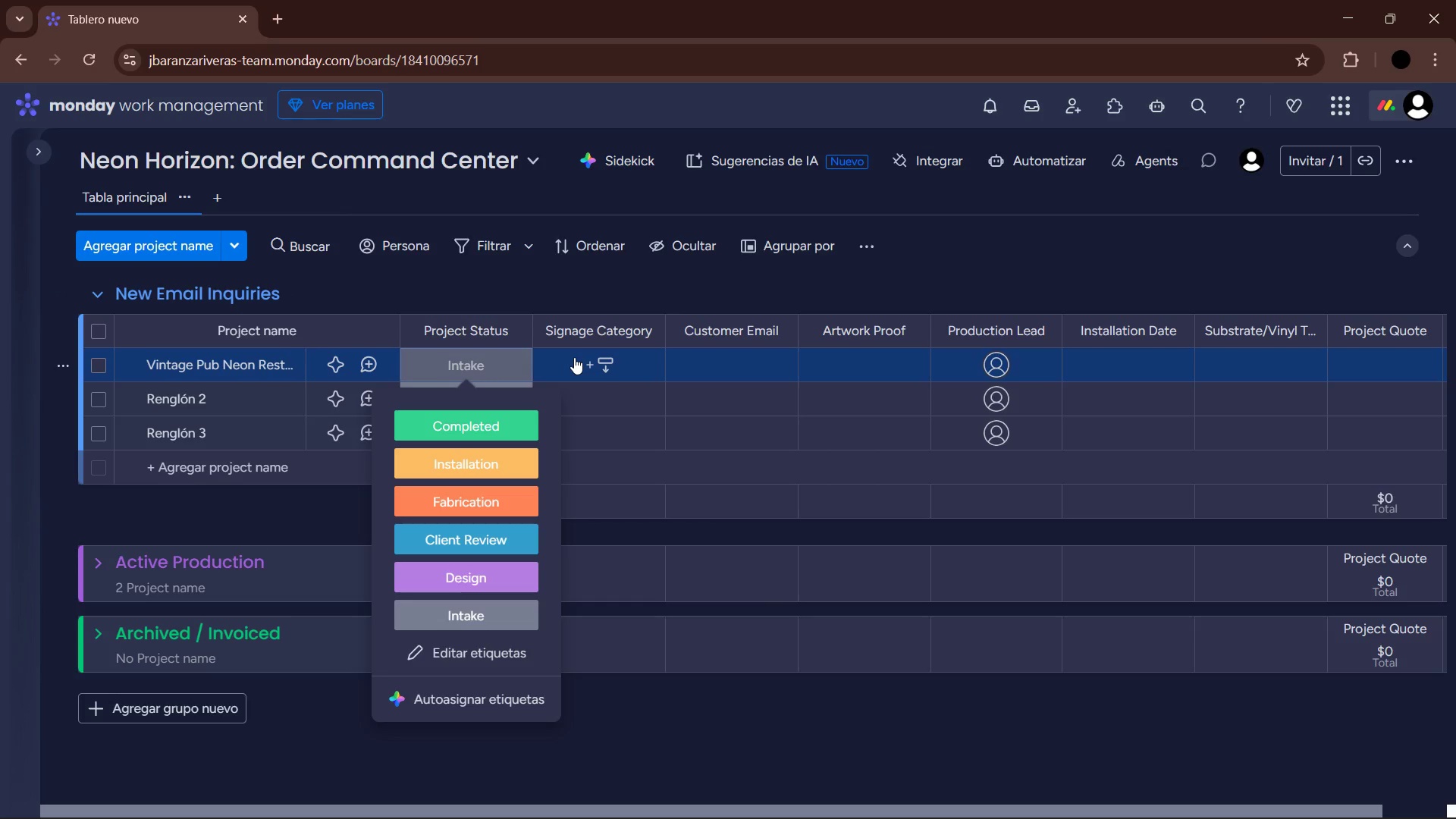 
wait(5.58)
 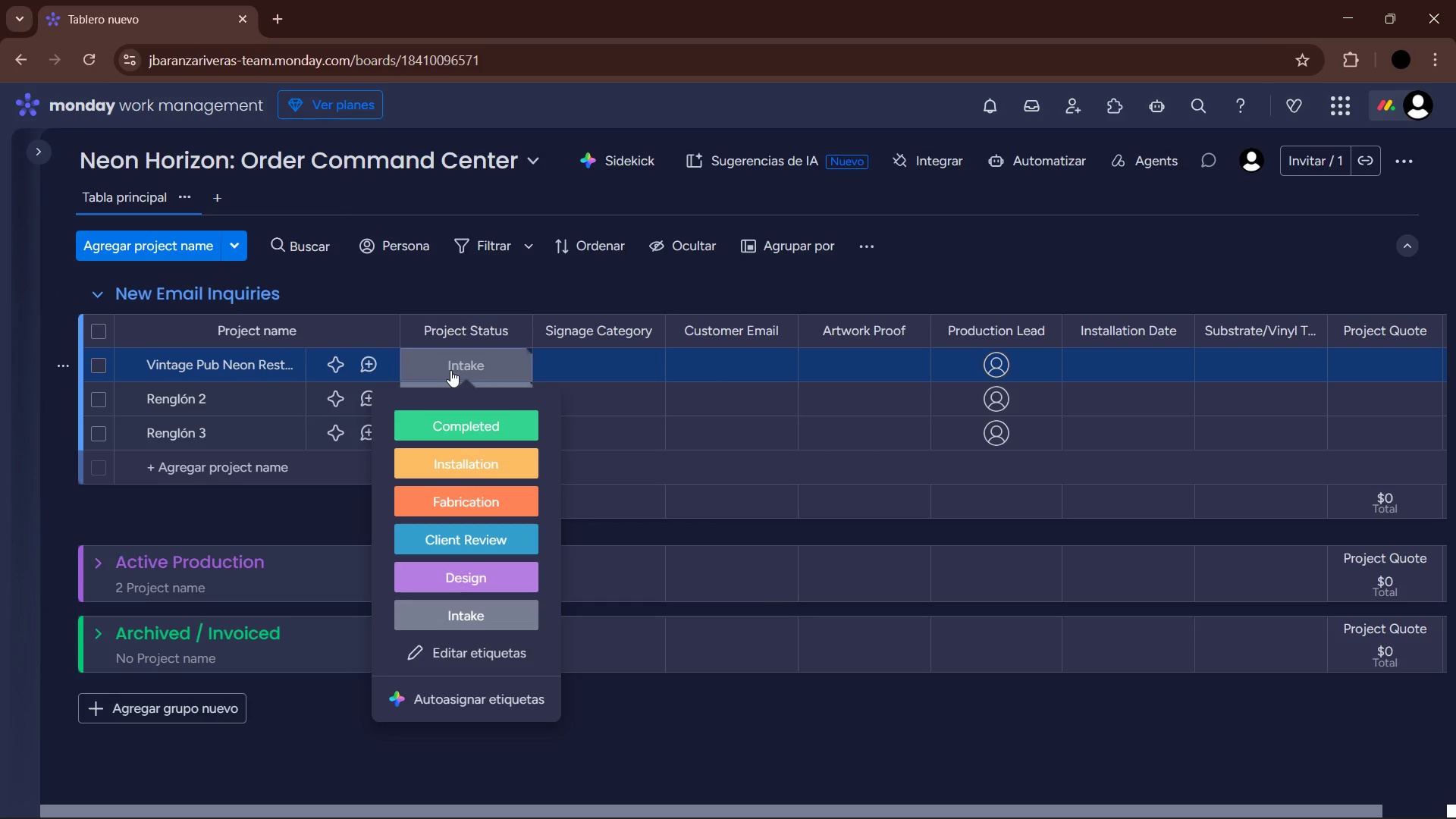 
left_click([574, 357])
 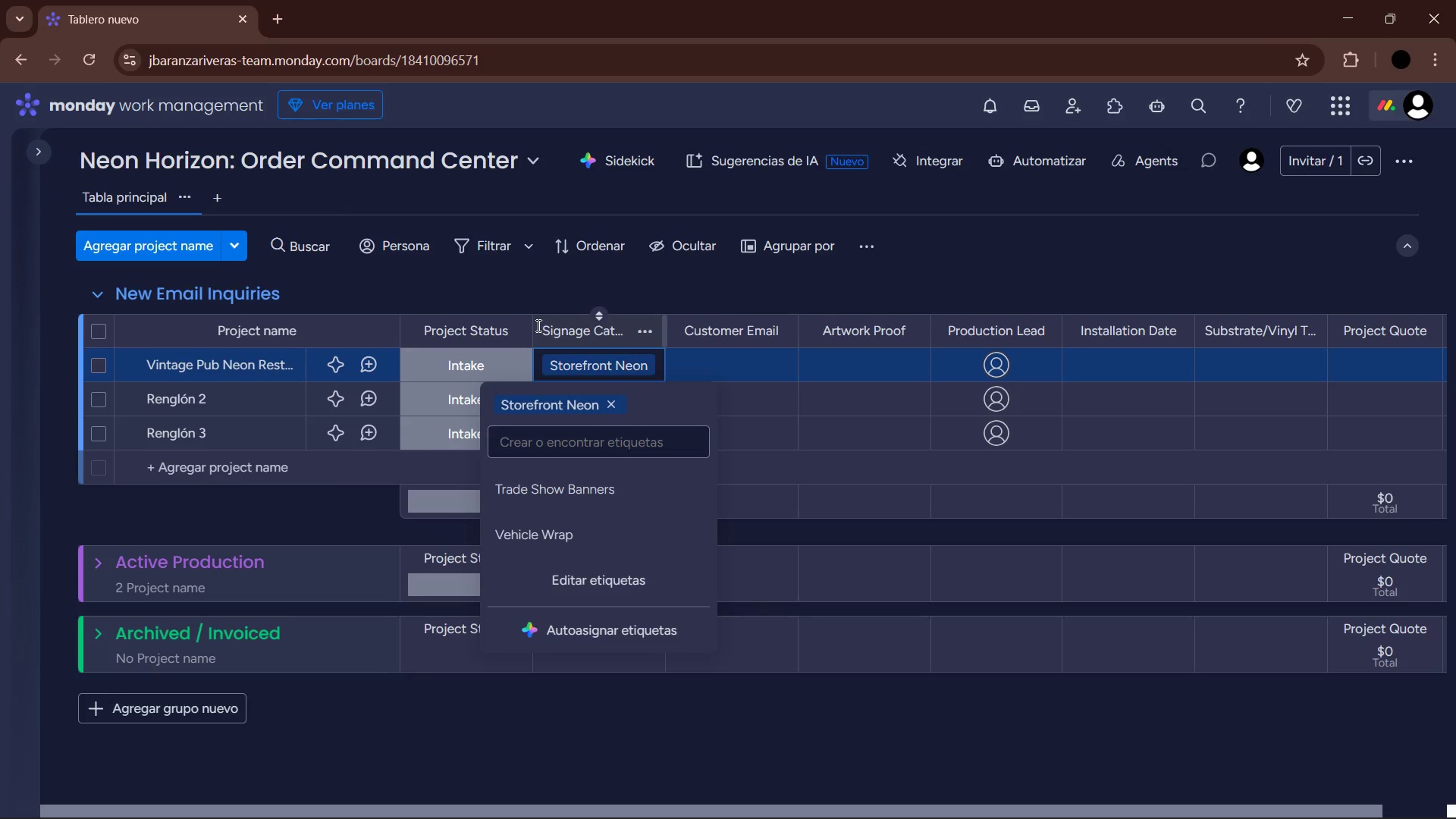 
left_click_drag(start_coordinate=[536, 325], to_coordinate=[409, 323])
 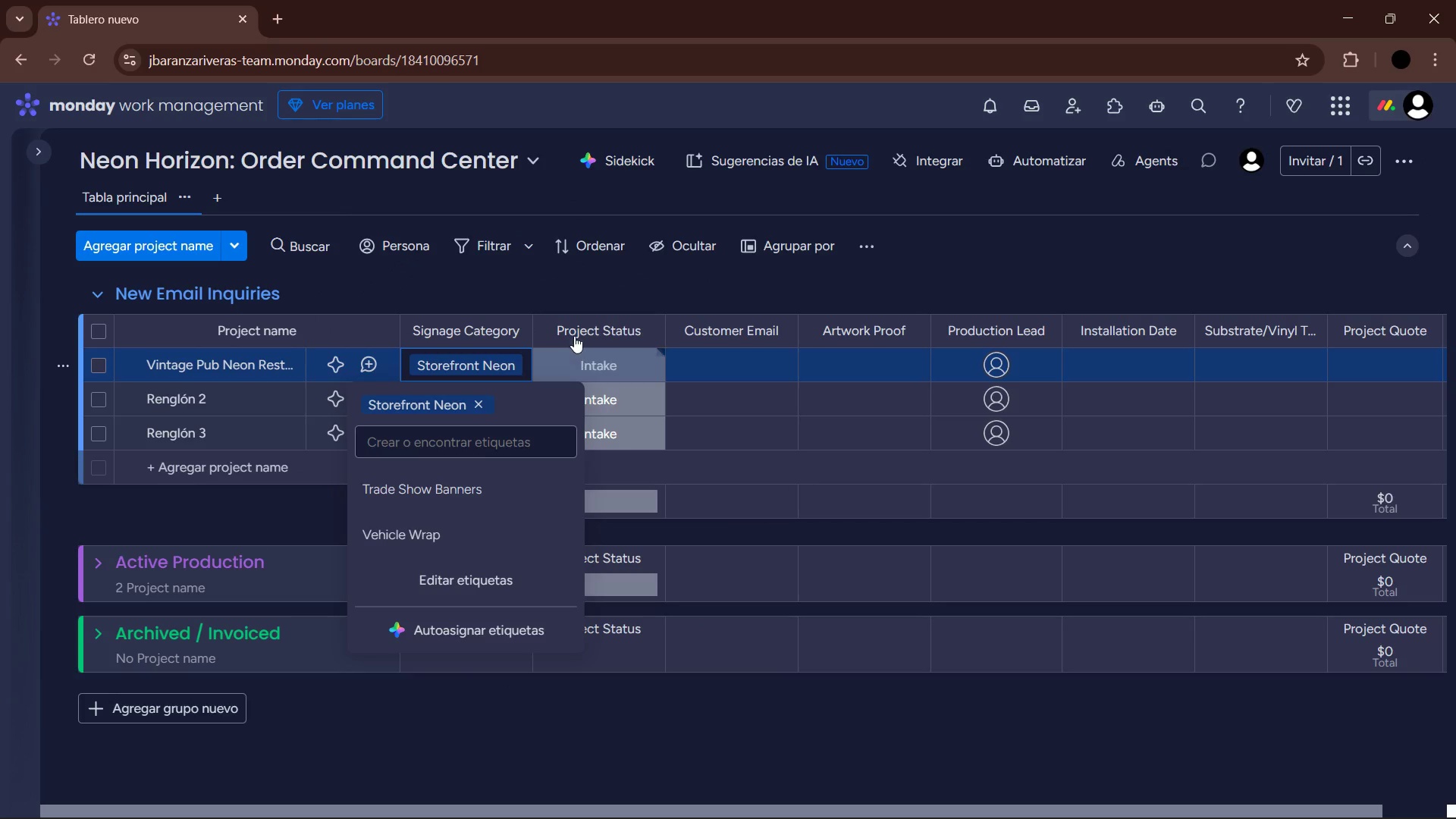 
left_click([560, 287])
 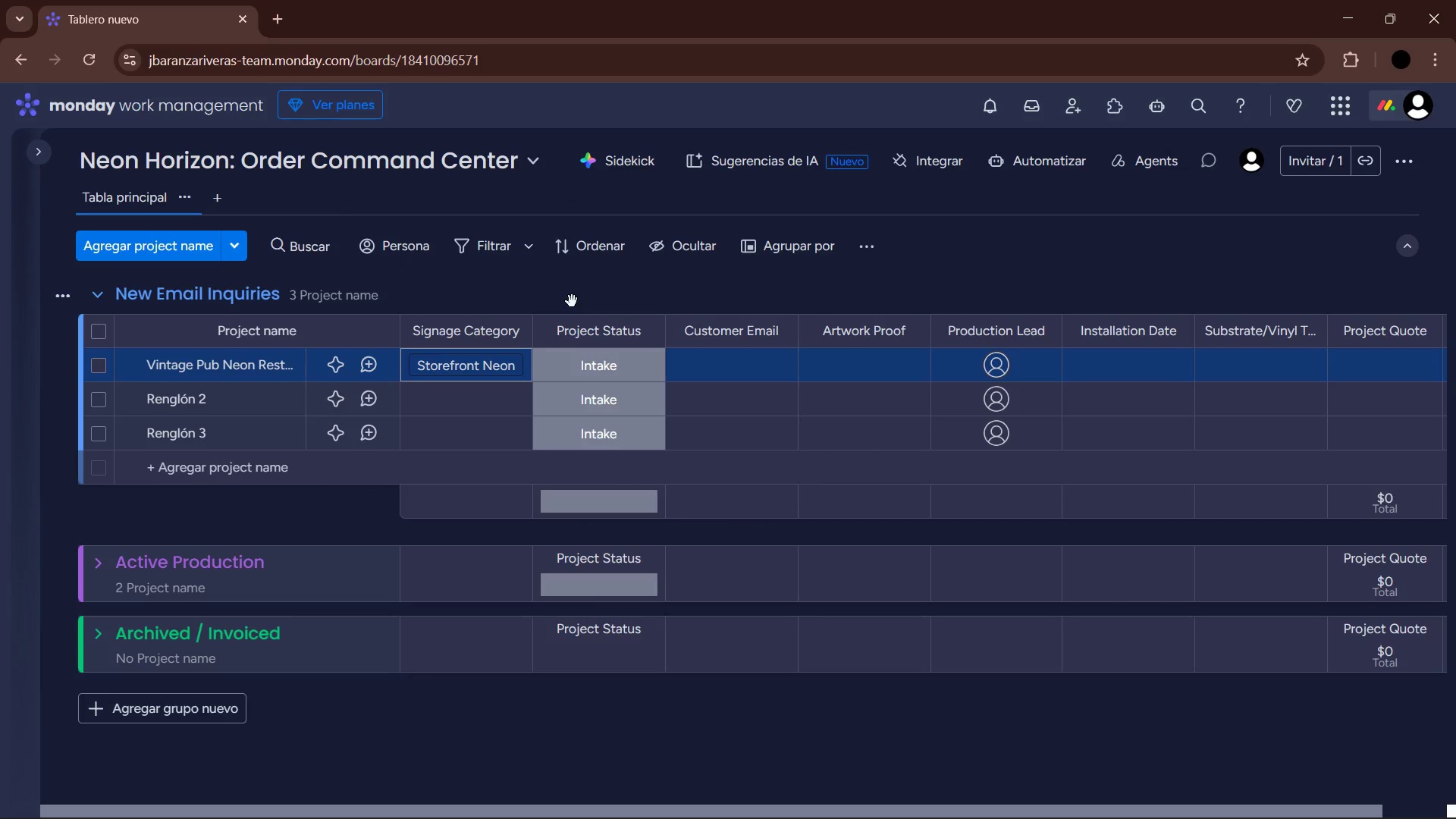 
wait(5.5)
 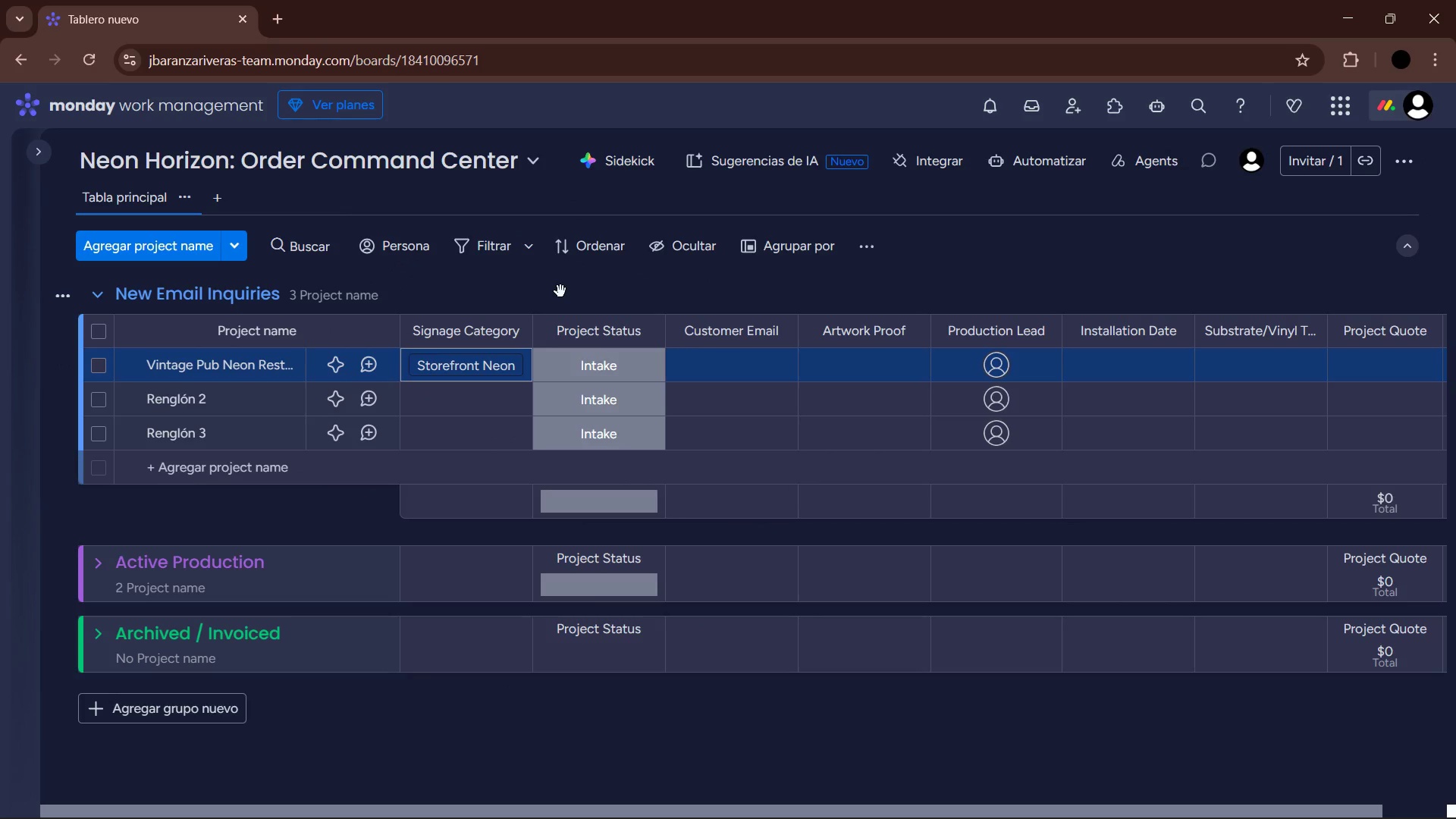 
mouse_move([613, 358])
 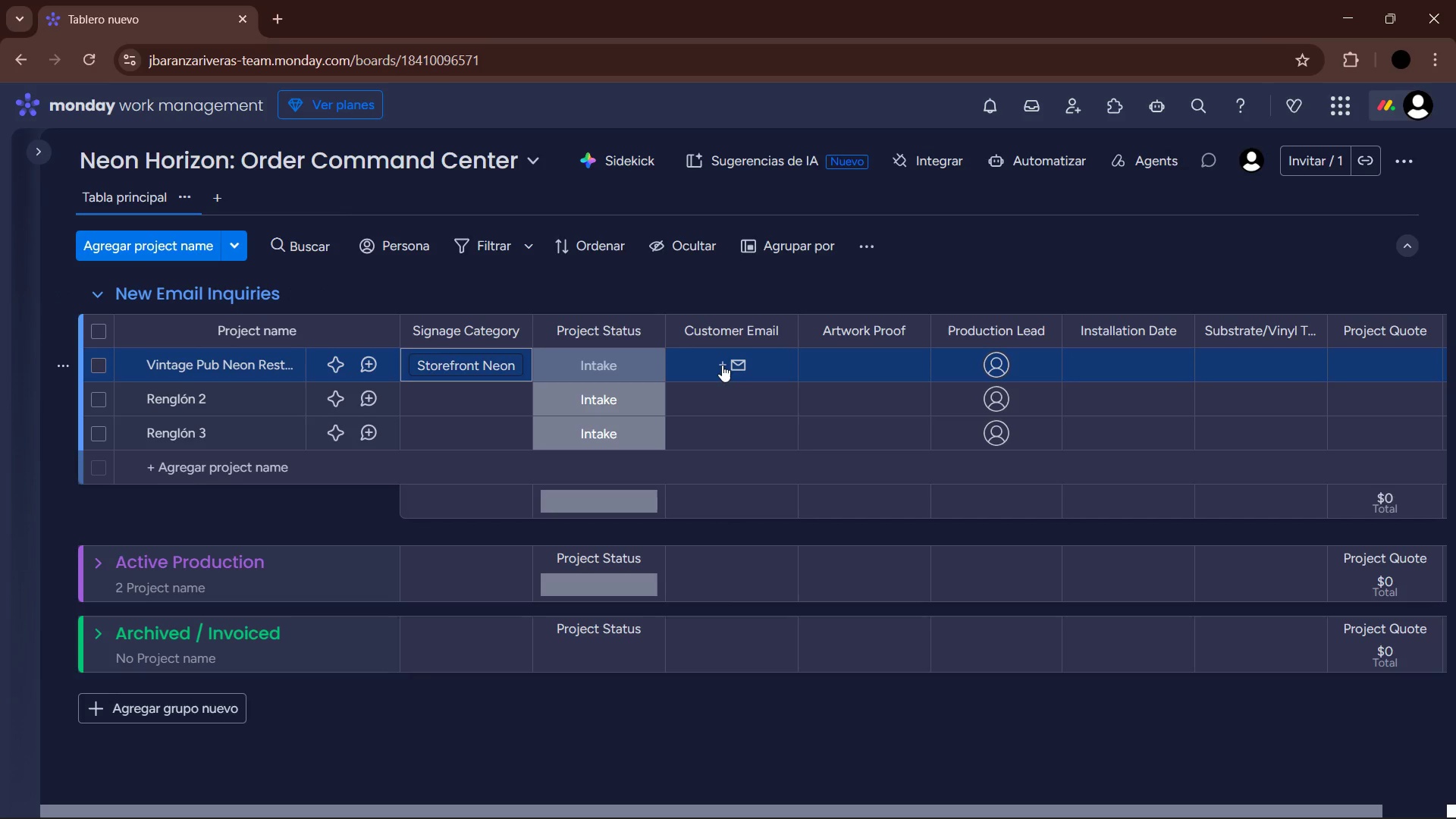 
left_click([722, 365])
 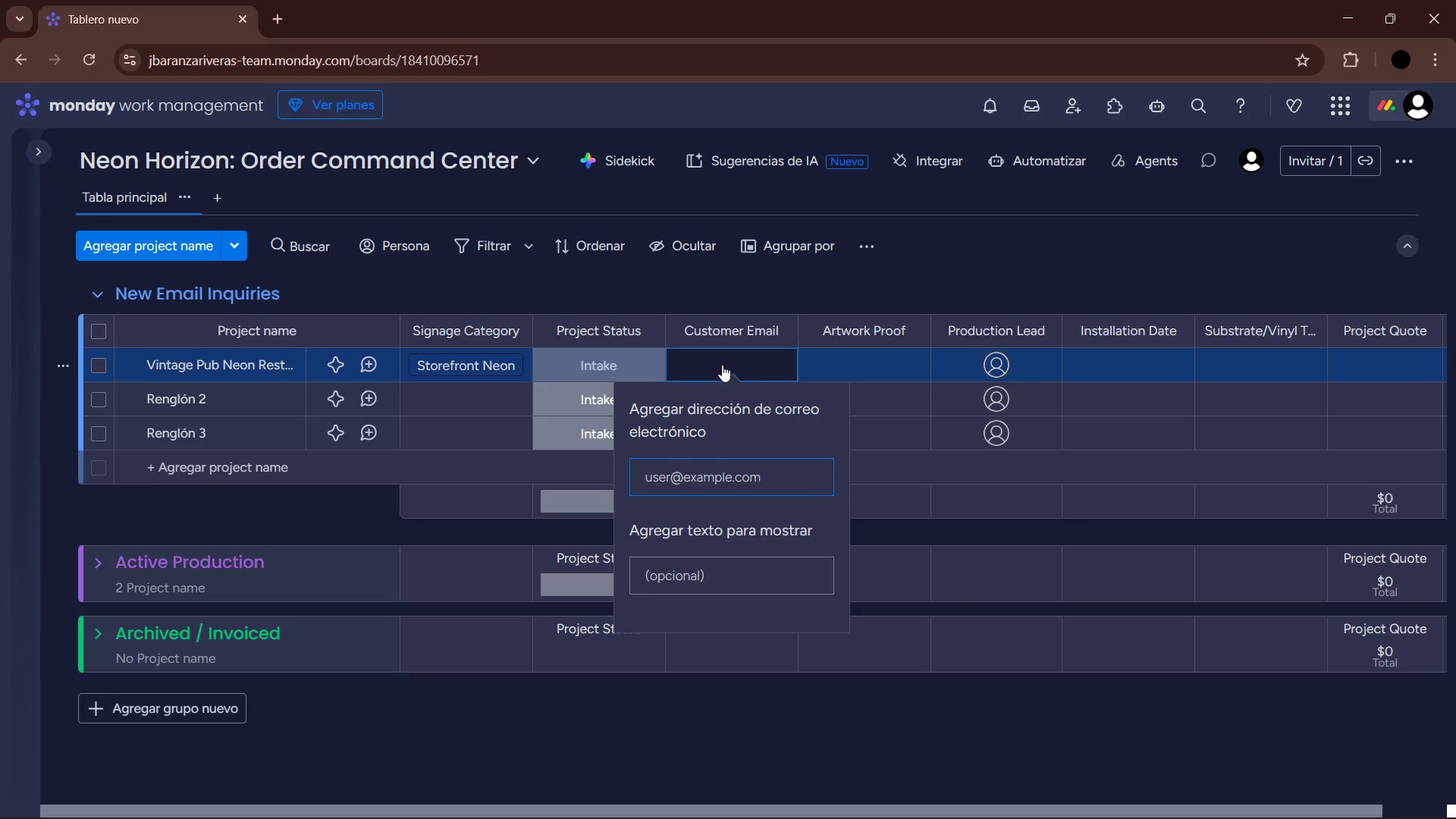 
type(owner)
 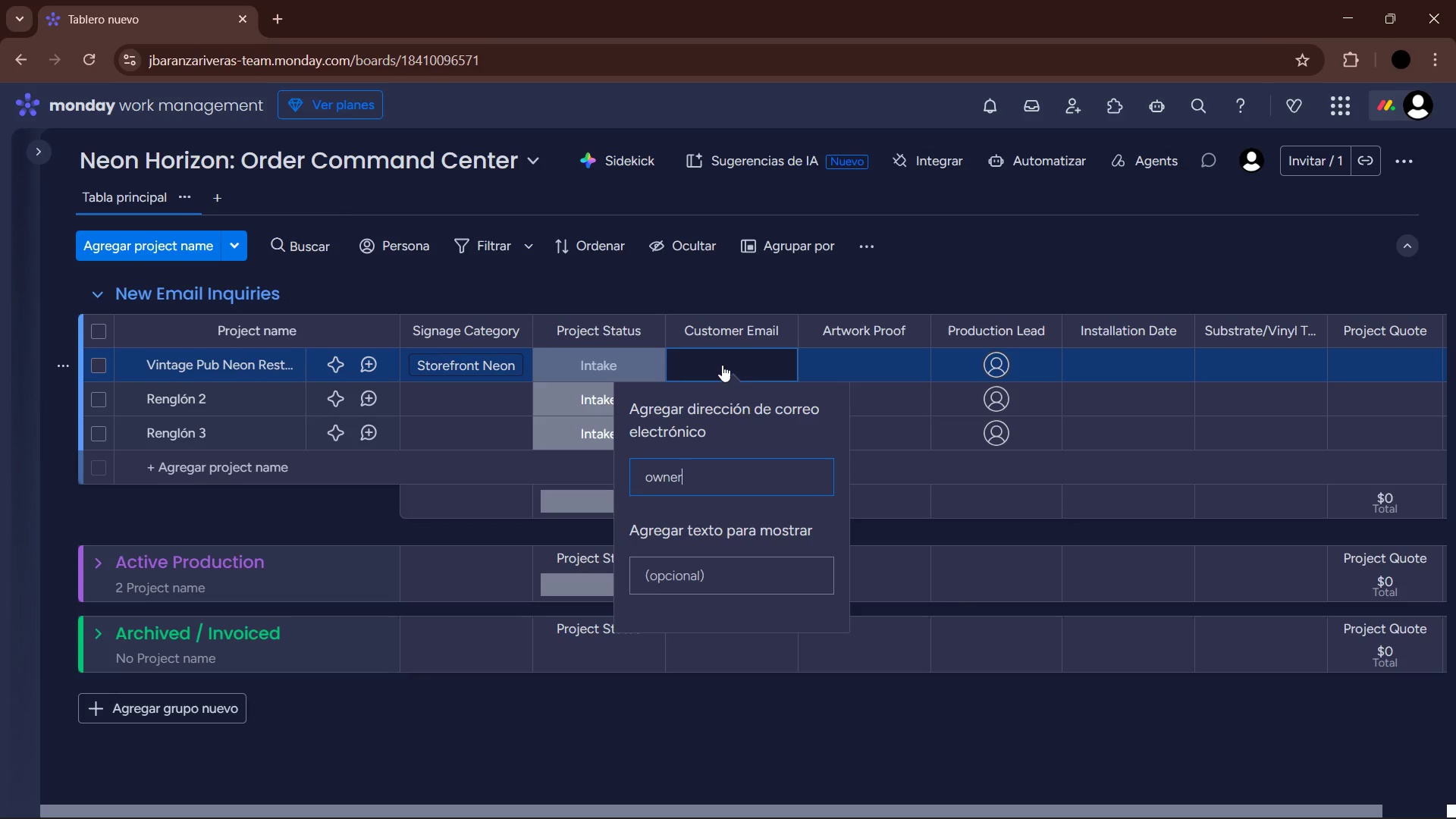 
key(Alt+Control+Q)
 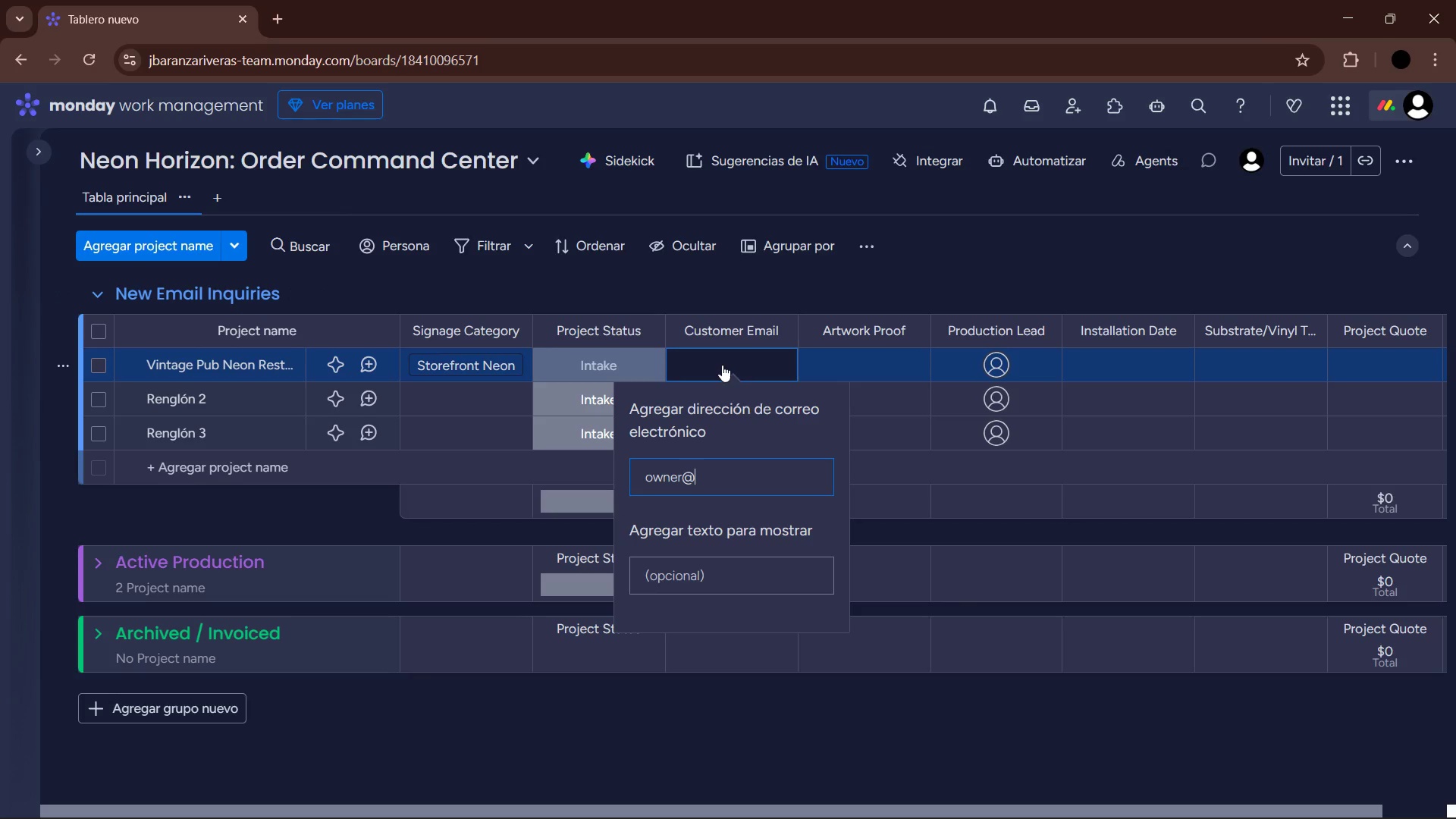 
type(the)
 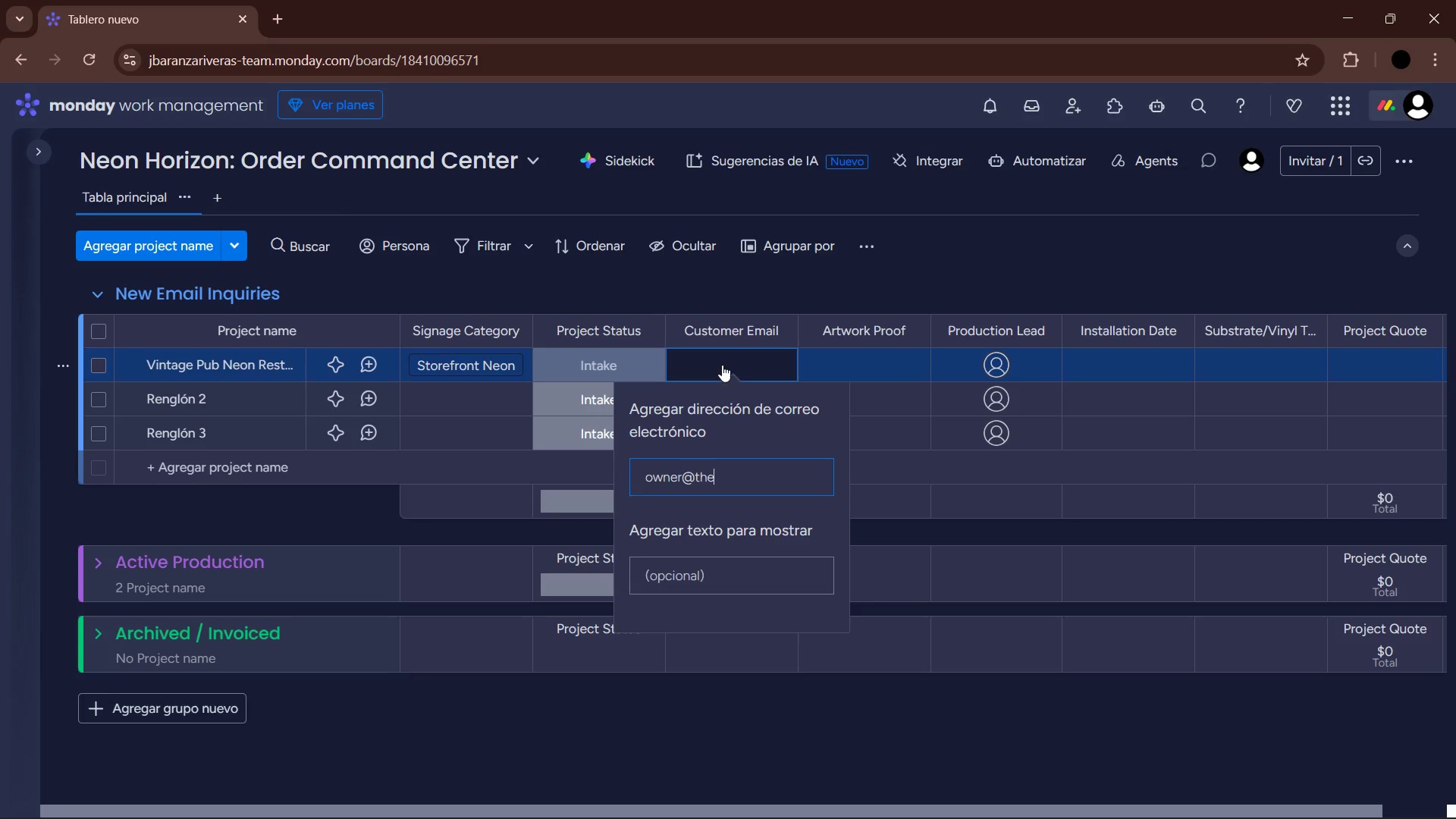 
type(old)
 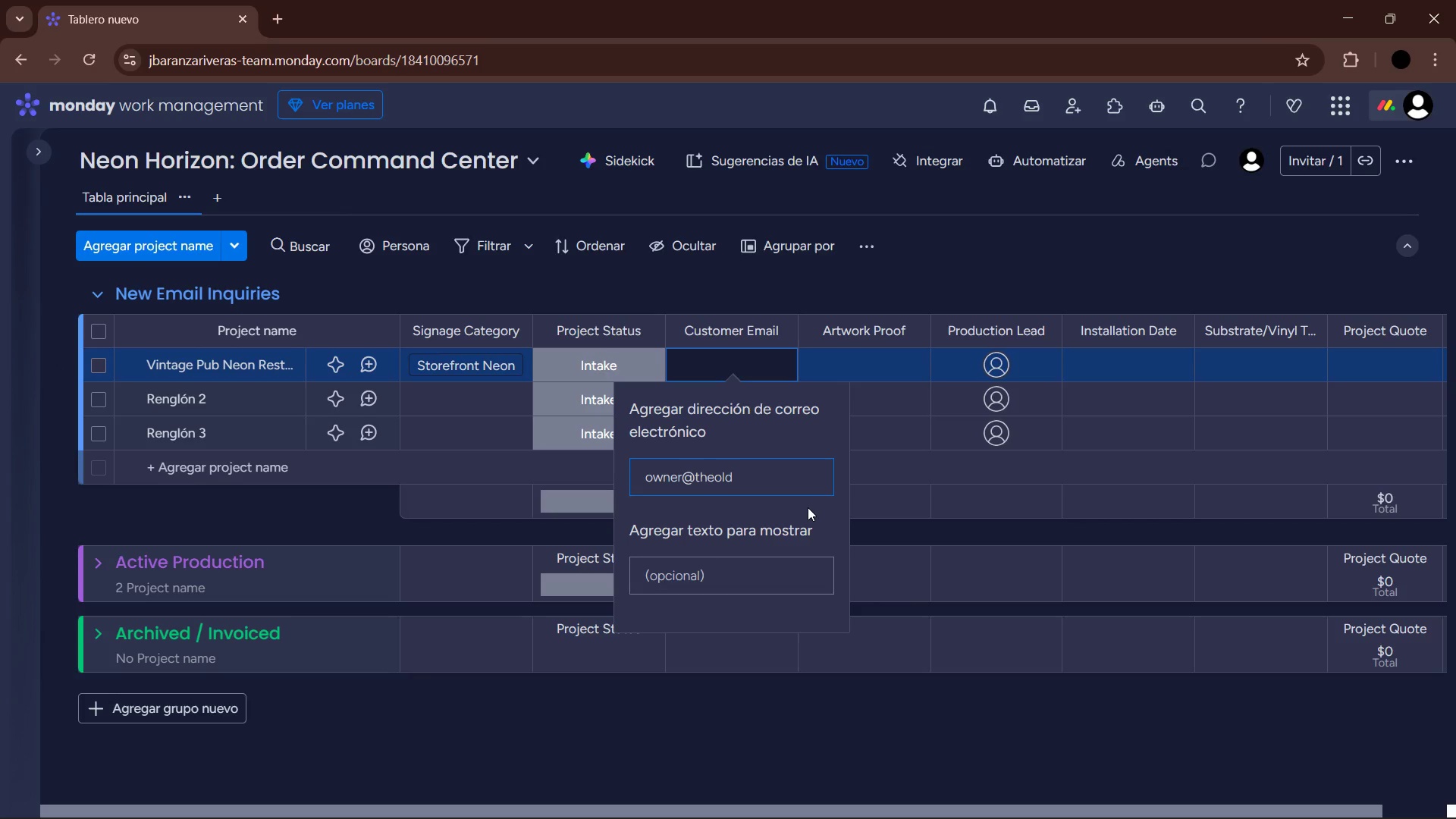 
wait(57.81)
 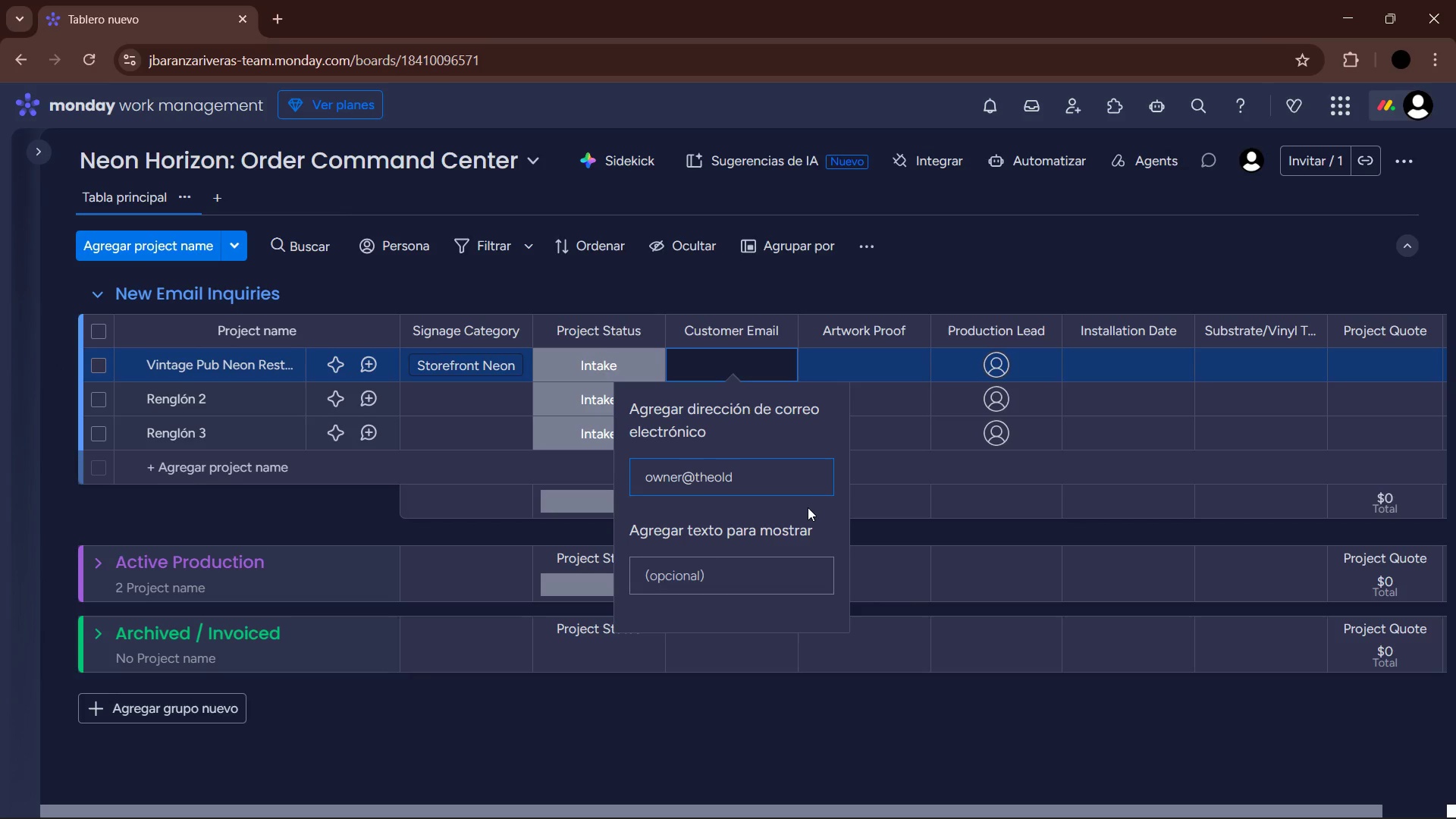 
type(anchor.com)
 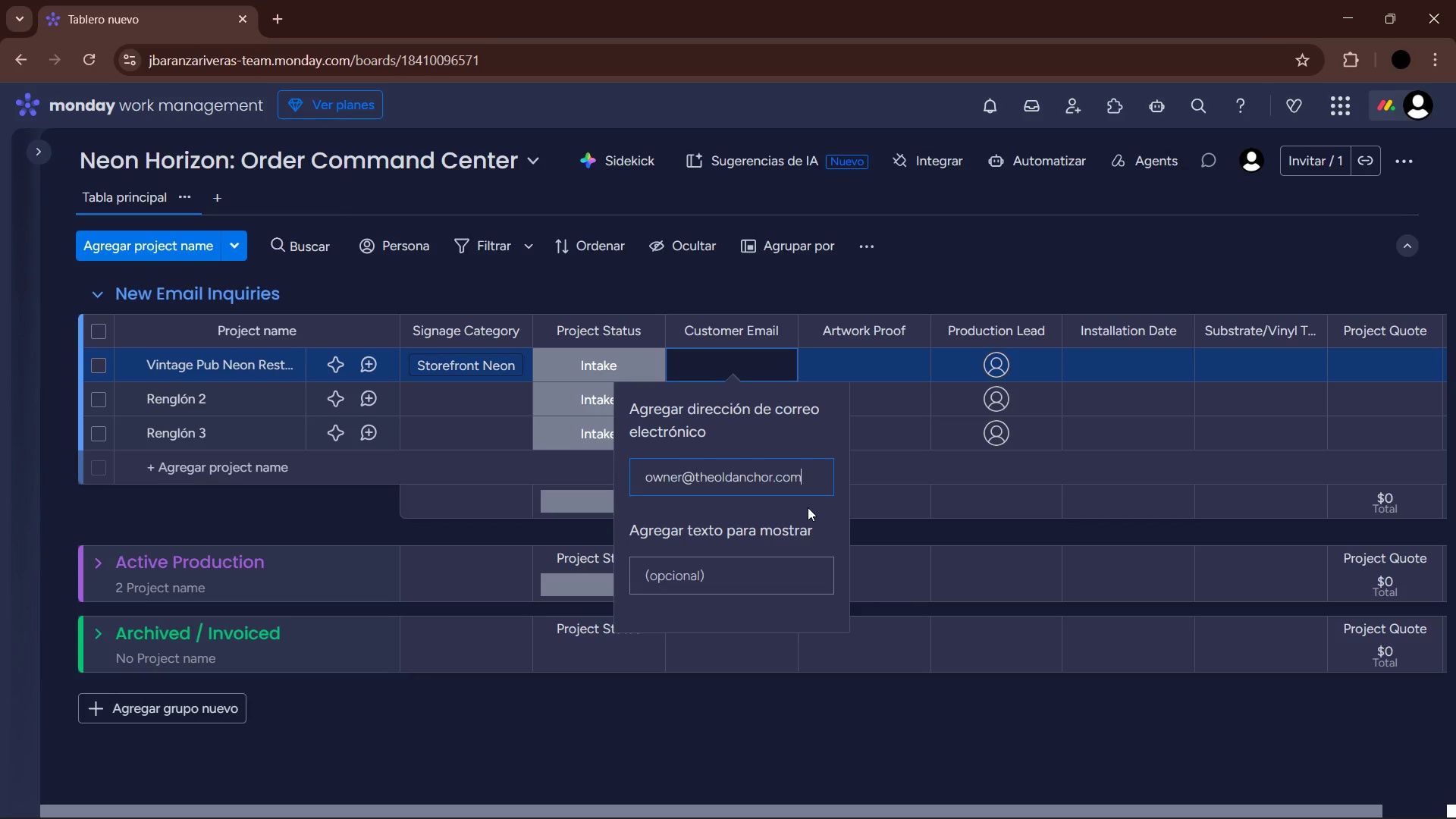 
key(Enter)
 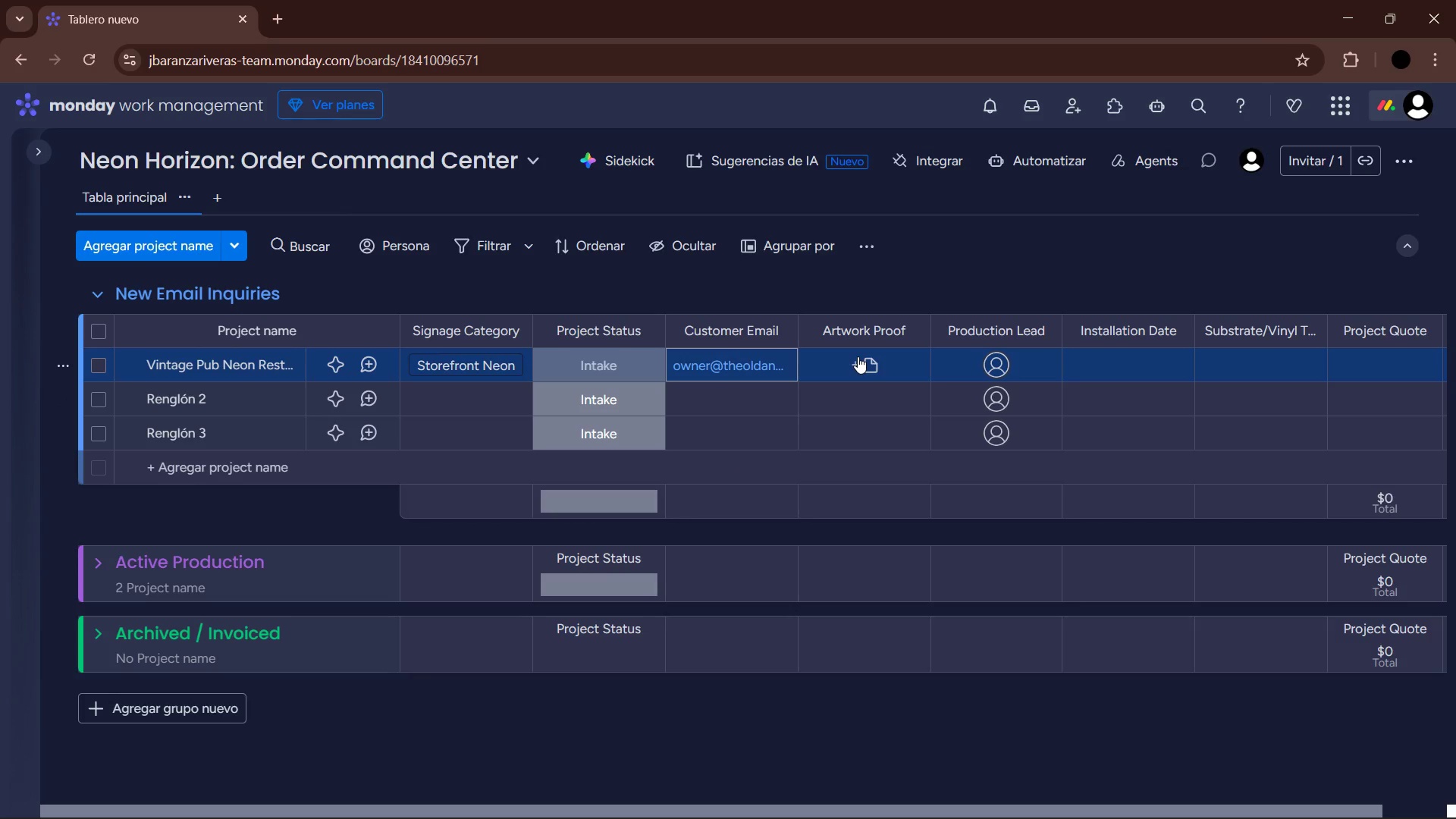 
left_click([858, 356])
 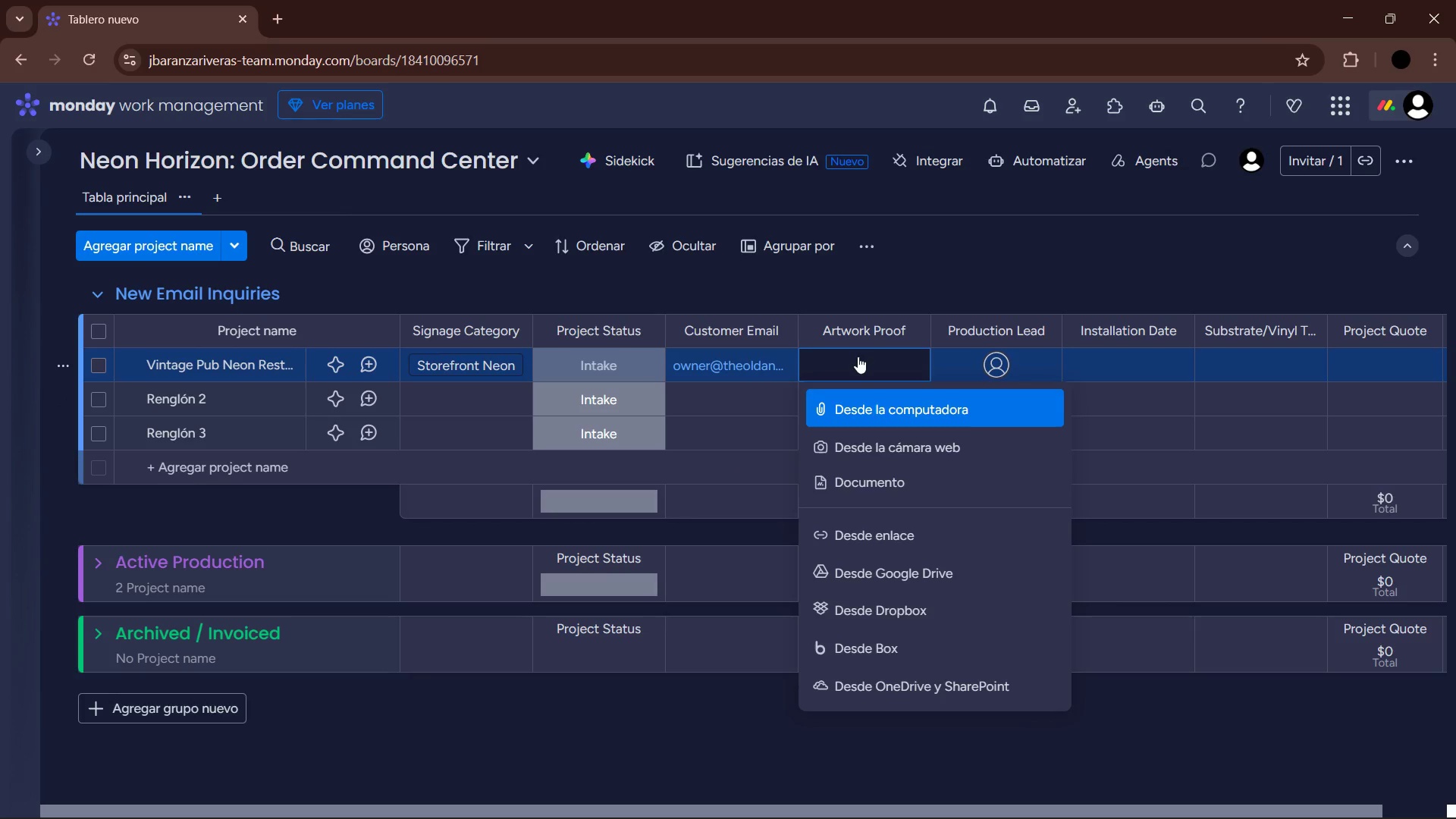 
left_click([959, 268])
 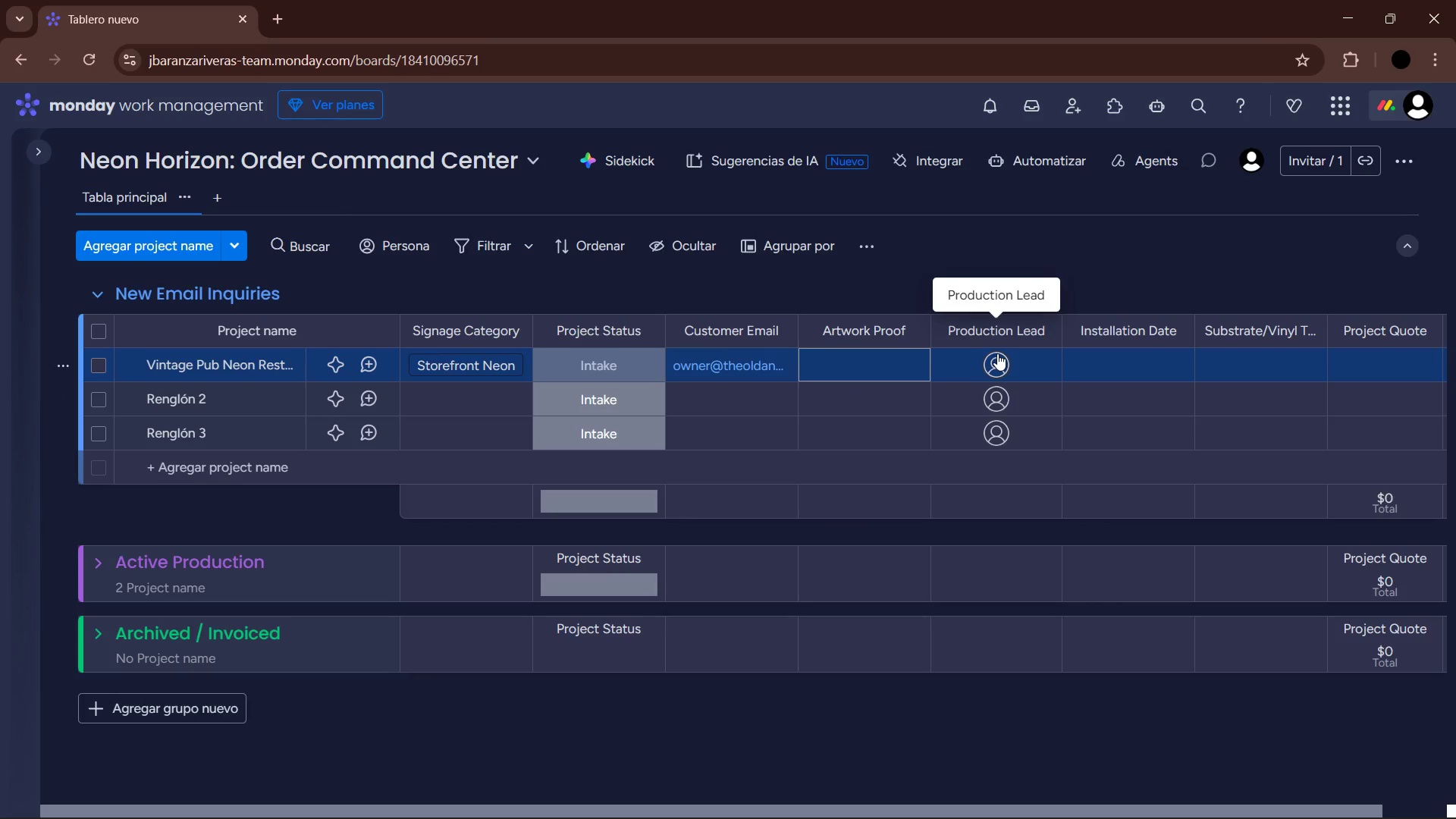 
left_click([997, 353])
 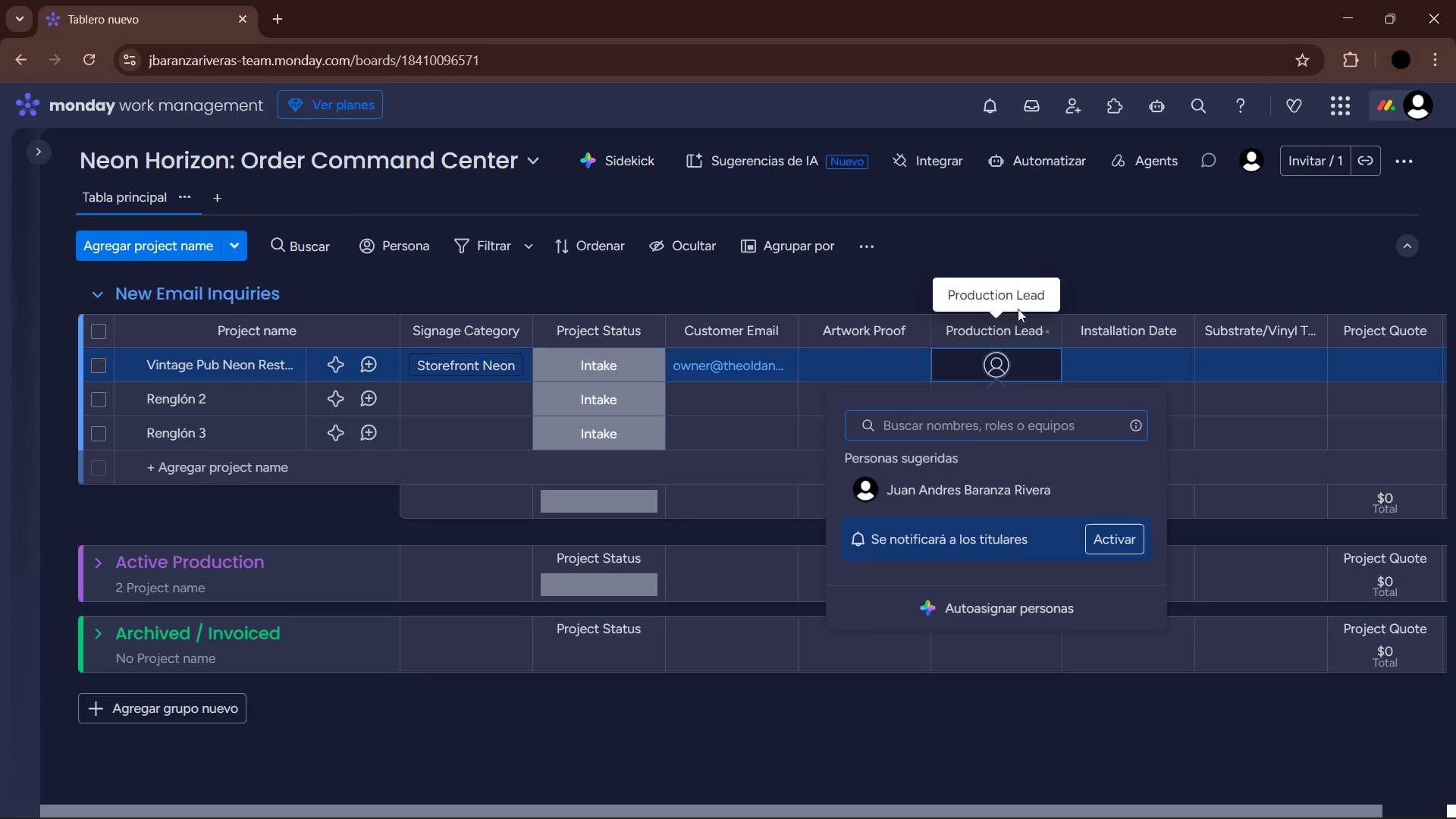 
left_click([1059, 238])
 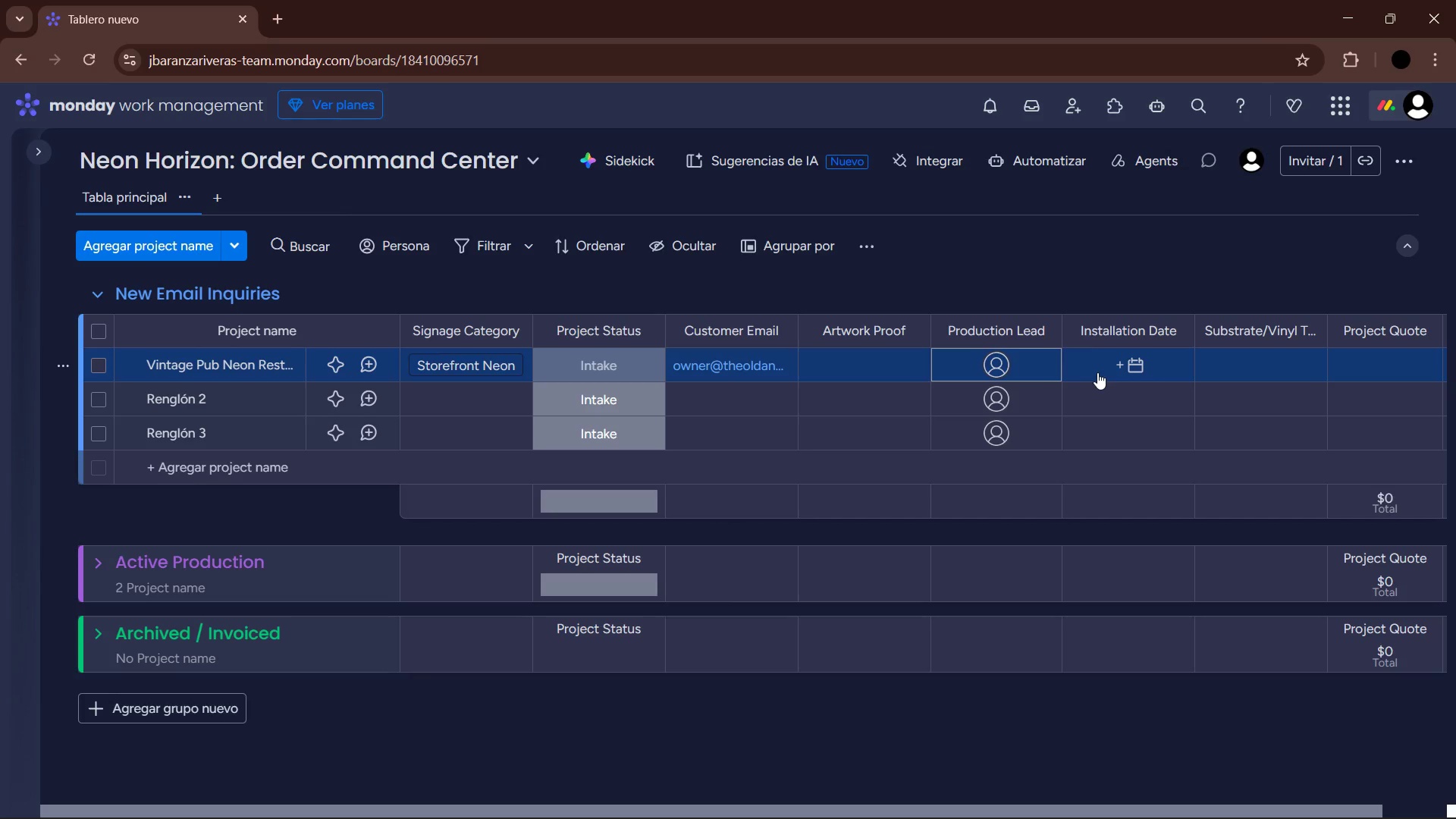 
left_click([1097, 372])
 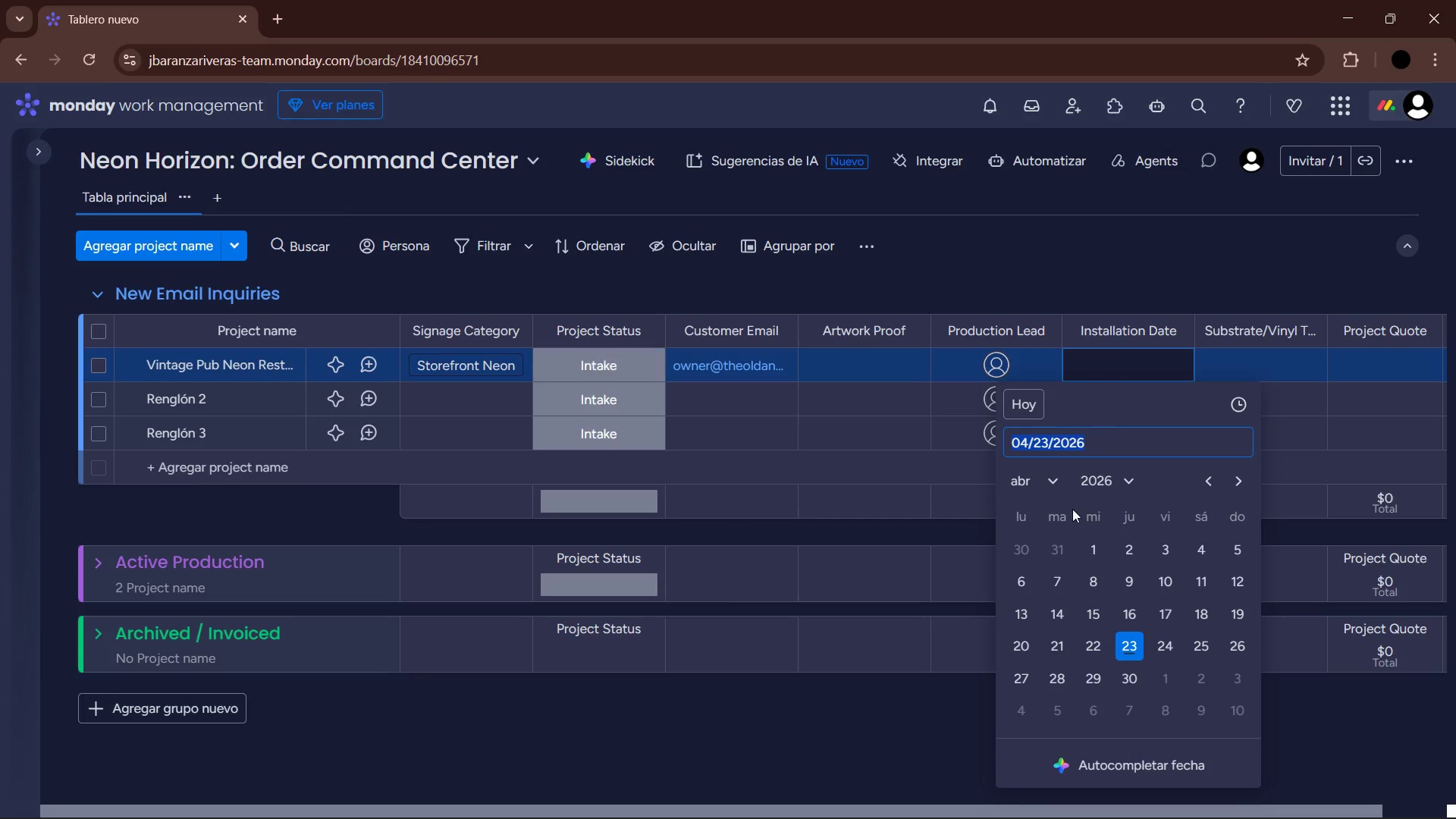 
left_click([1056, 484])
 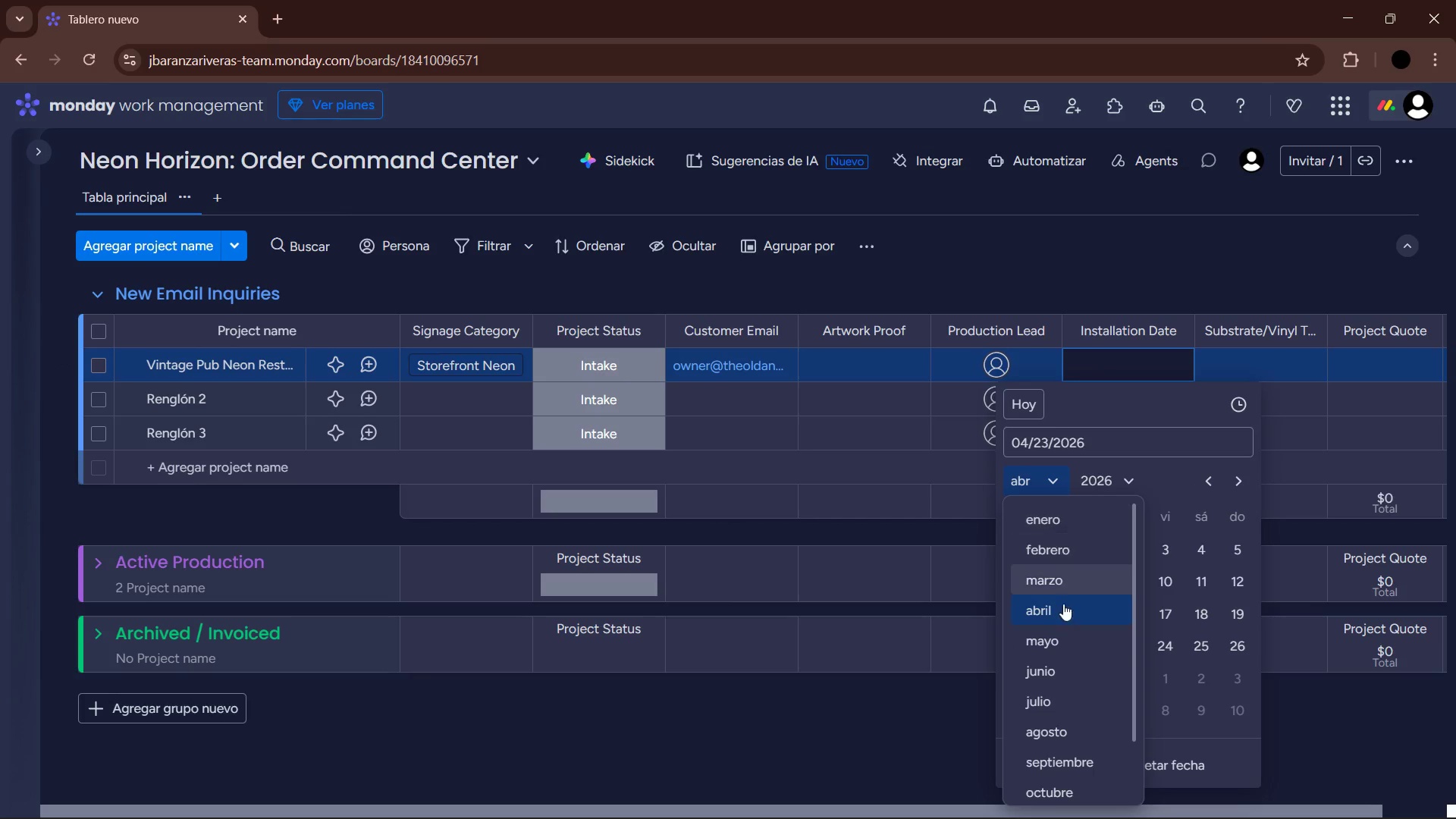 
left_click([1062, 642])
 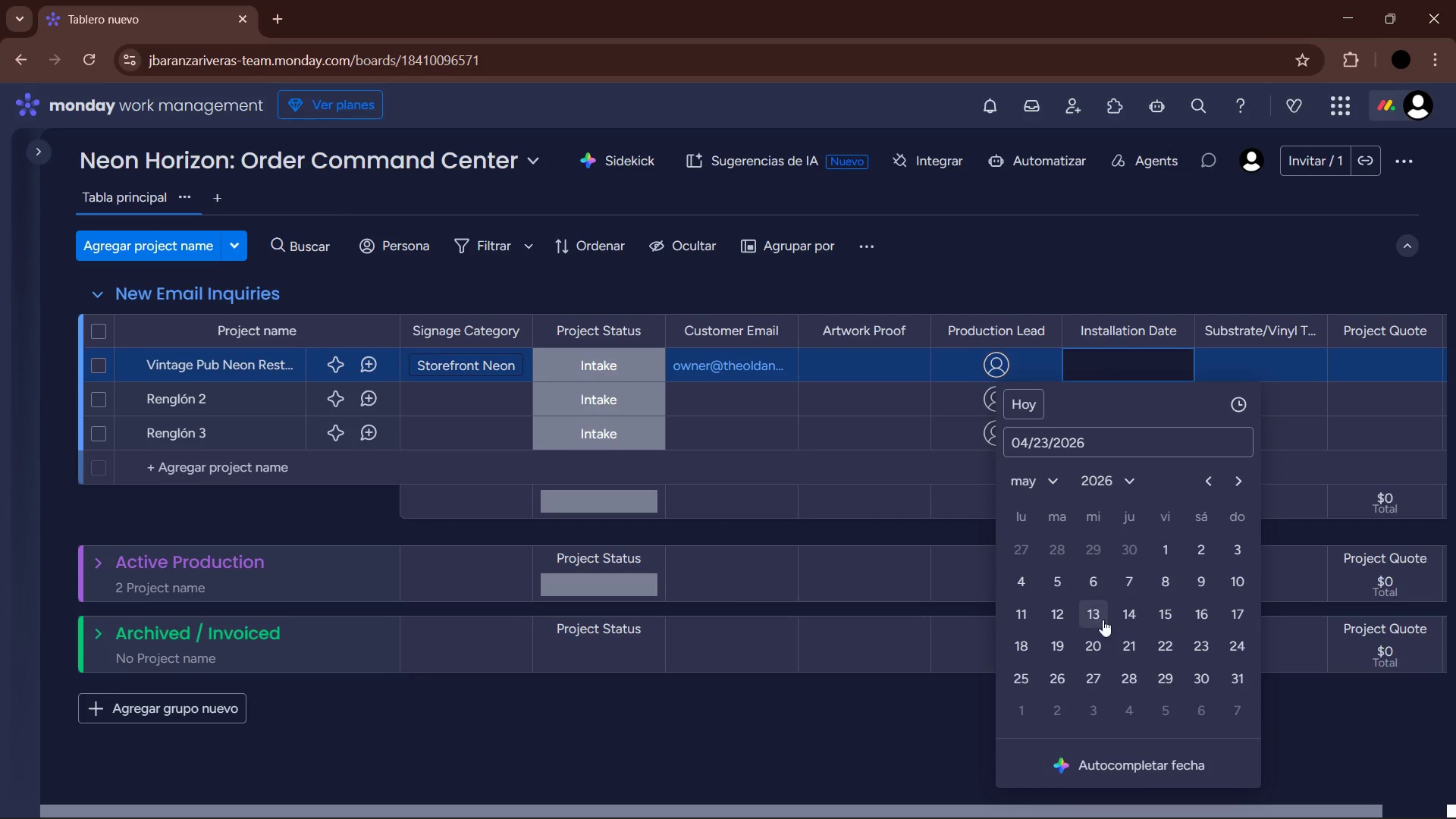 
left_click([1050, 622])
 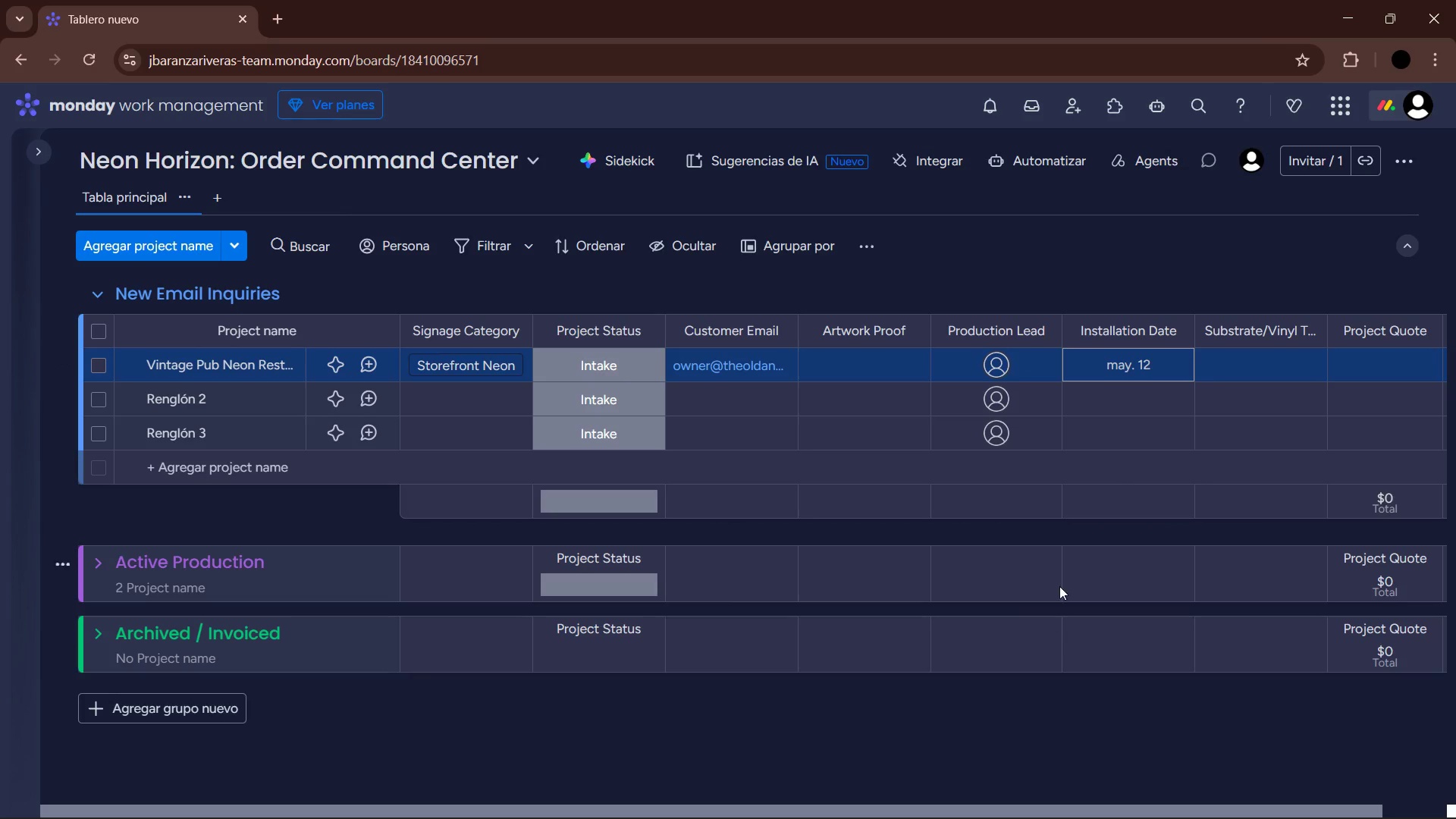 
mouse_move([1166, 358])
 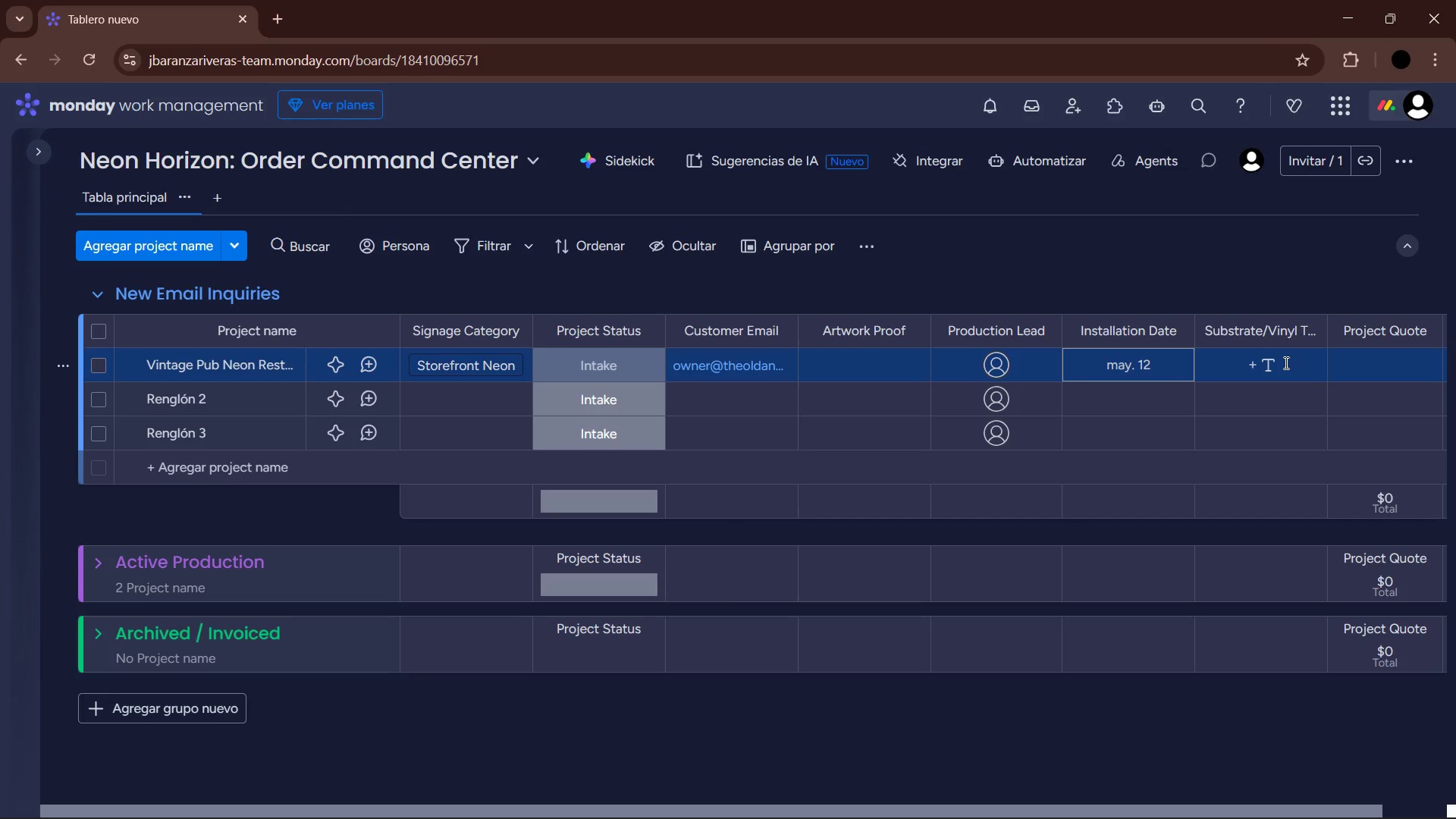 
wait(40.74)
 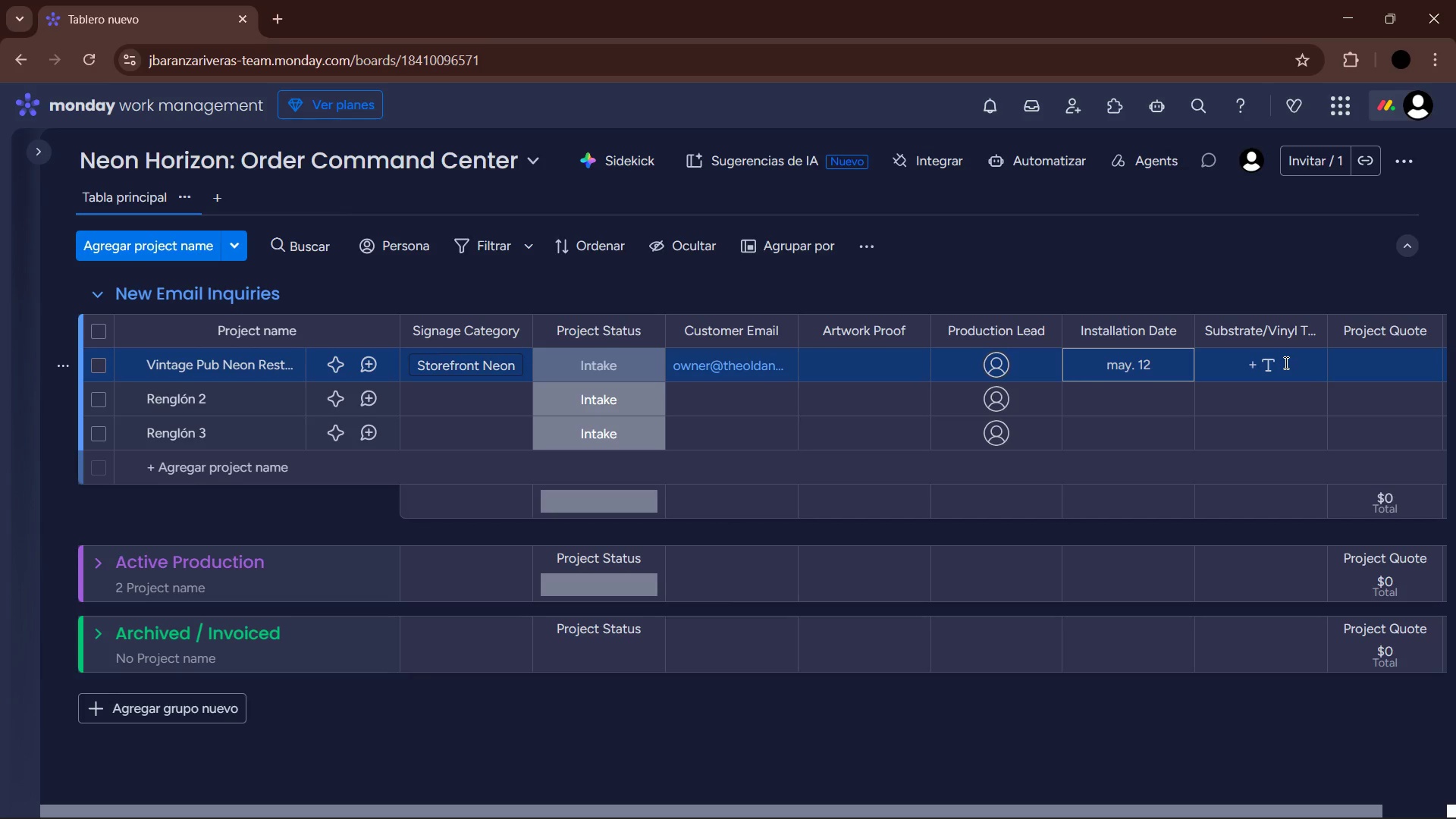 
left_click([1285, 362])
 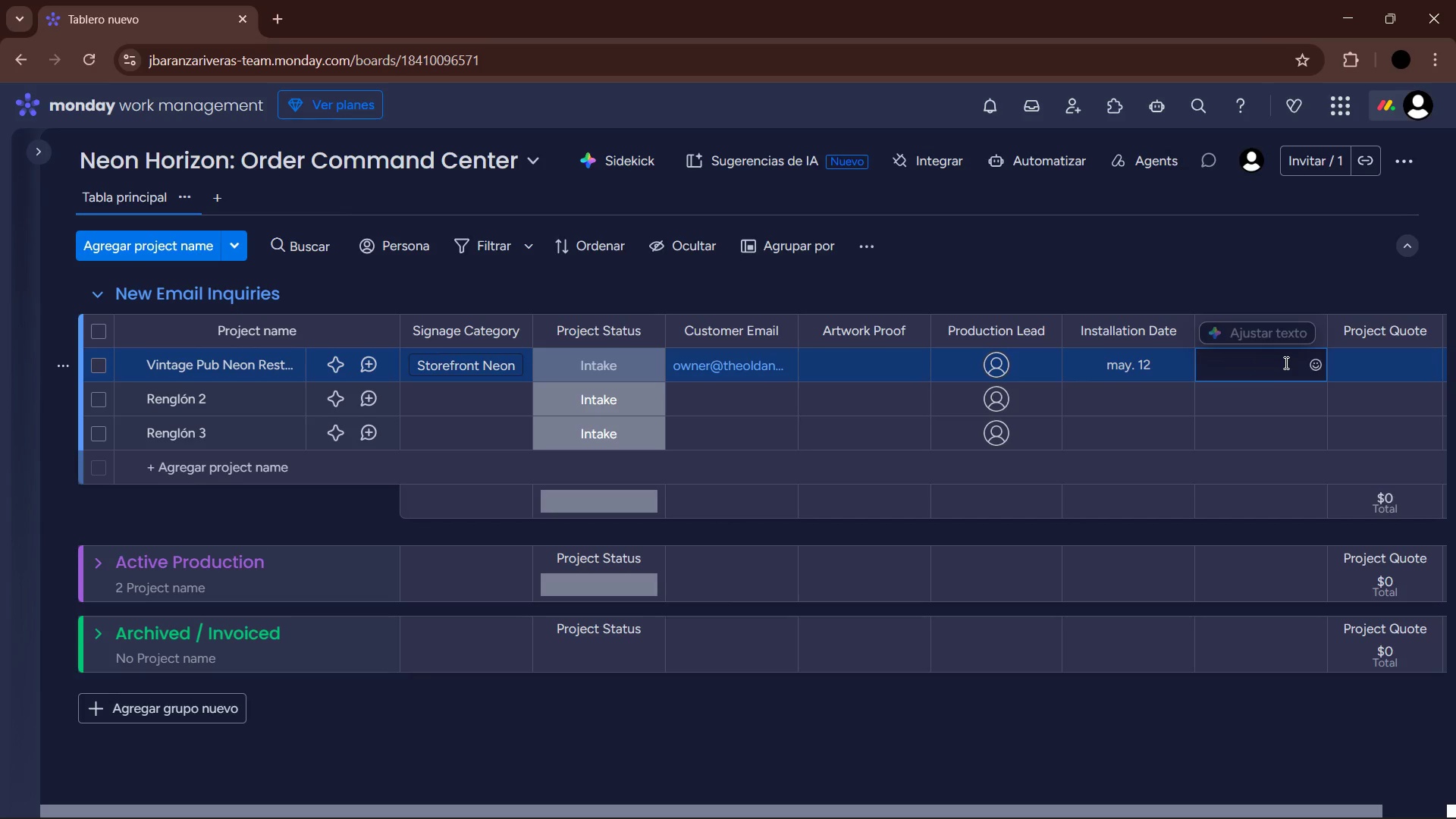 
type(Gas-filled glass tubing)
 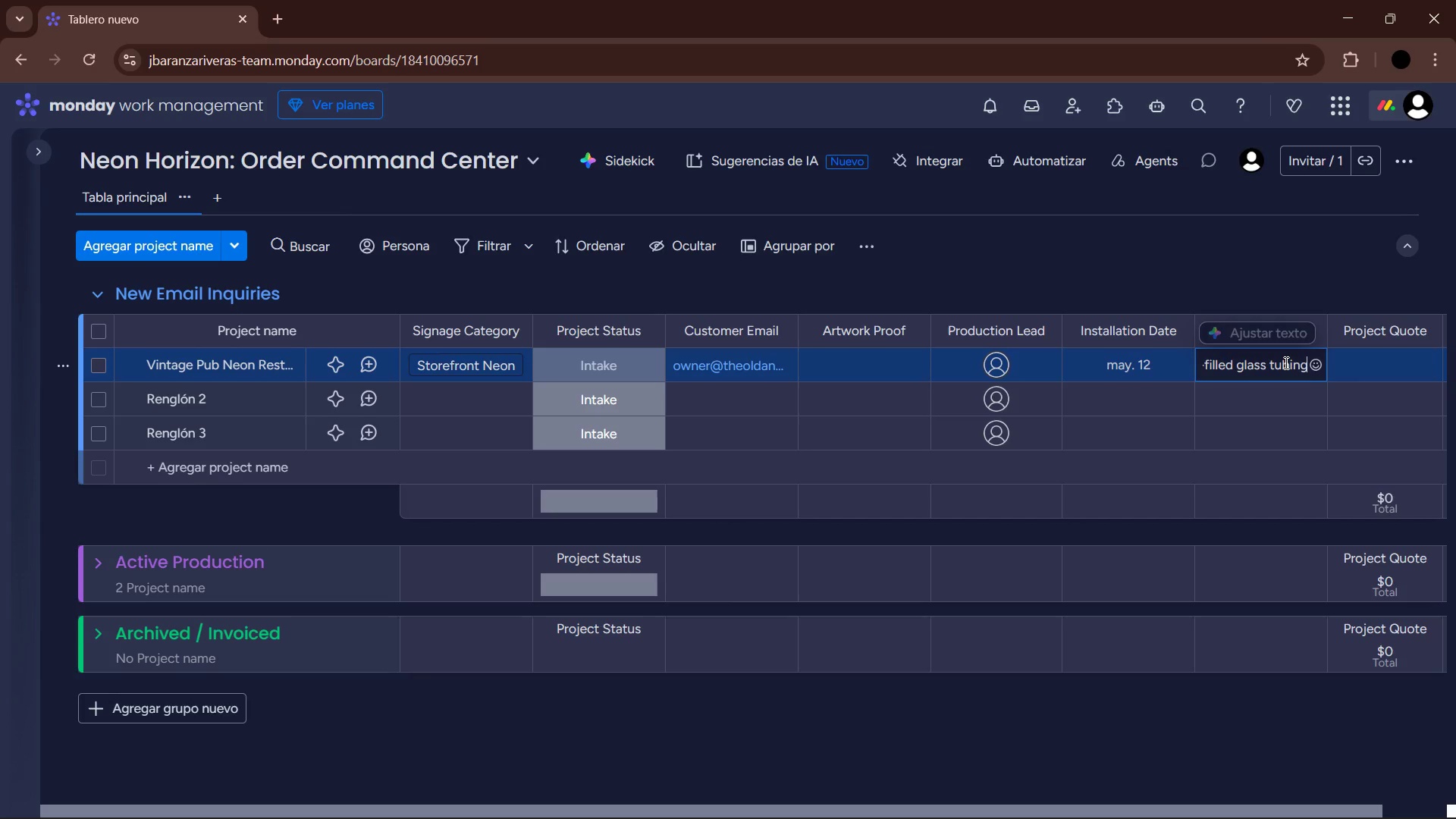 
key(Enter)
 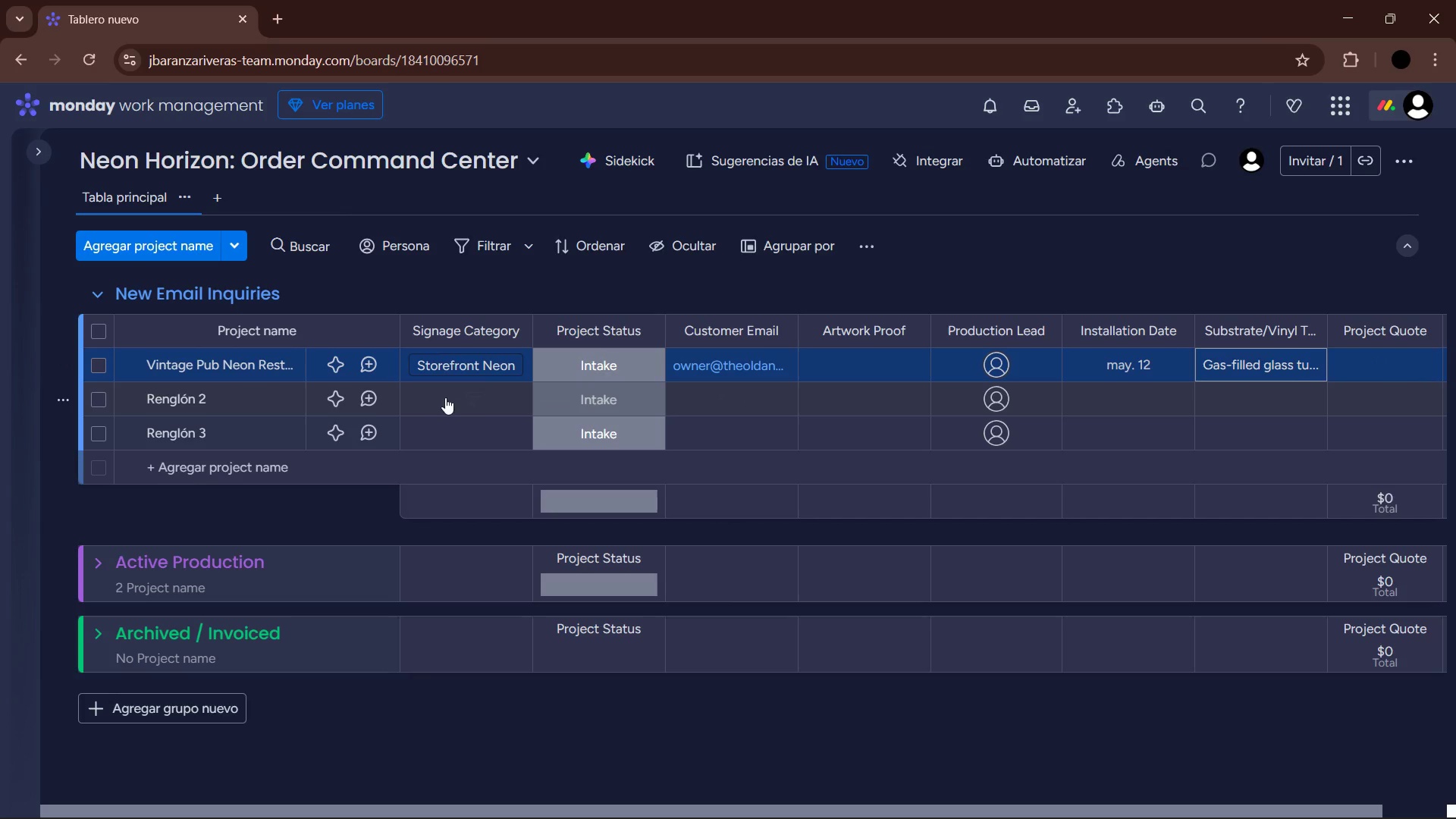 
left_click([198, 409])
 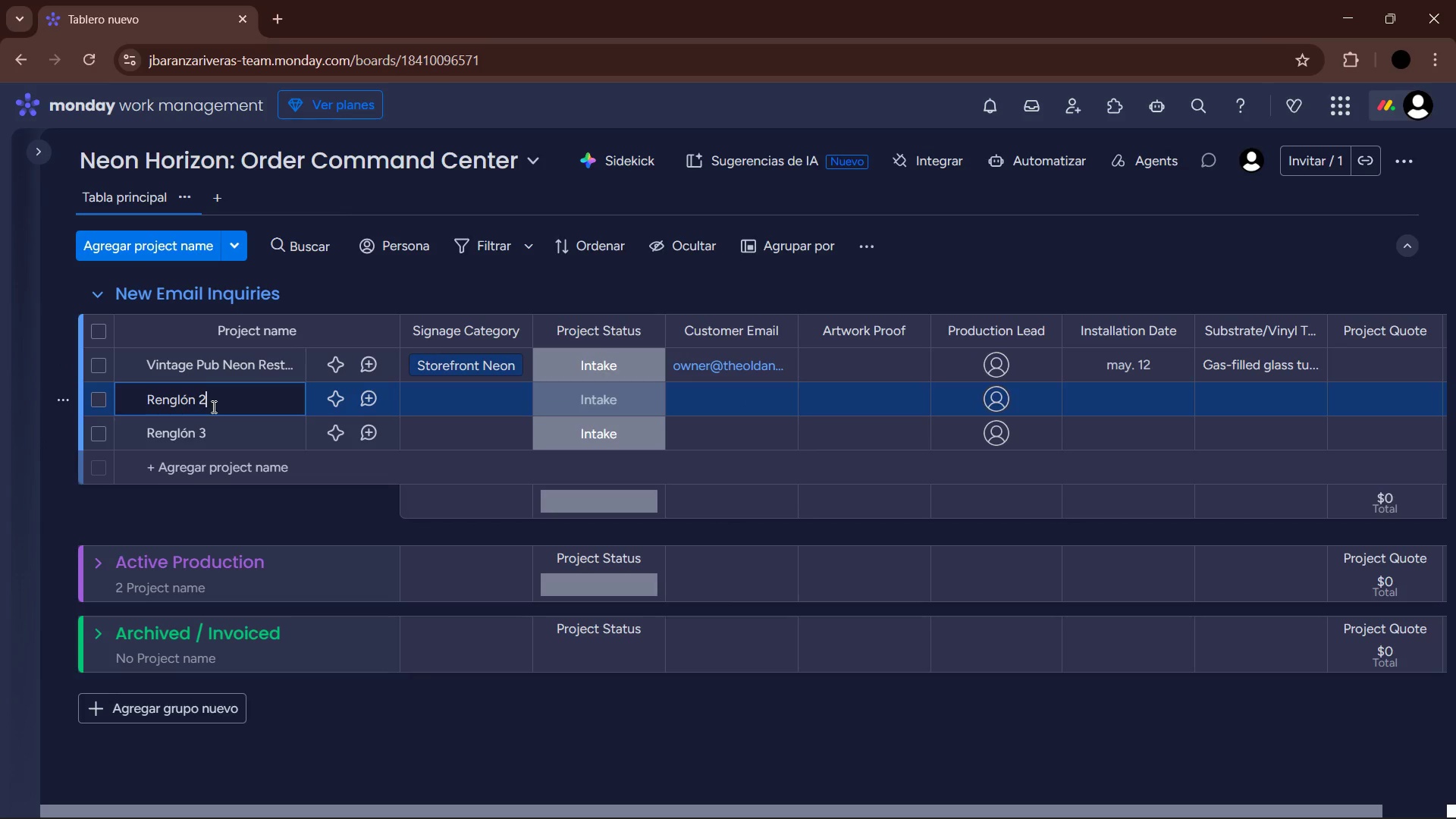 
left_click_drag(start_coordinate=[215, 405], to_coordinate=[131, 403])
 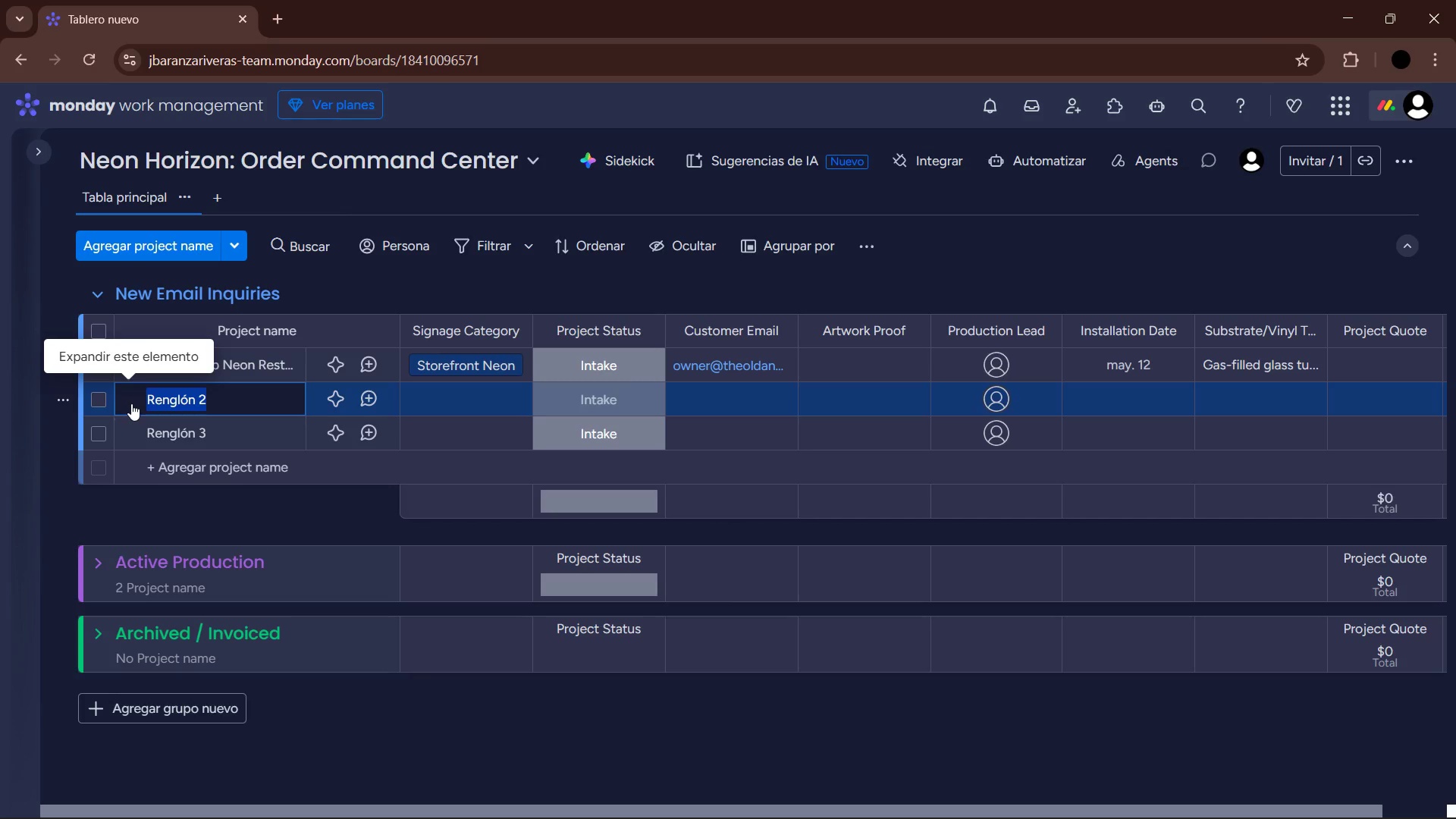 
type(Fleet Wrap - Delivery Vans)
 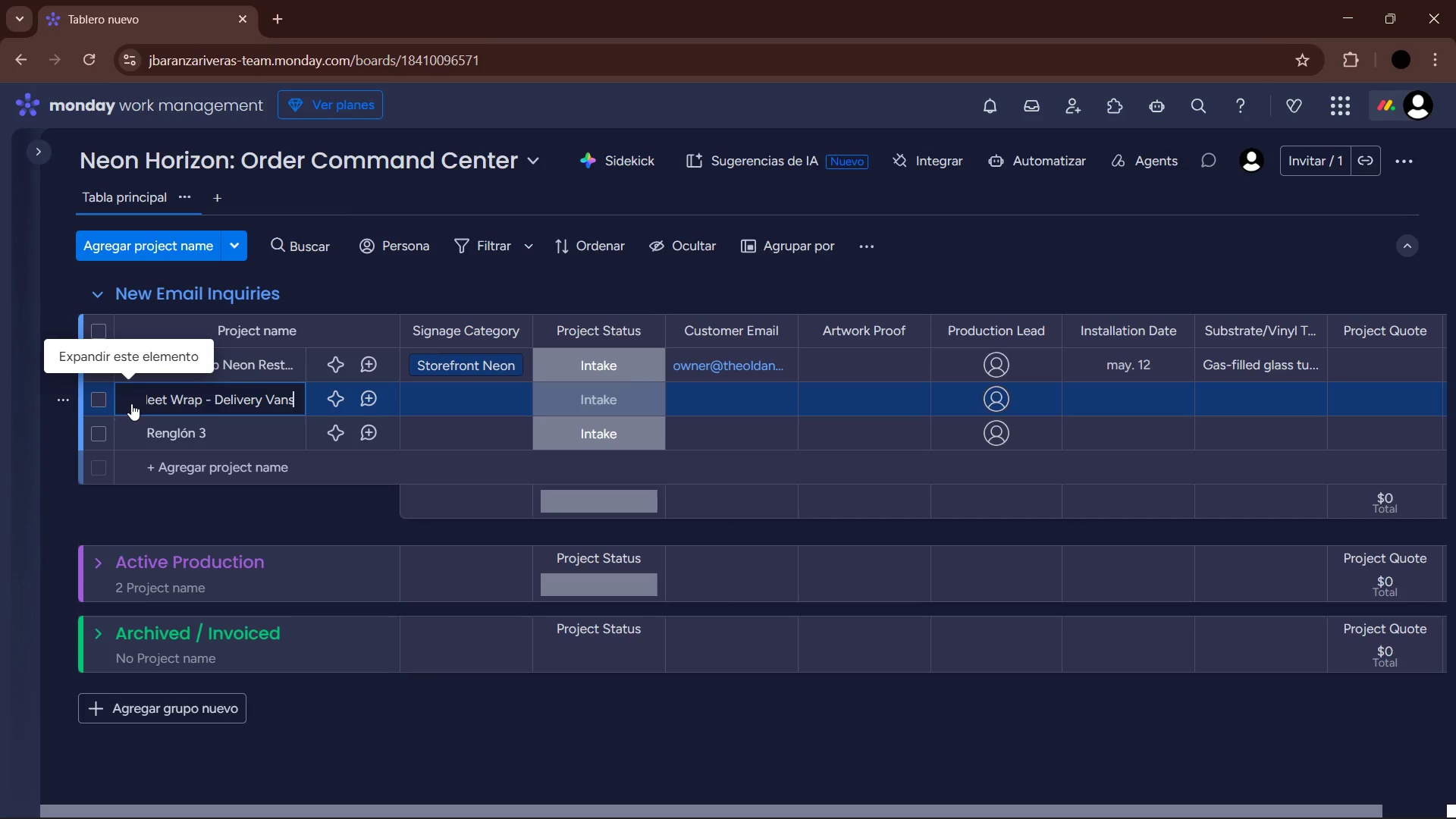 
key(Enter)
 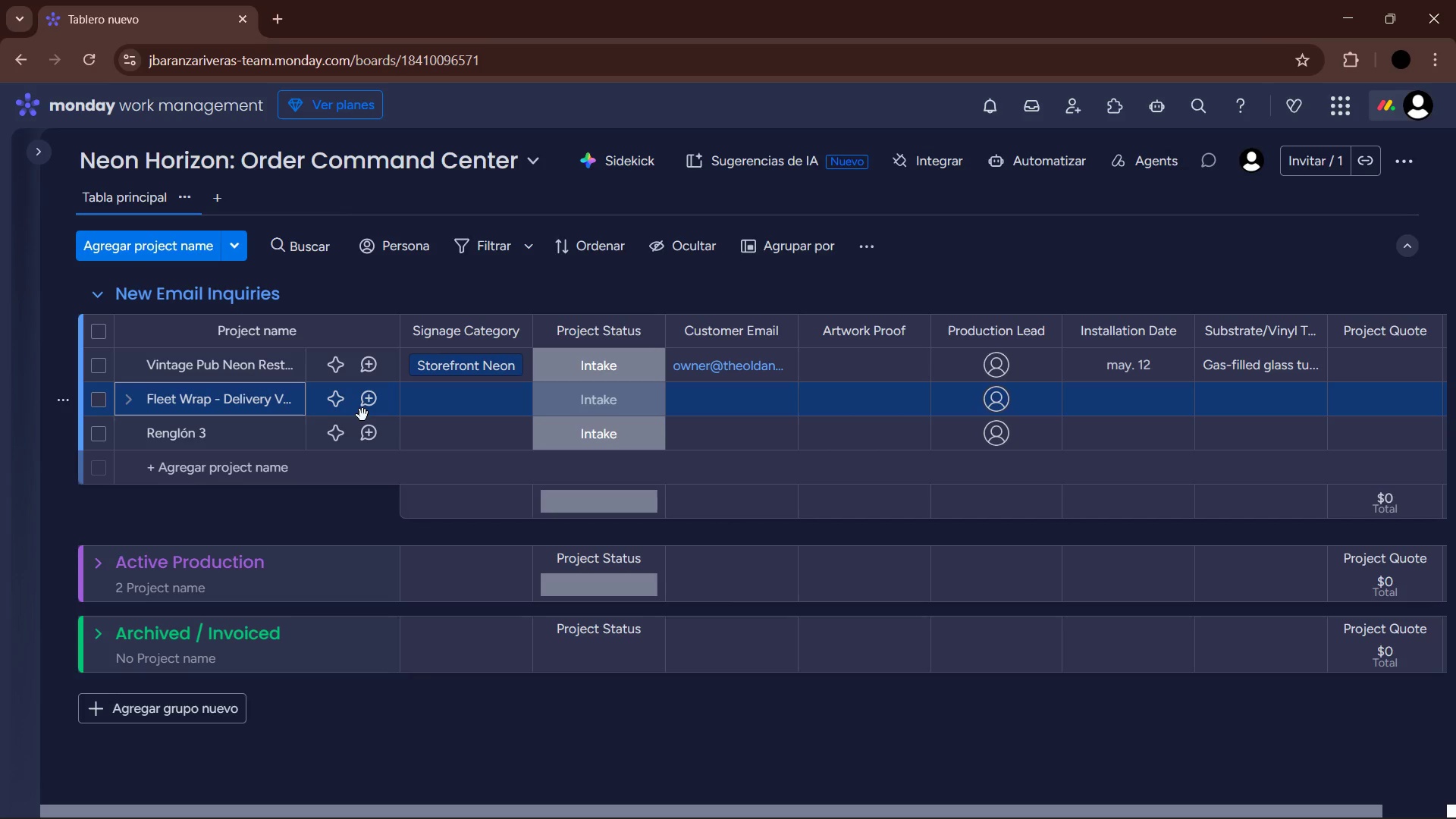 
wait(17.31)
 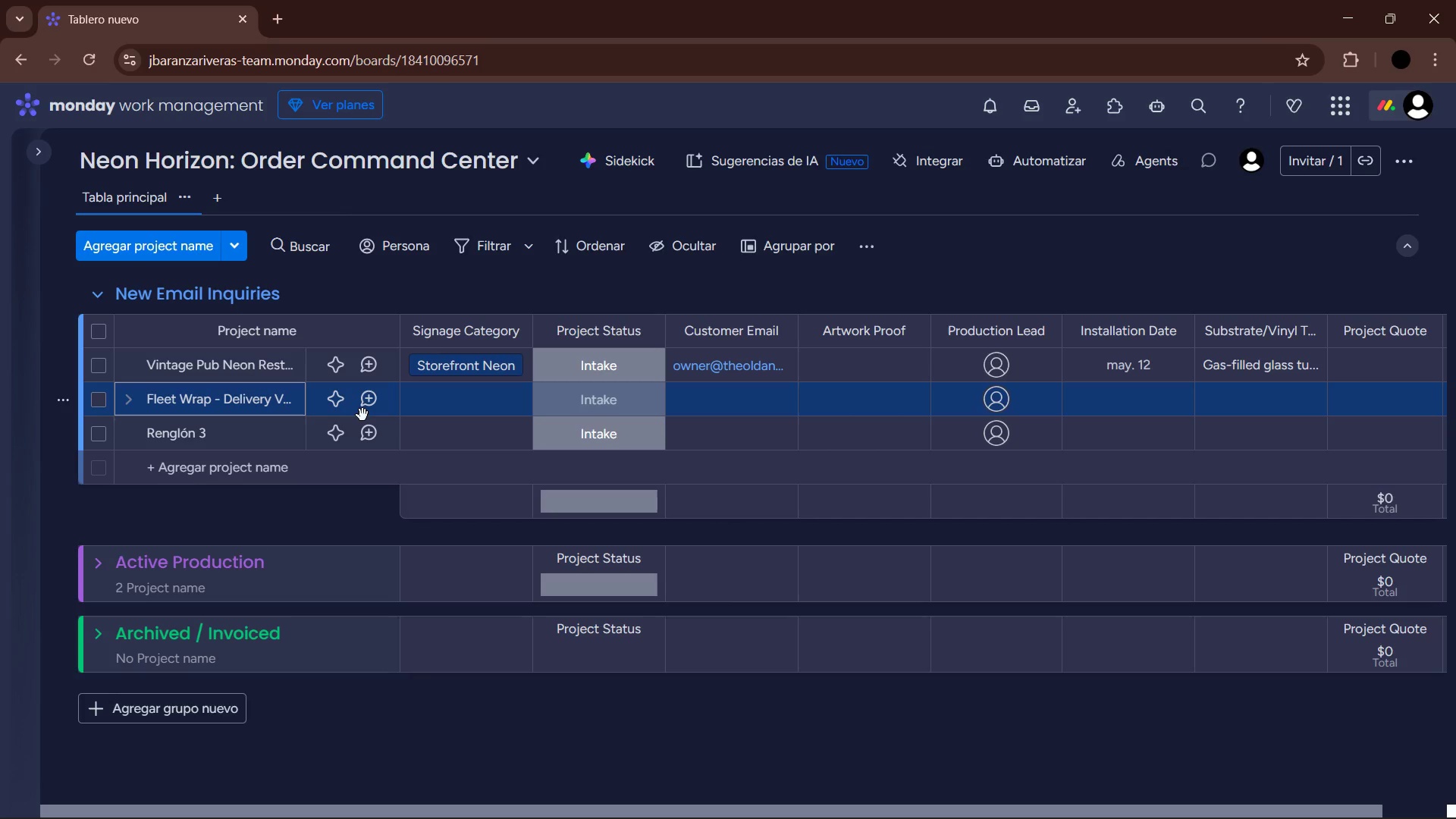 
left_click([468, 409])
 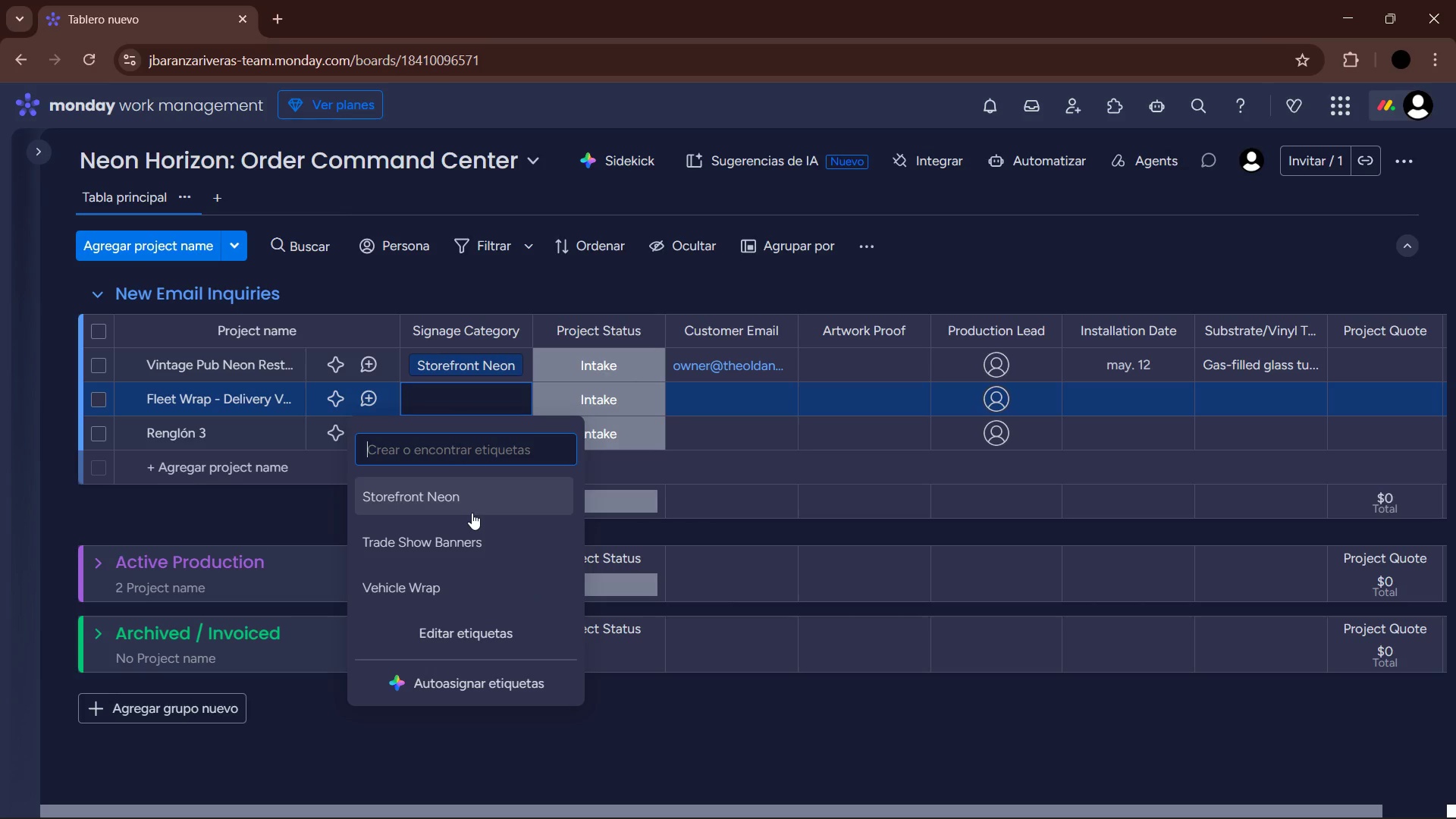 
left_click([458, 587])
 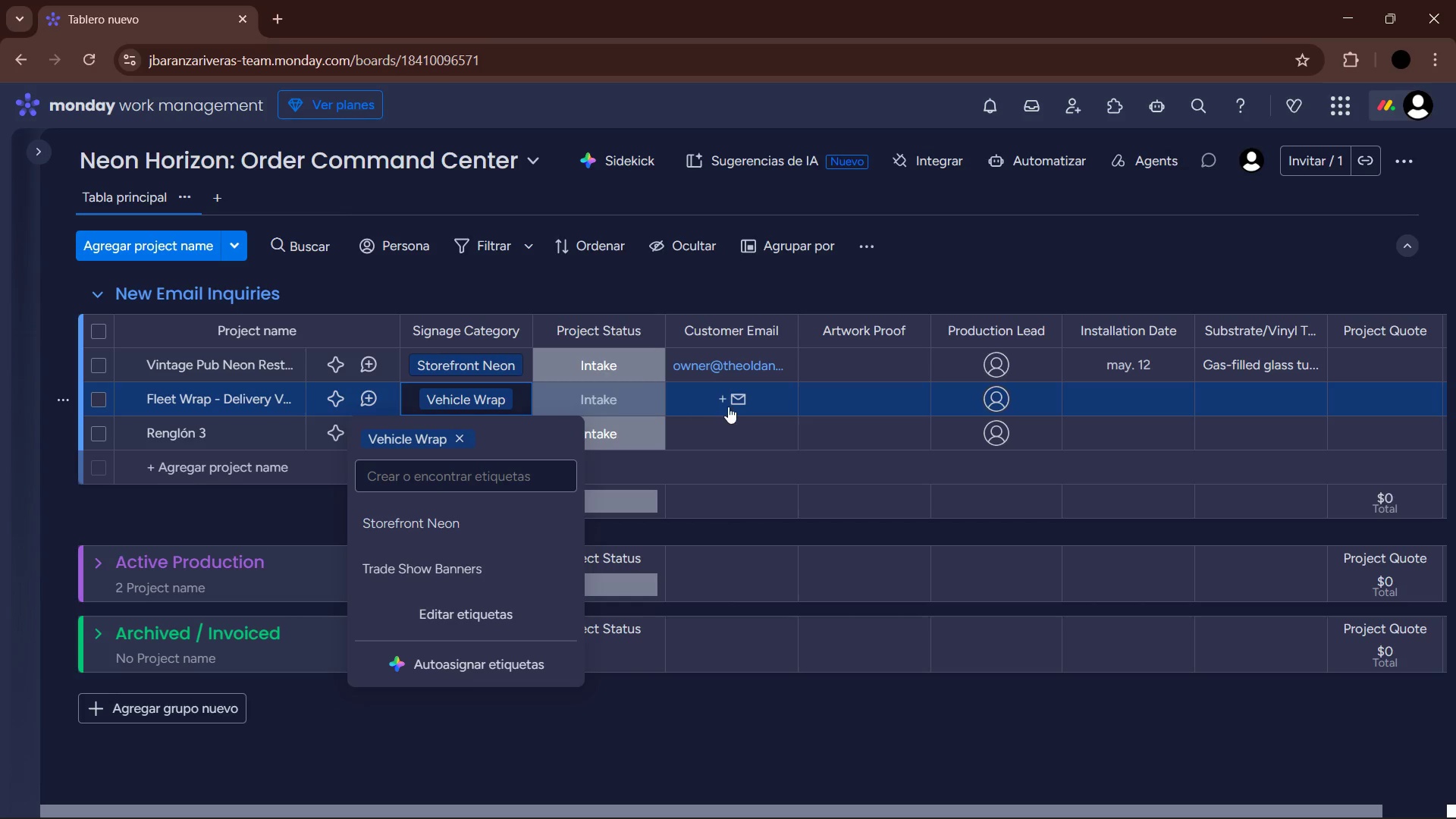 
left_click([733, 404])
 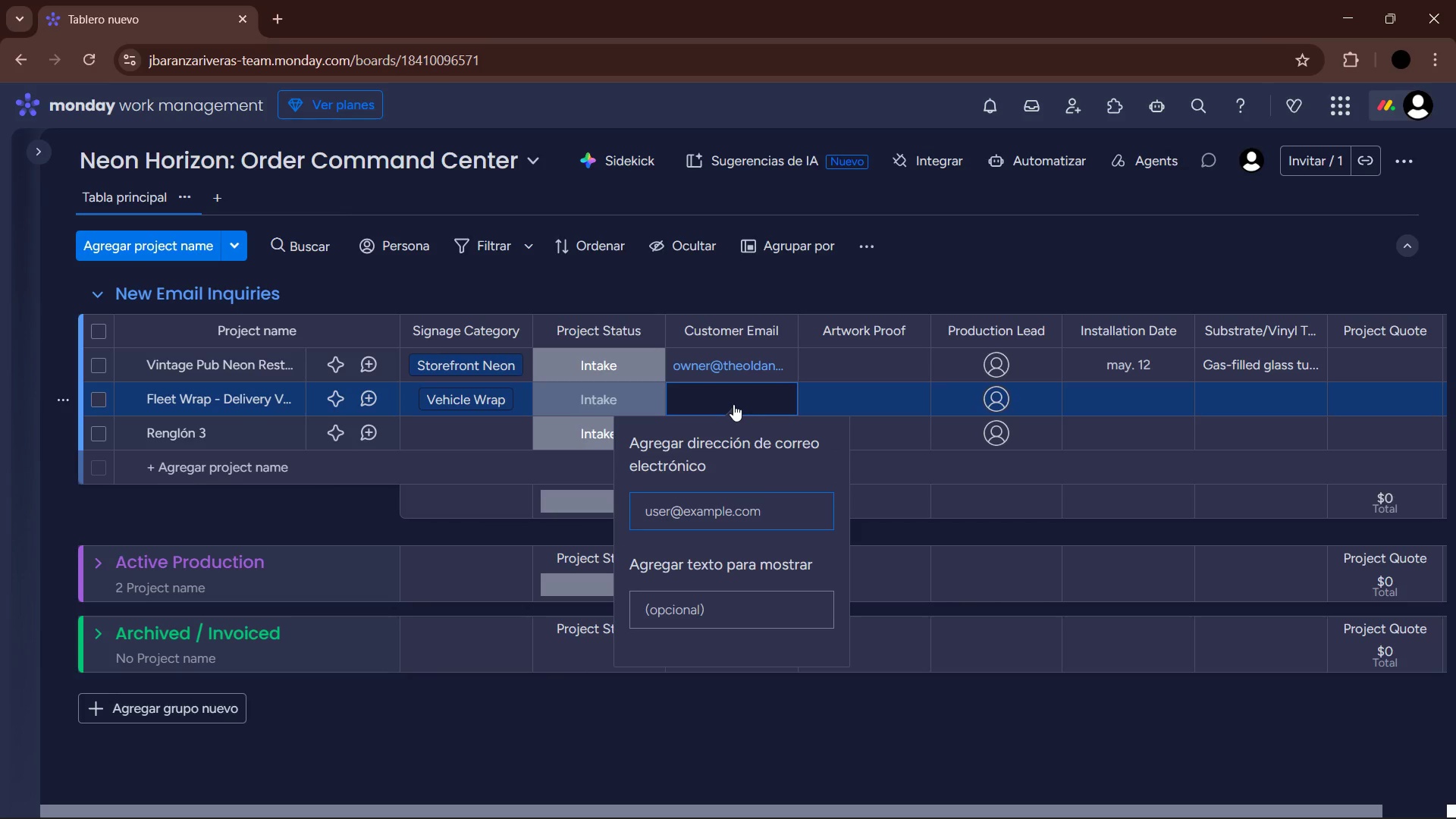 
type(logistics)
 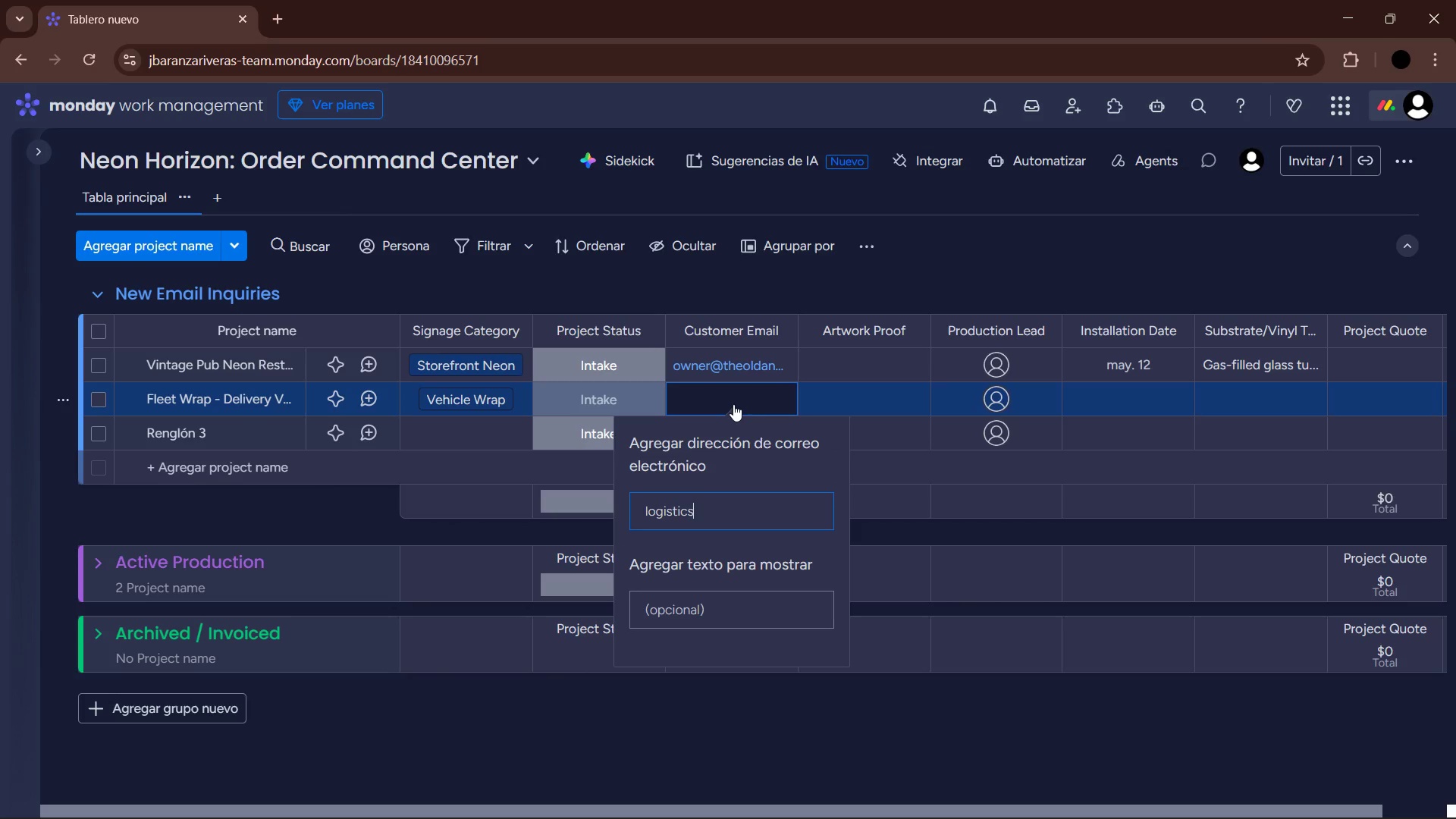 
key(Alt+Control+Q)
 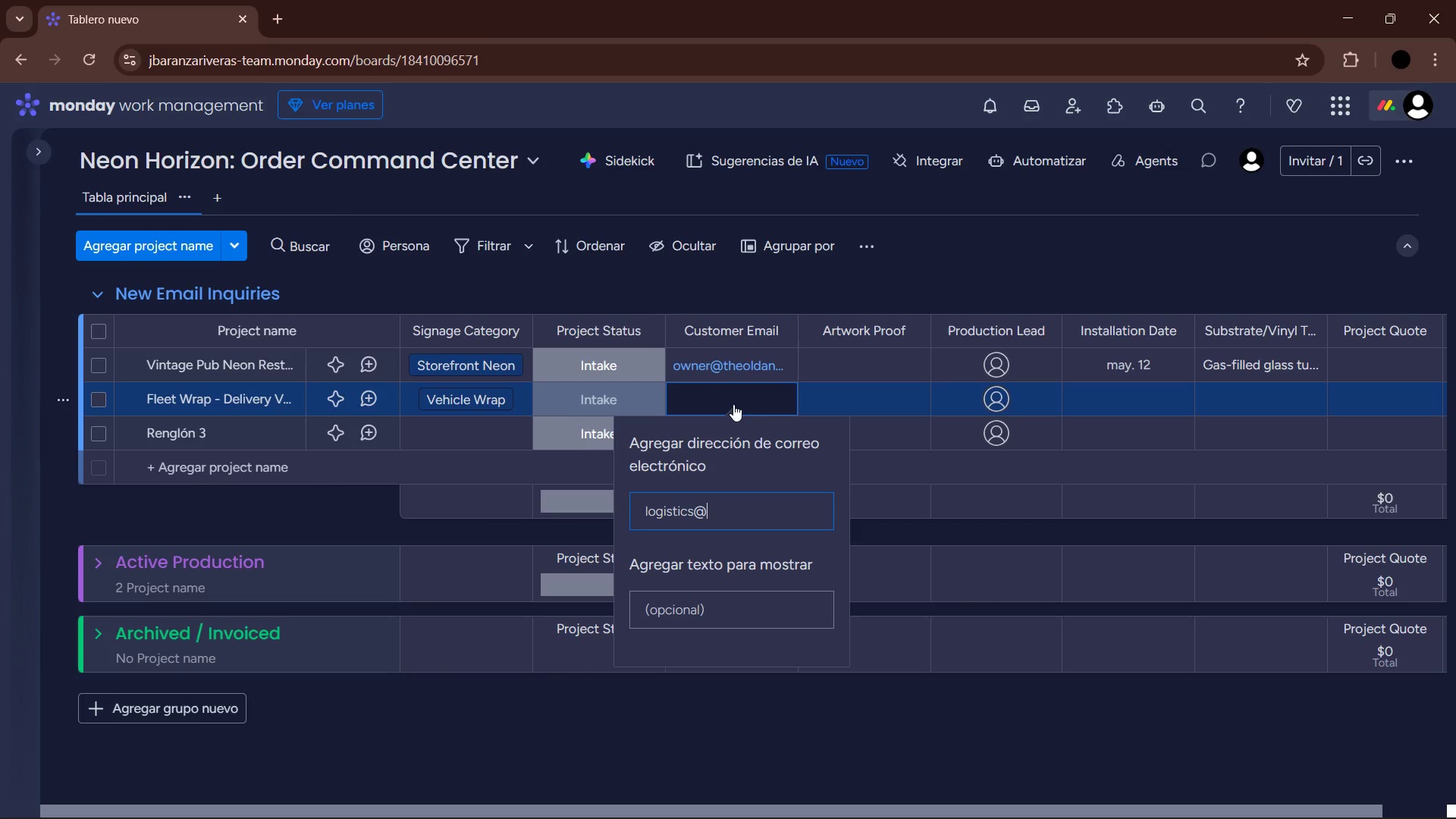 
type(citycouries.biz)
 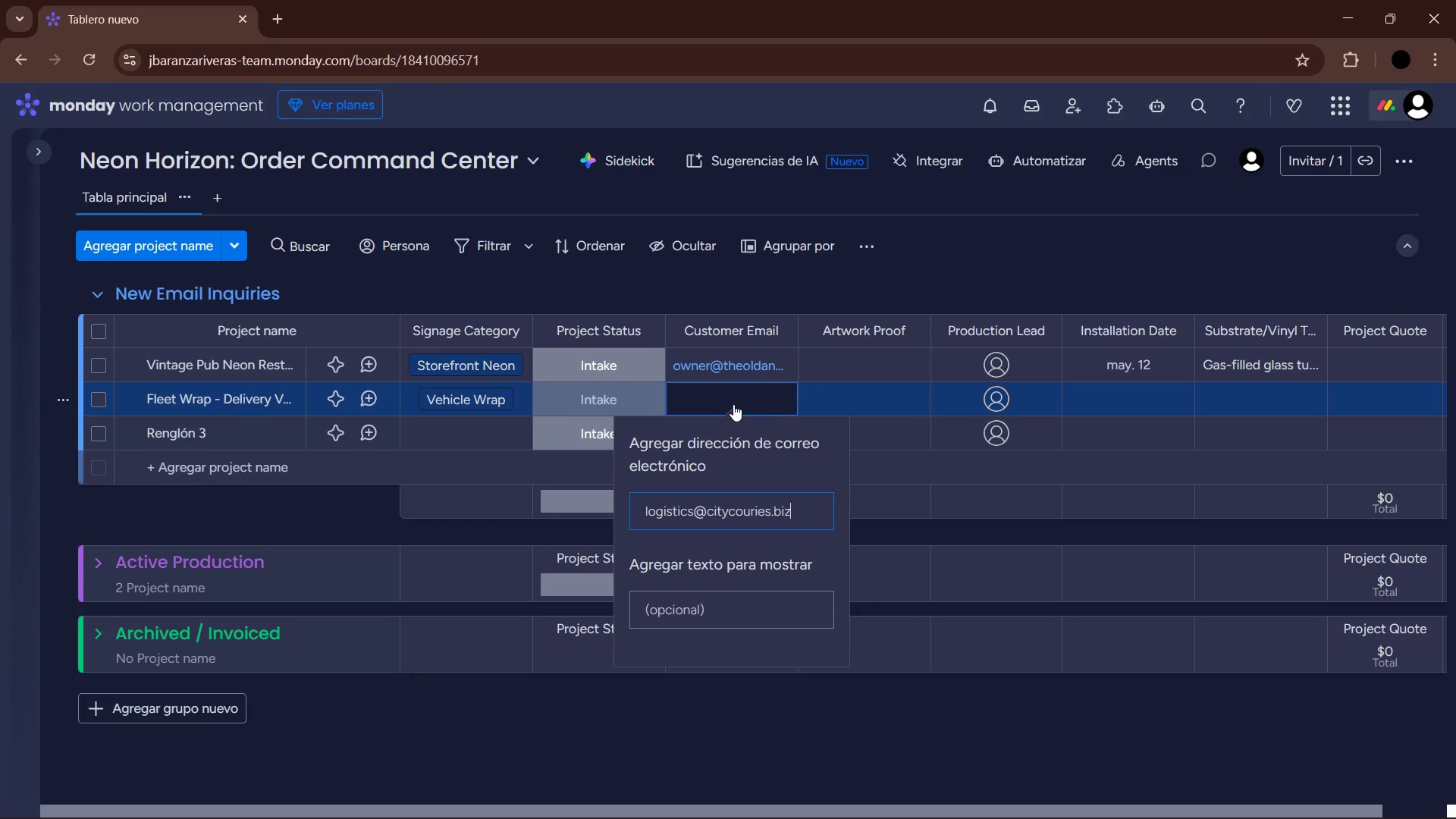 
key(Enter)
 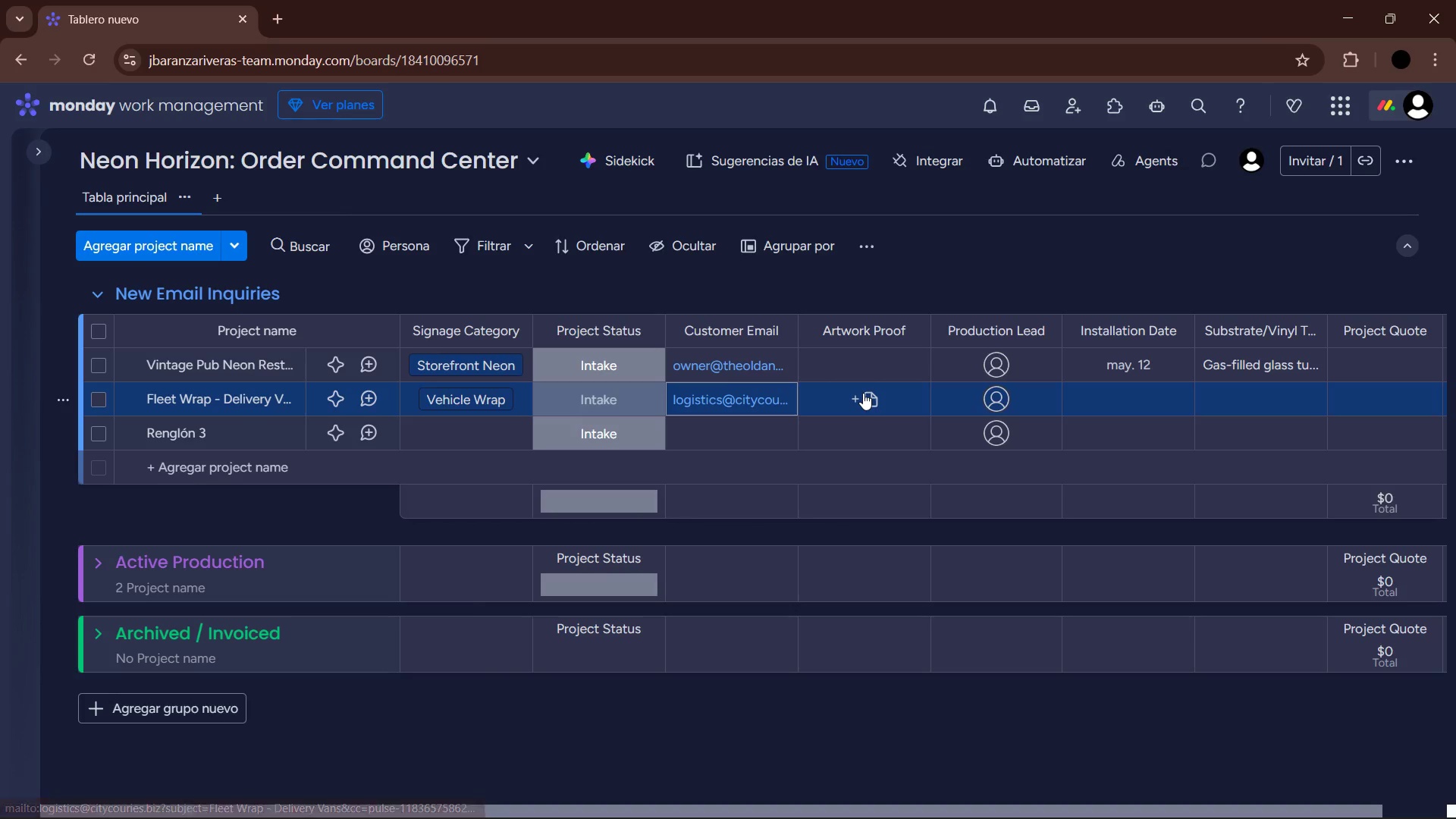 
mouse_move([789, 401])
 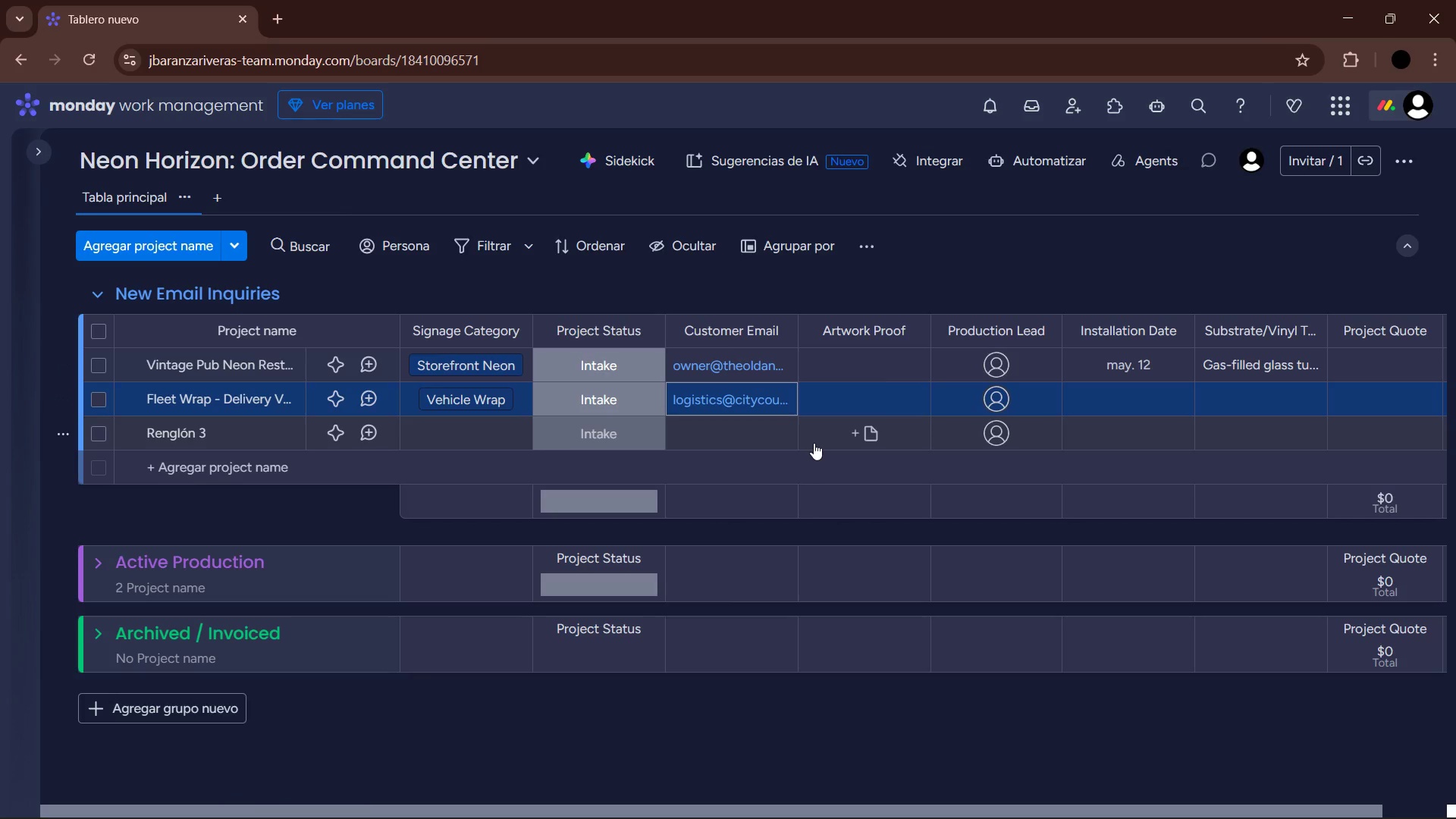 
left_click([1121, 399])
 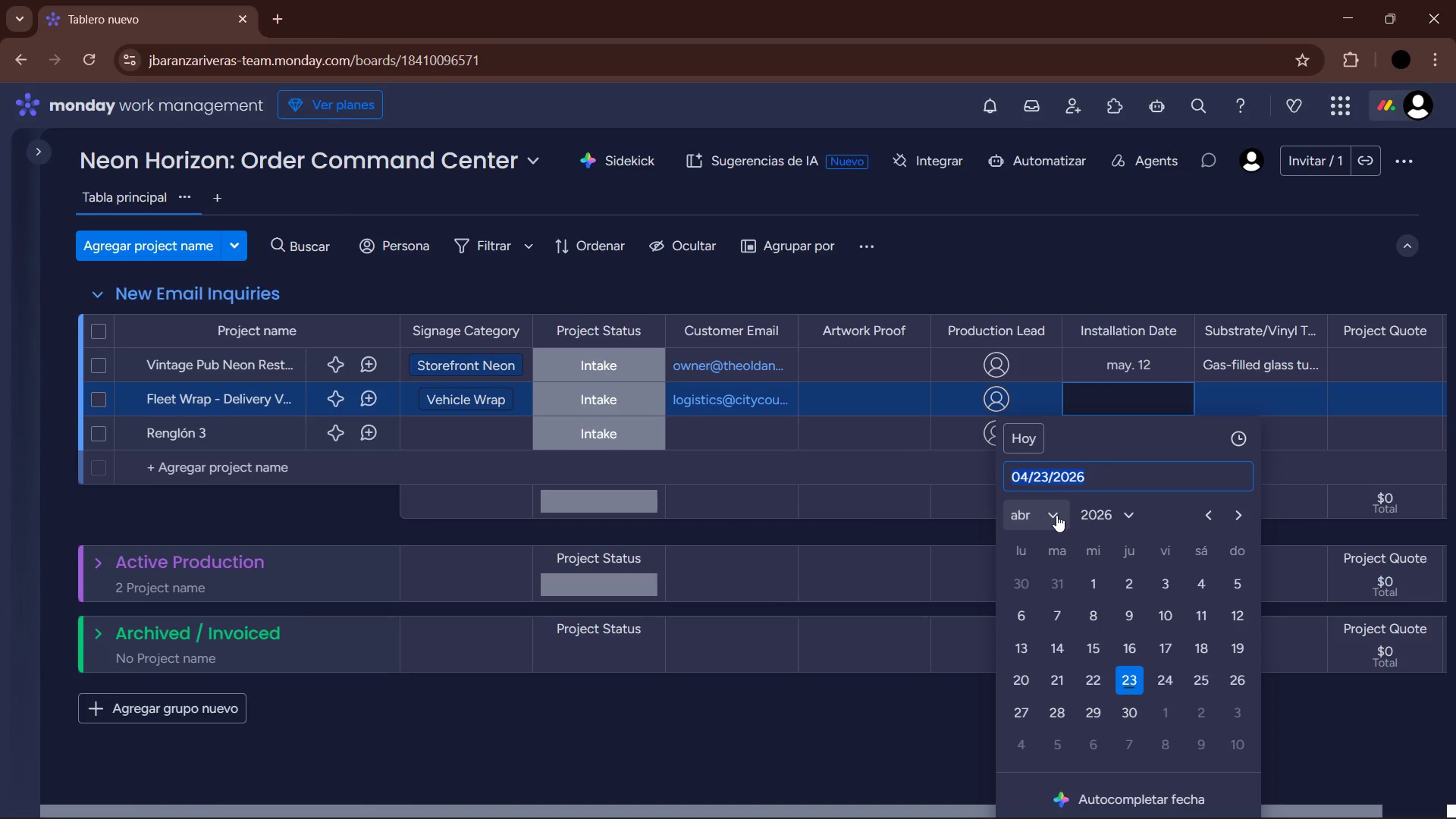 
left_click([1060, 325])
 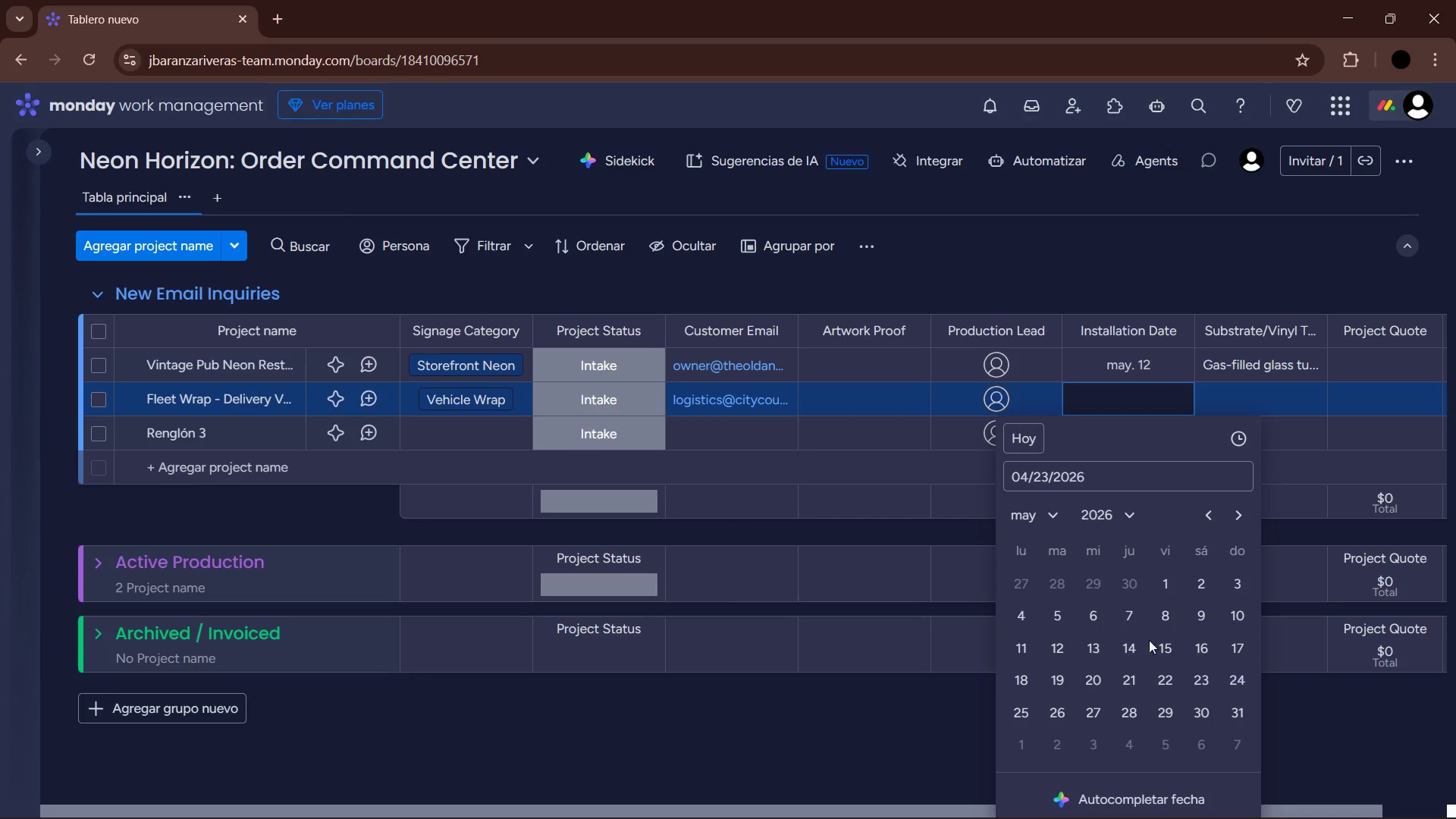 
left_click([1163, 644])
 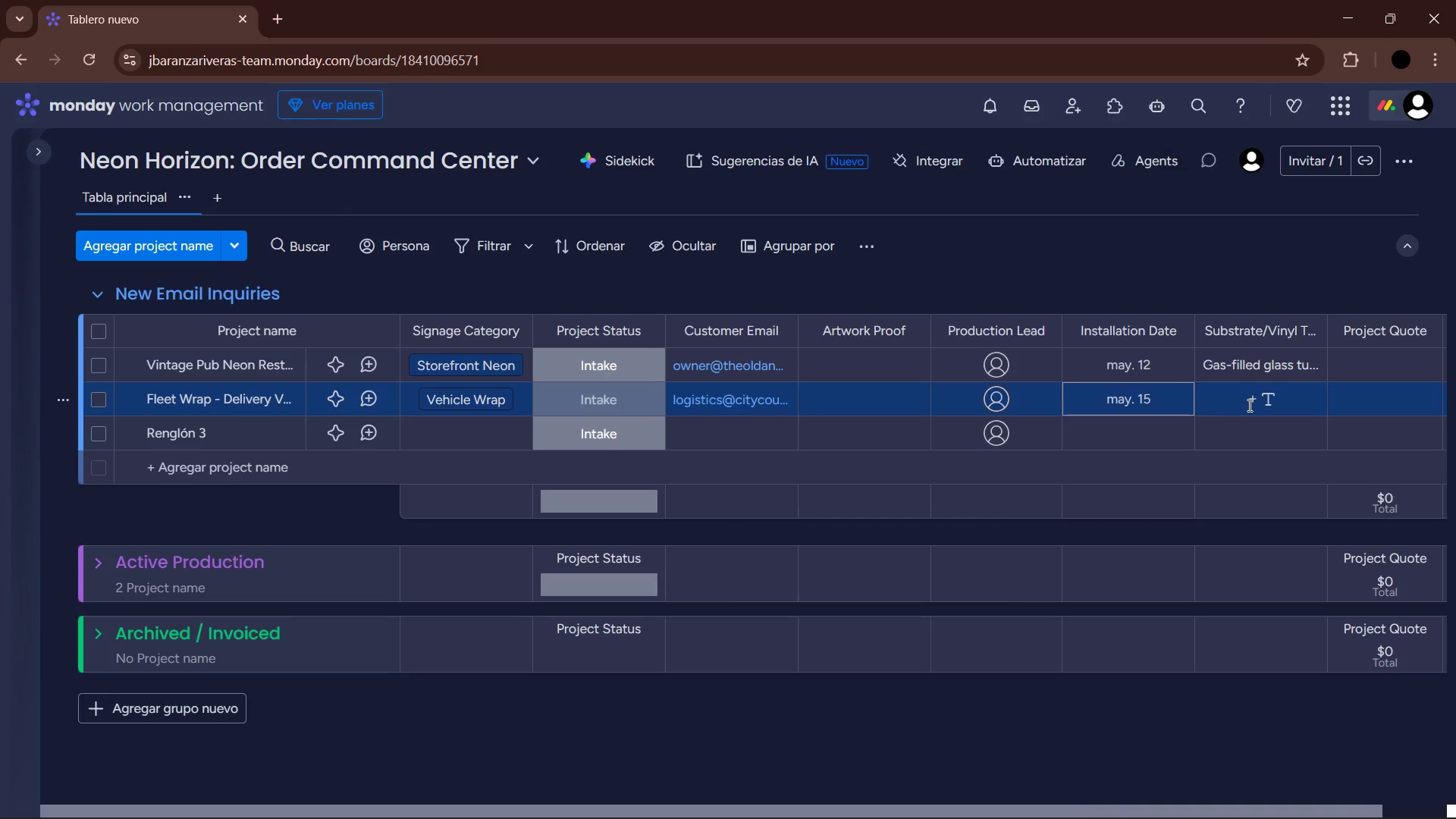 
left_click([1248, 405])
 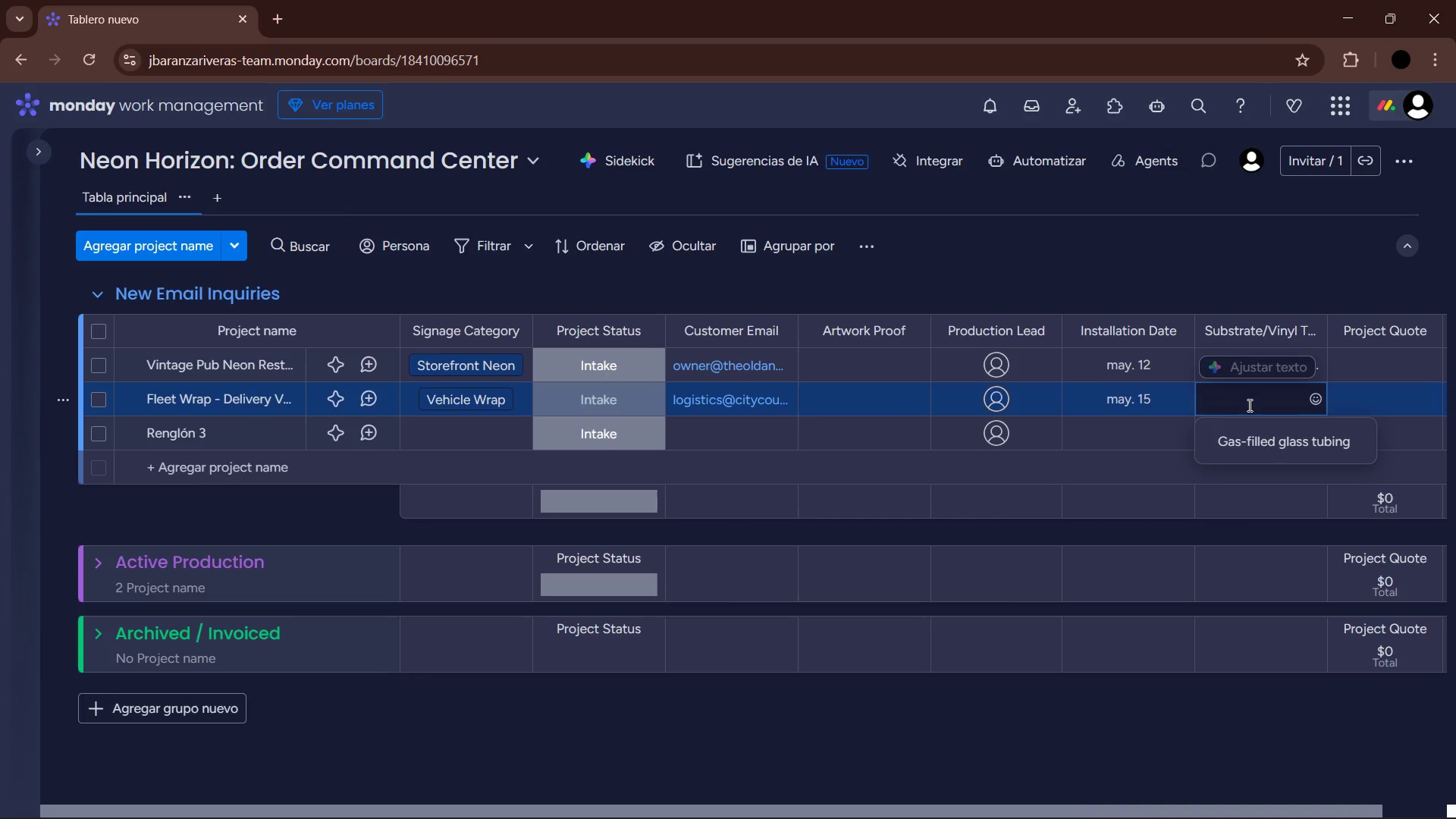 
type(3M IJ1890)
key(Backspace)
key(Backspace)
type(0Cv3 Controltac)
 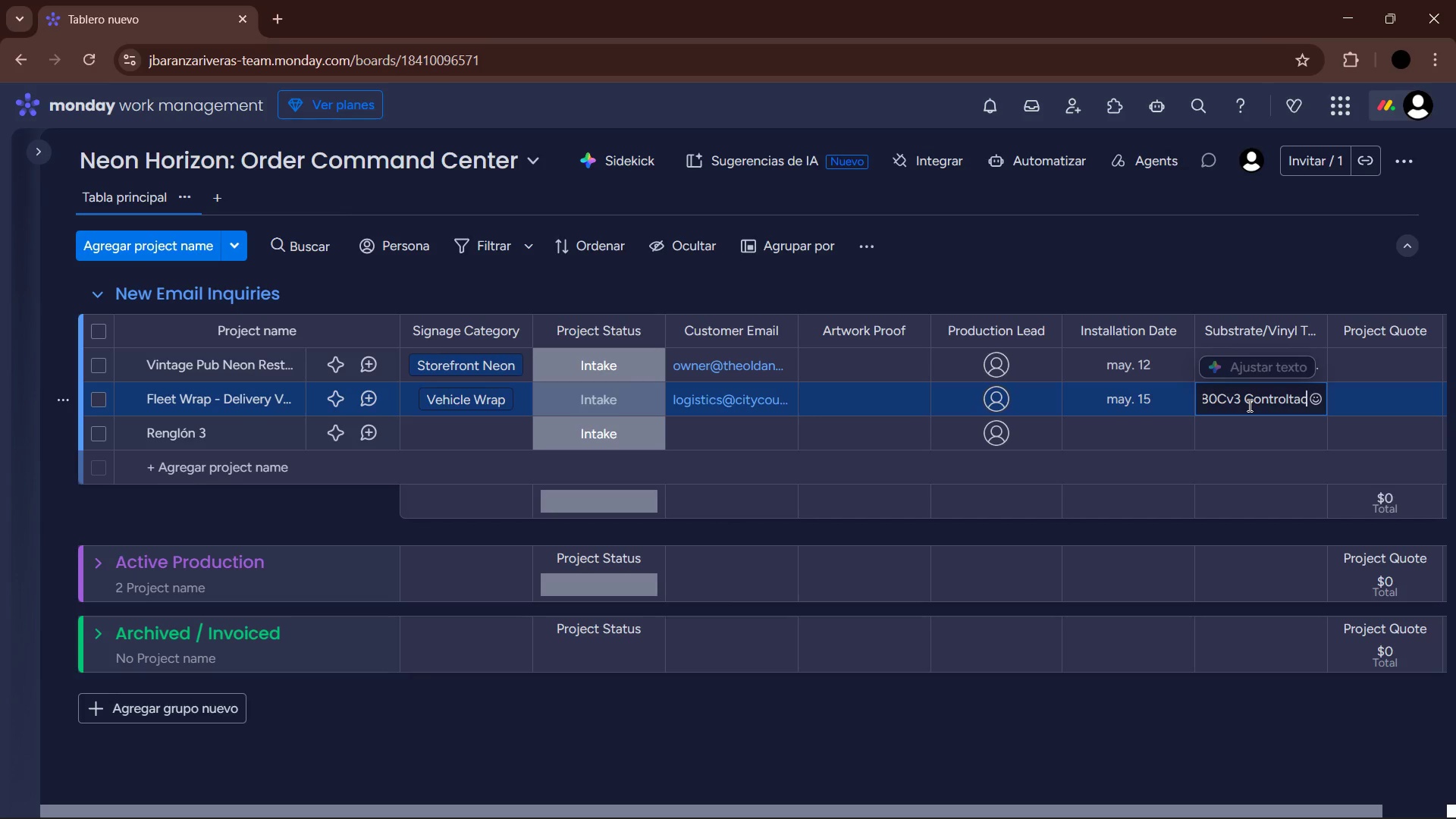 
key(Enter)
 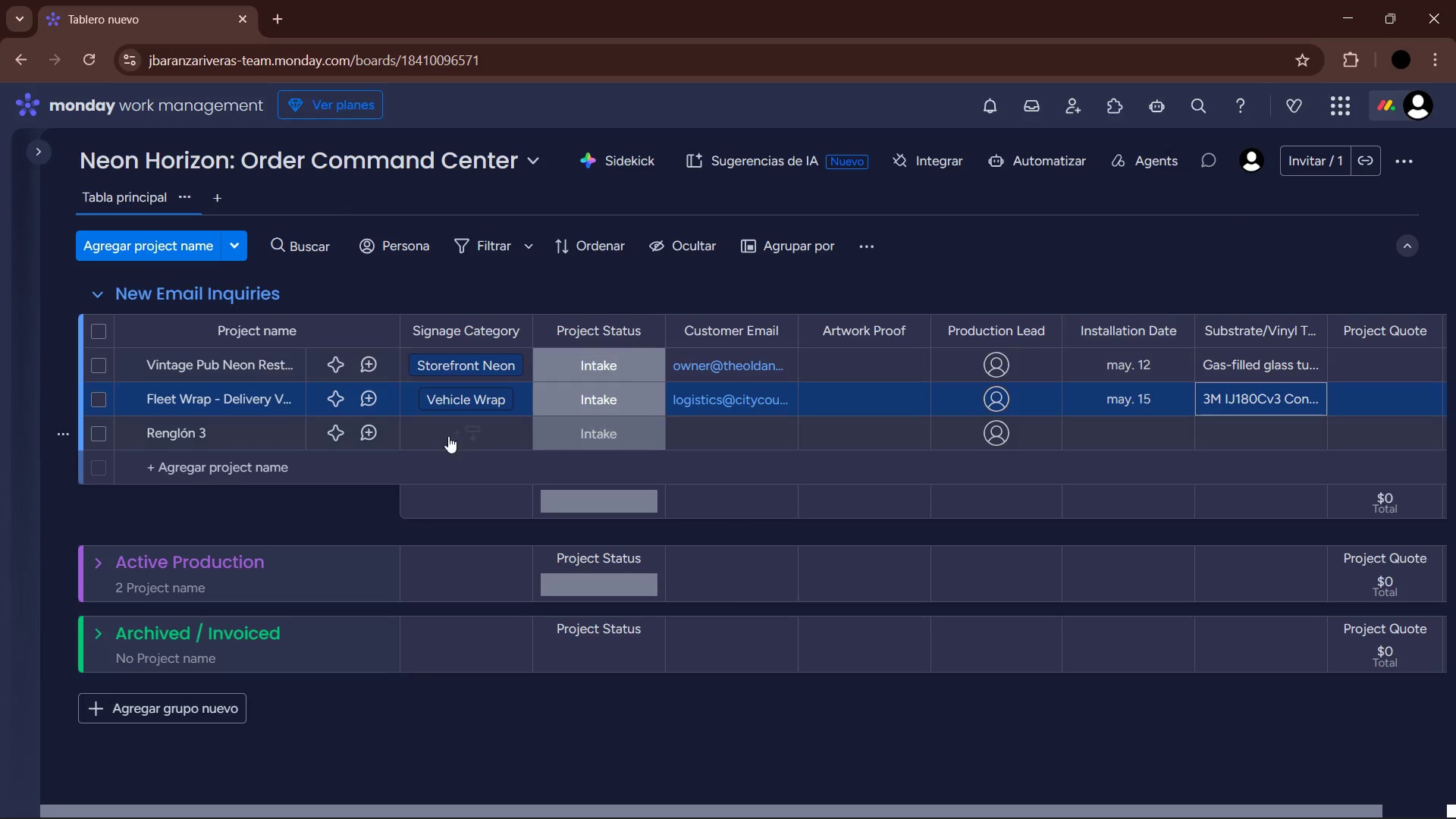 
left_click([199, 438])
 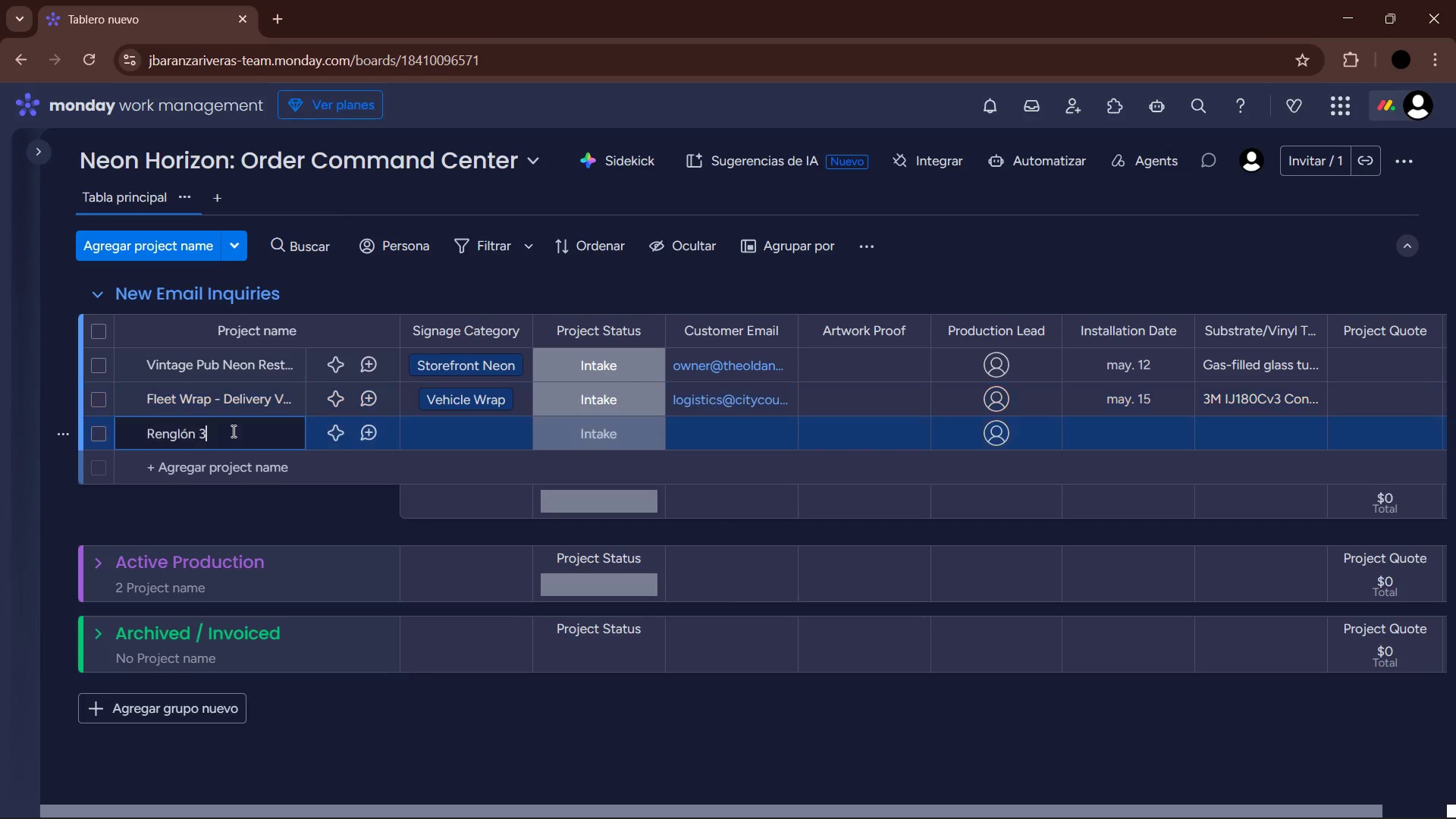 
left_click_drag(start_coordinate=[223, 432], to_coordinate=[136, 433])
 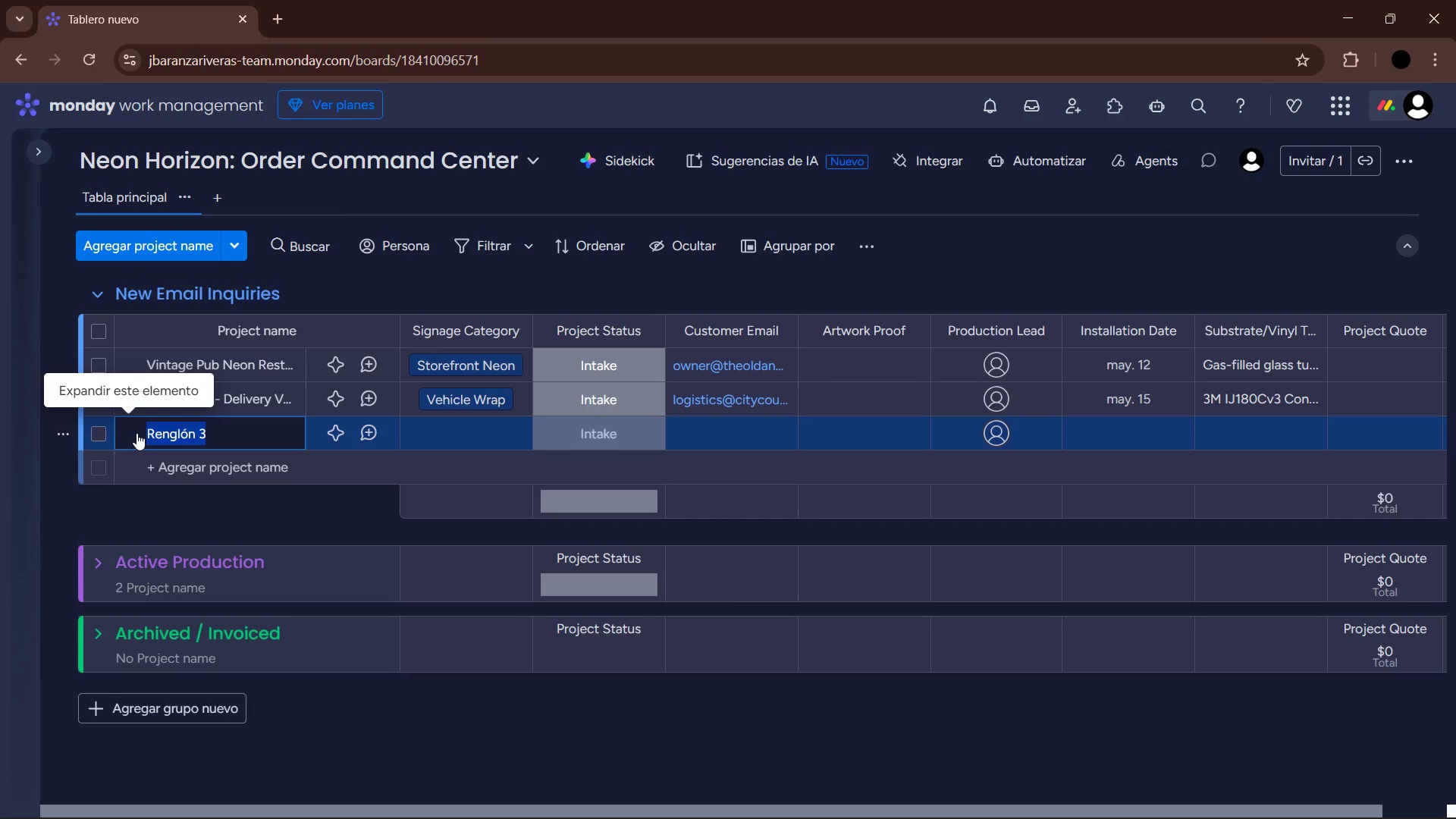 
type(Tech Summit BN)
key(Backspace)
type(ackdrop)
 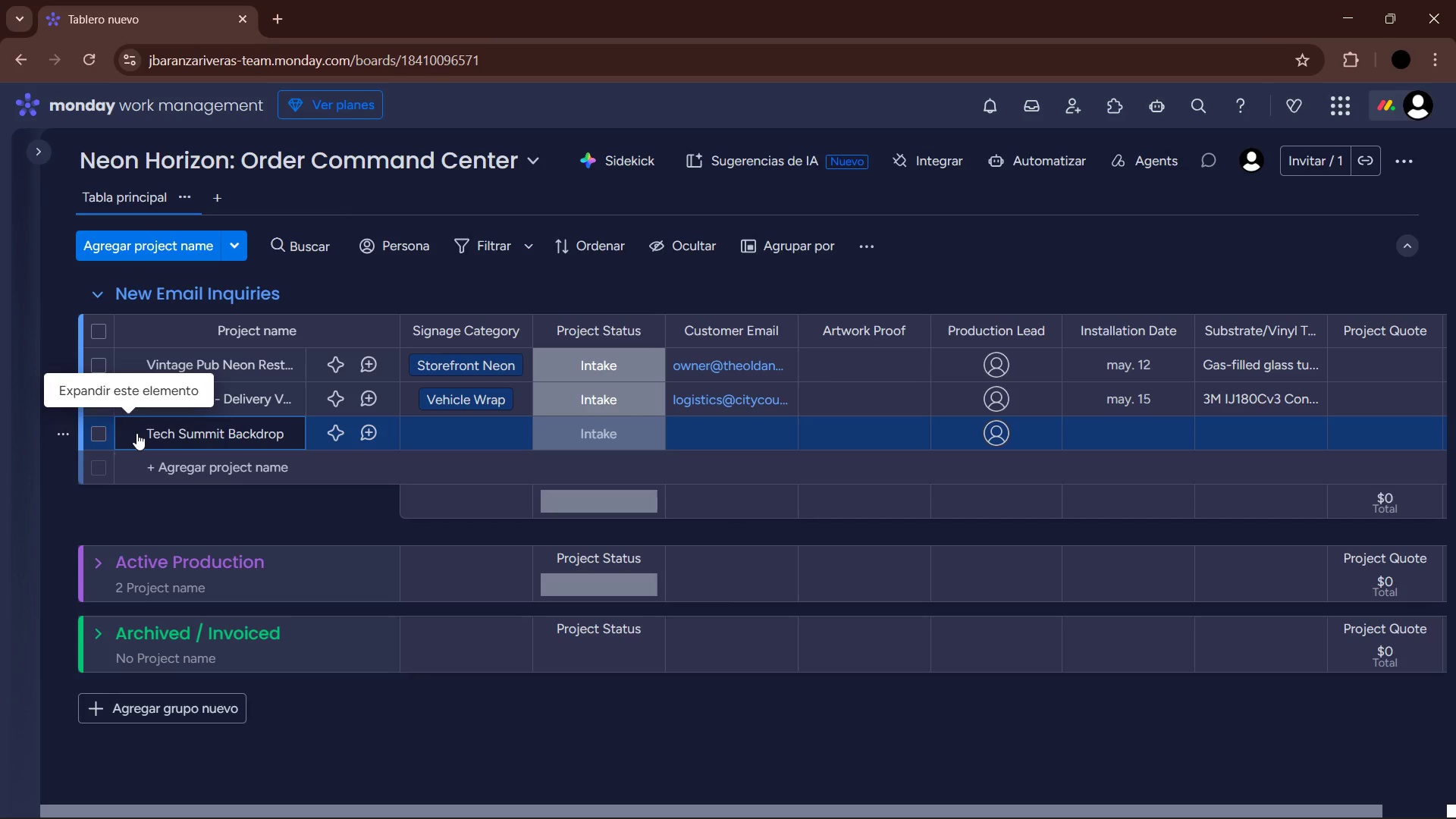 
key(Enter)
 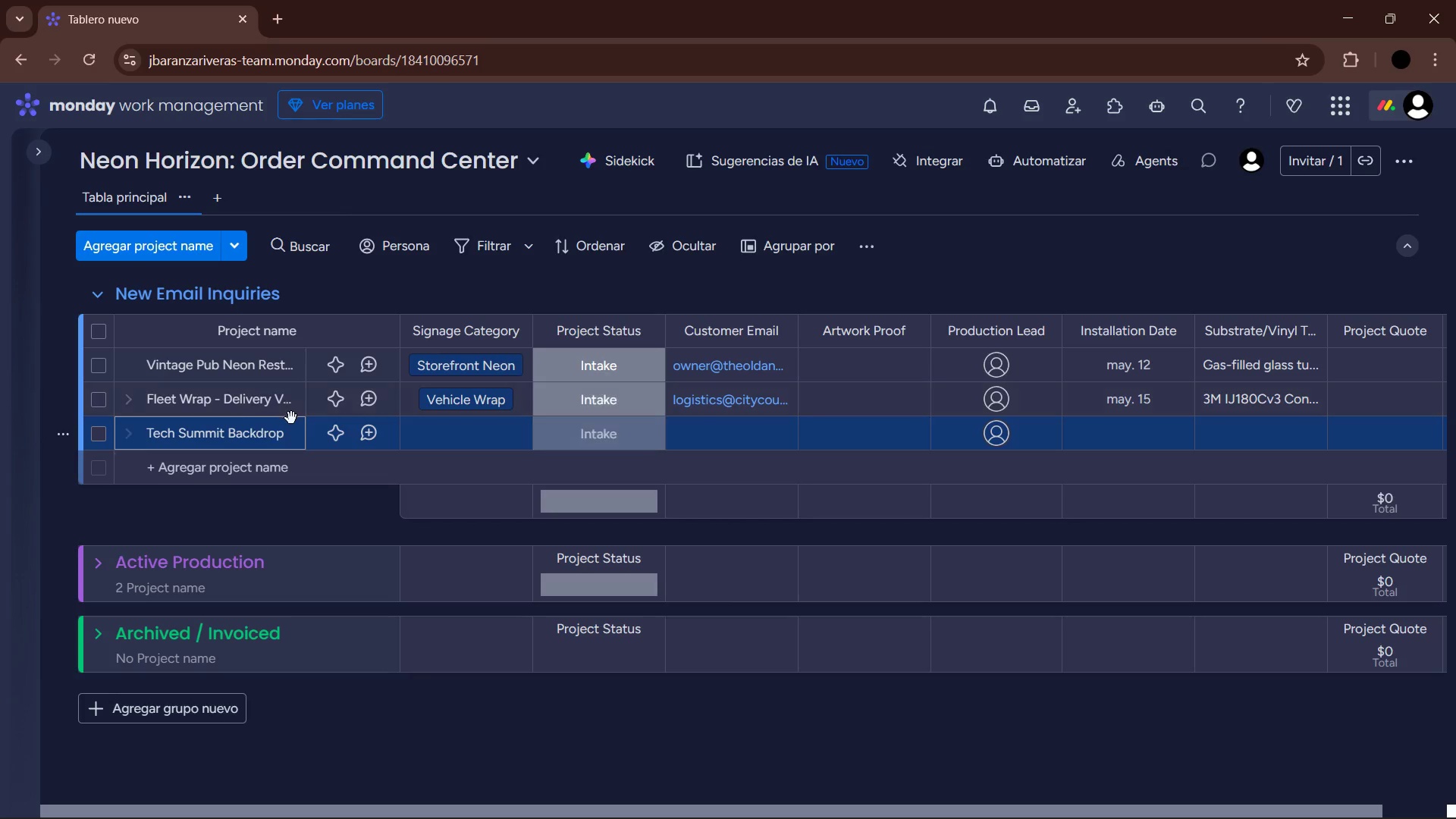 
left_click([443, 418])
 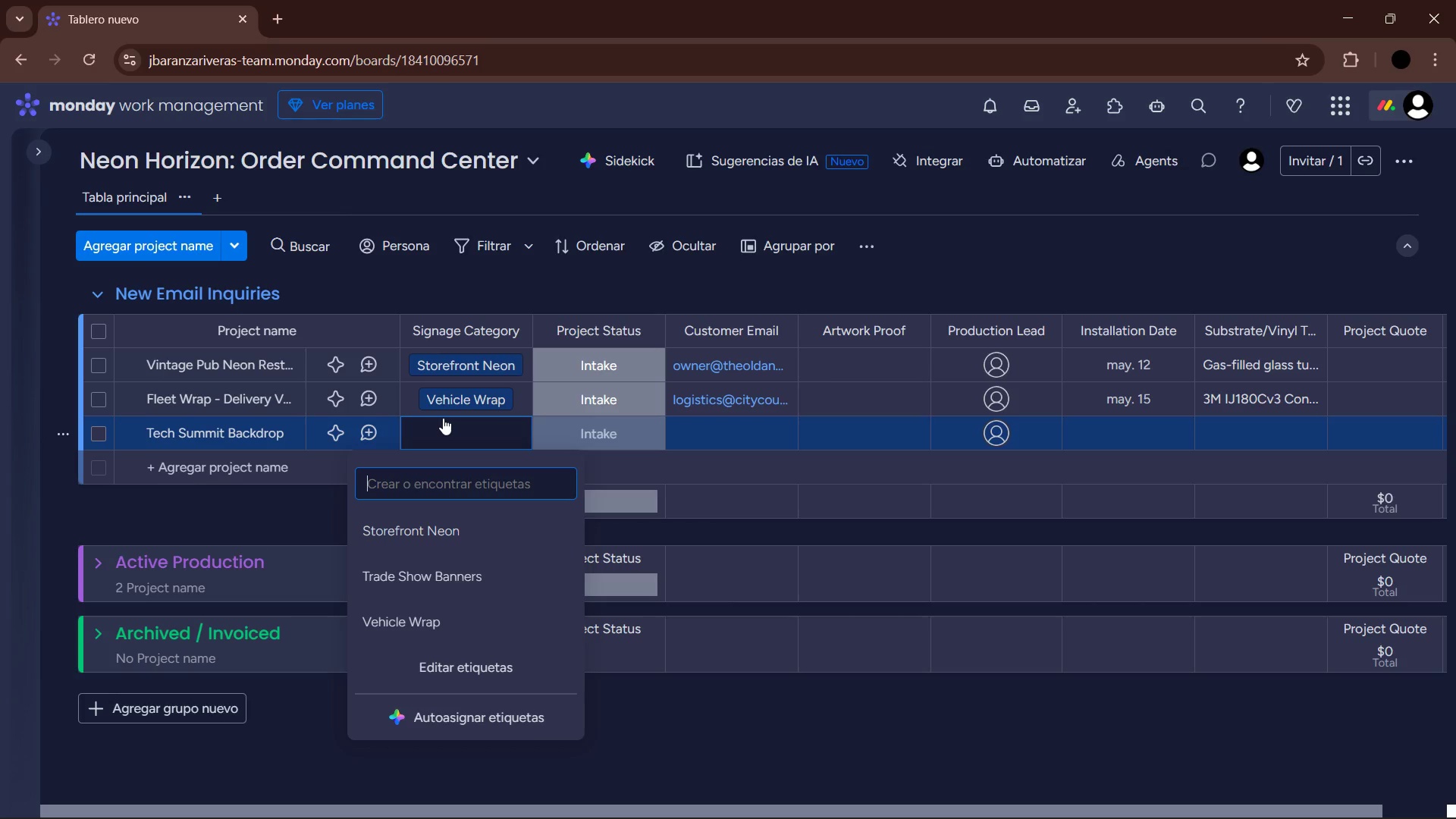 
wait(6.2)
 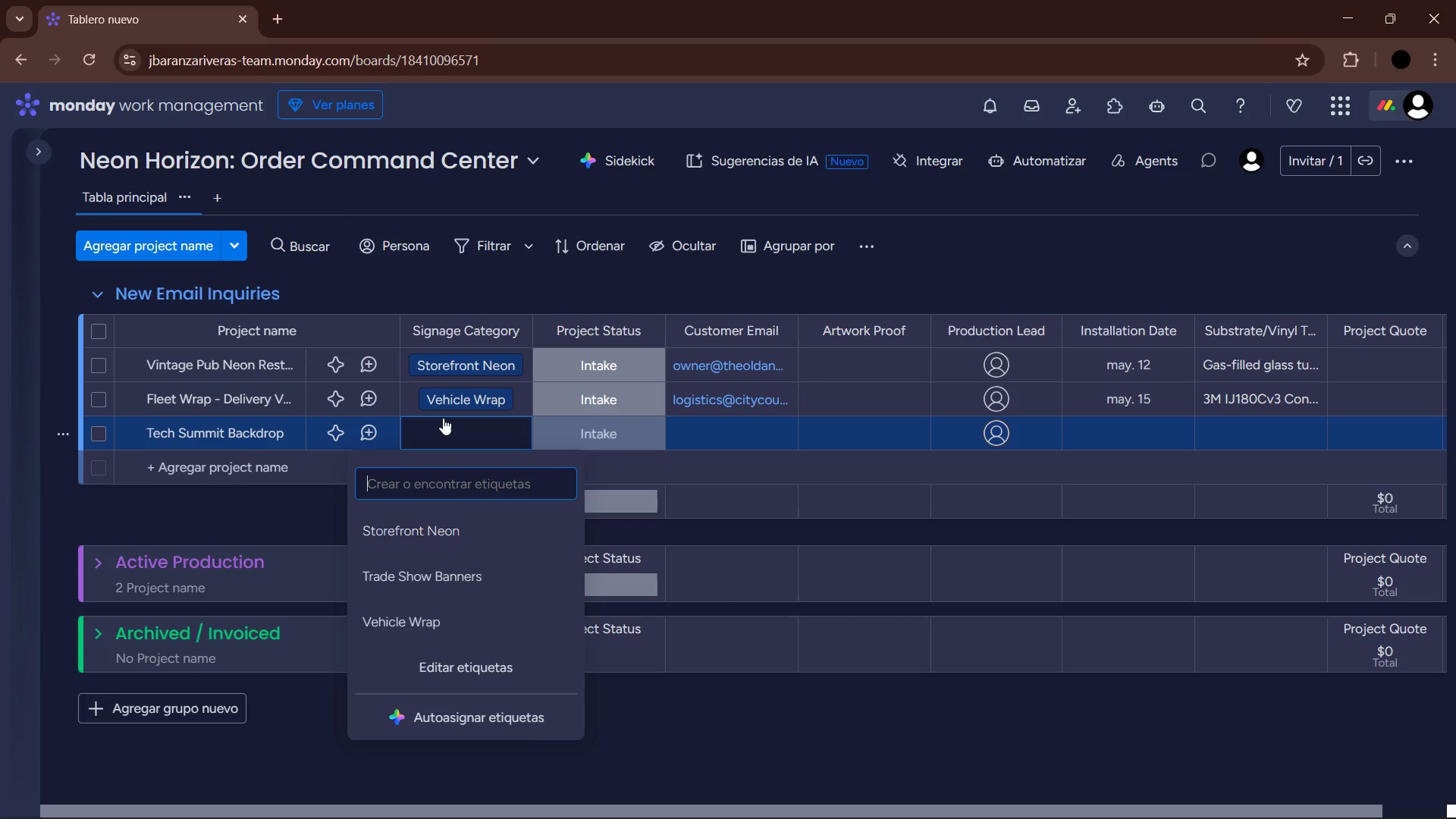 
left_click([454, 574])
 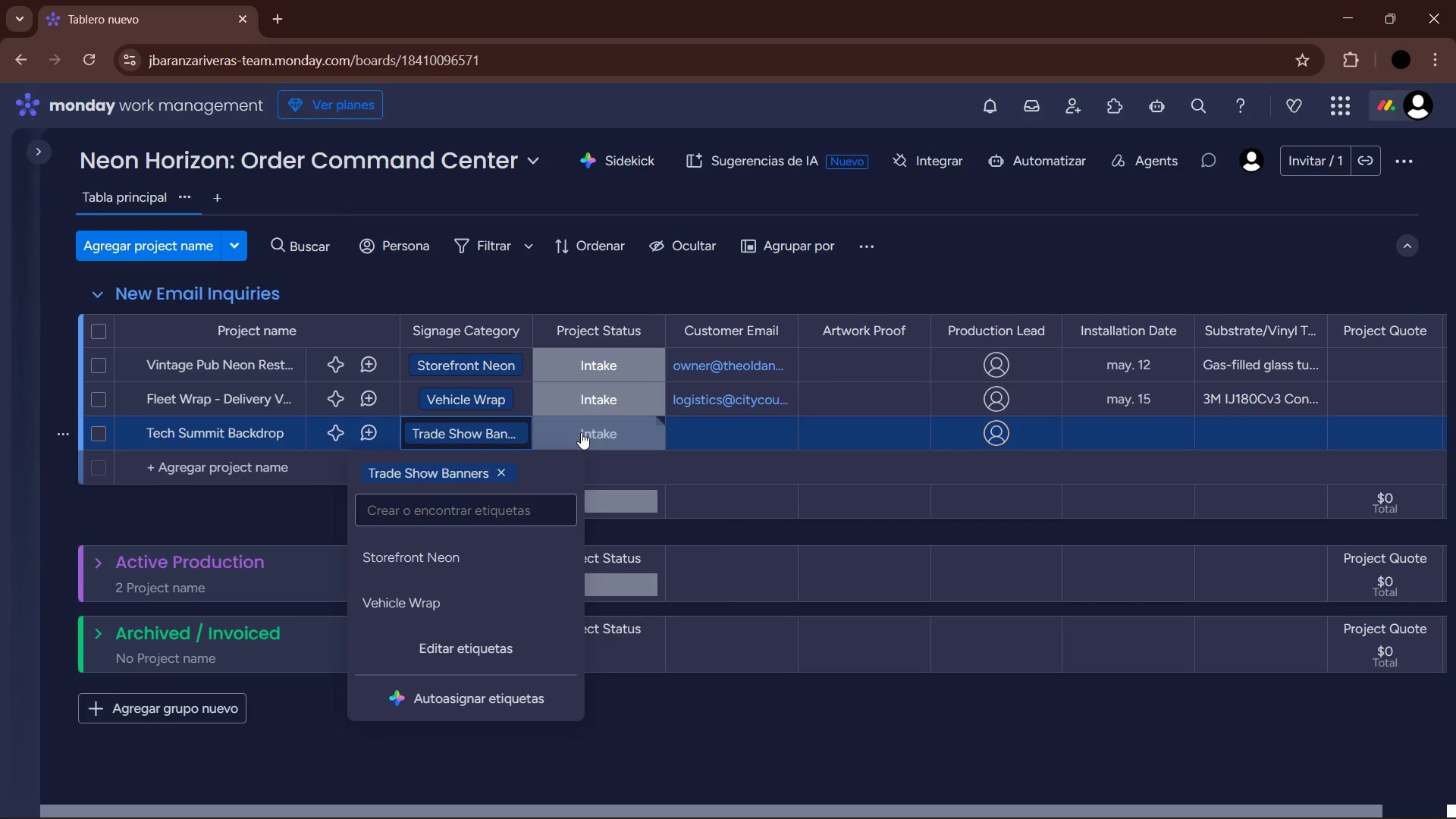 
left_click([742, 439])
 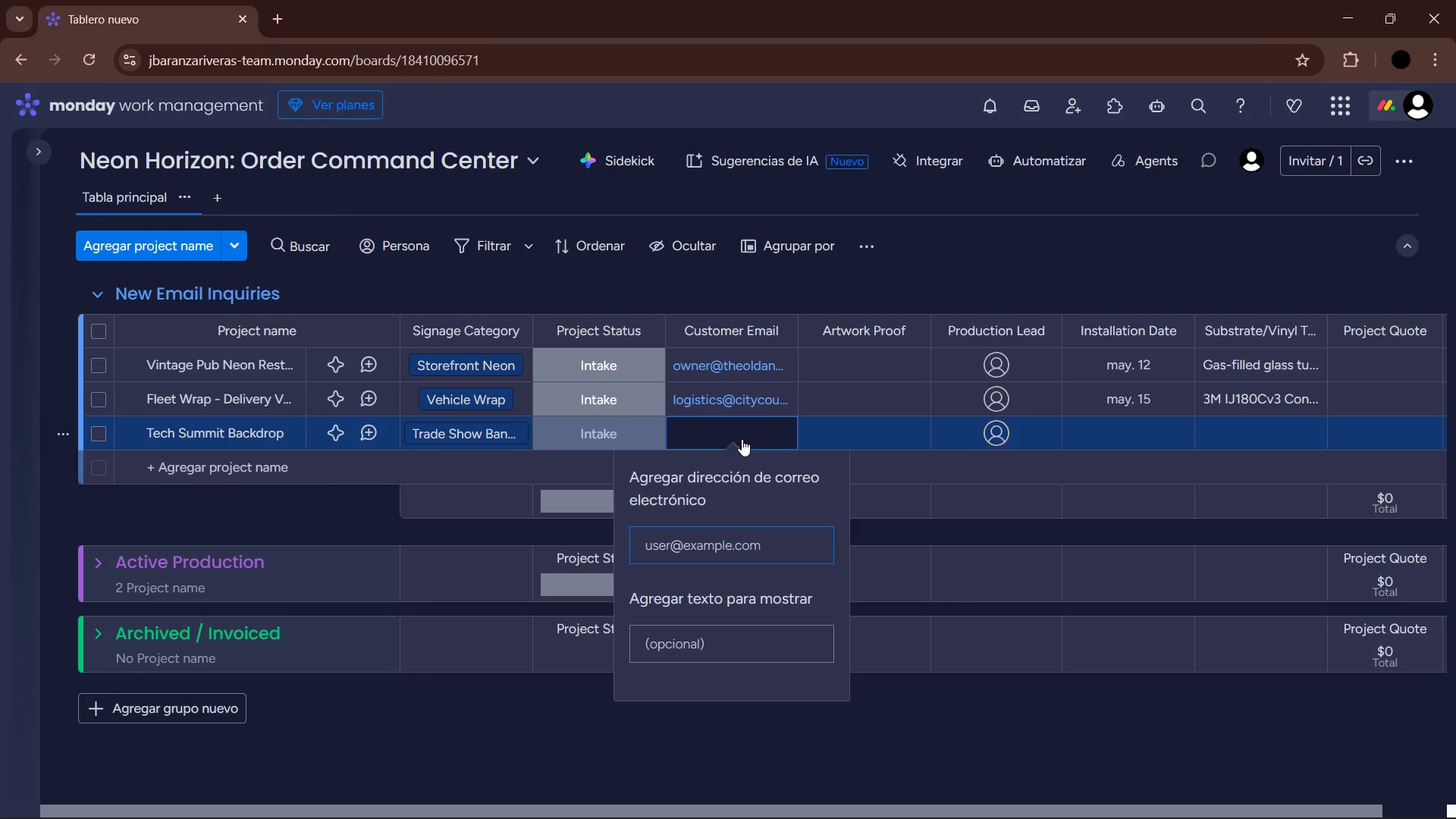 
type(events)
 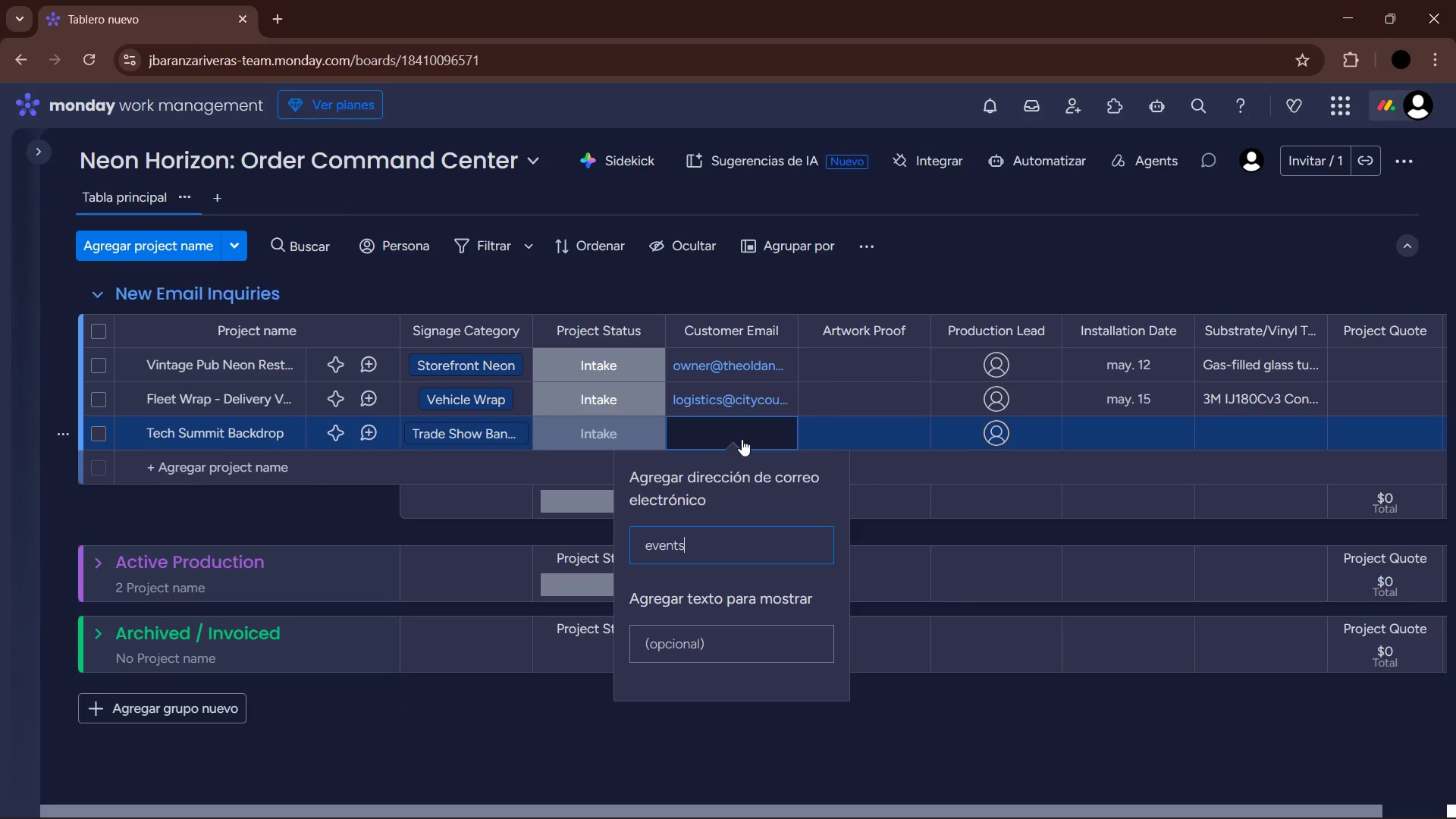 
key(Period)
 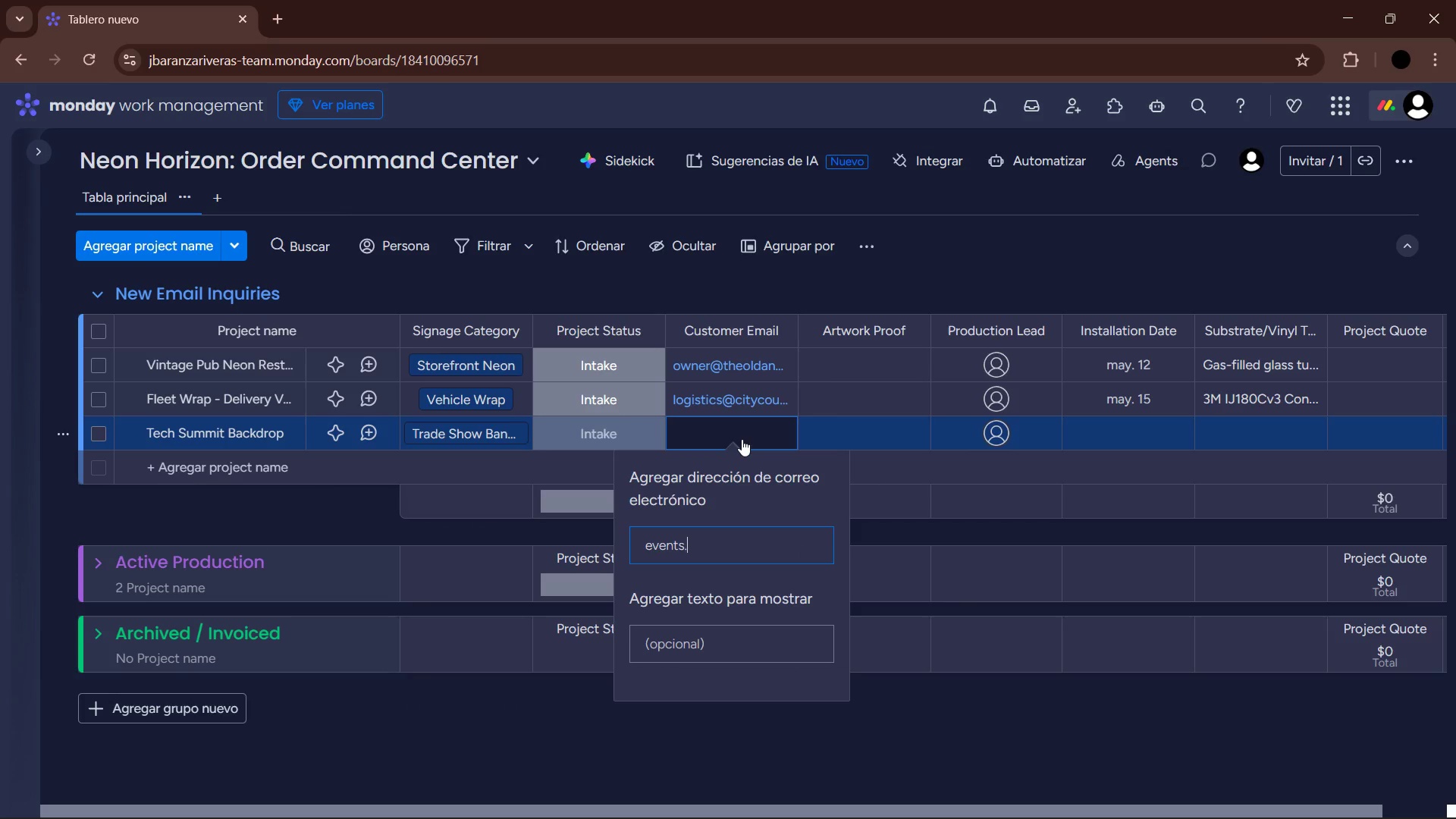 
key(Backspace)
 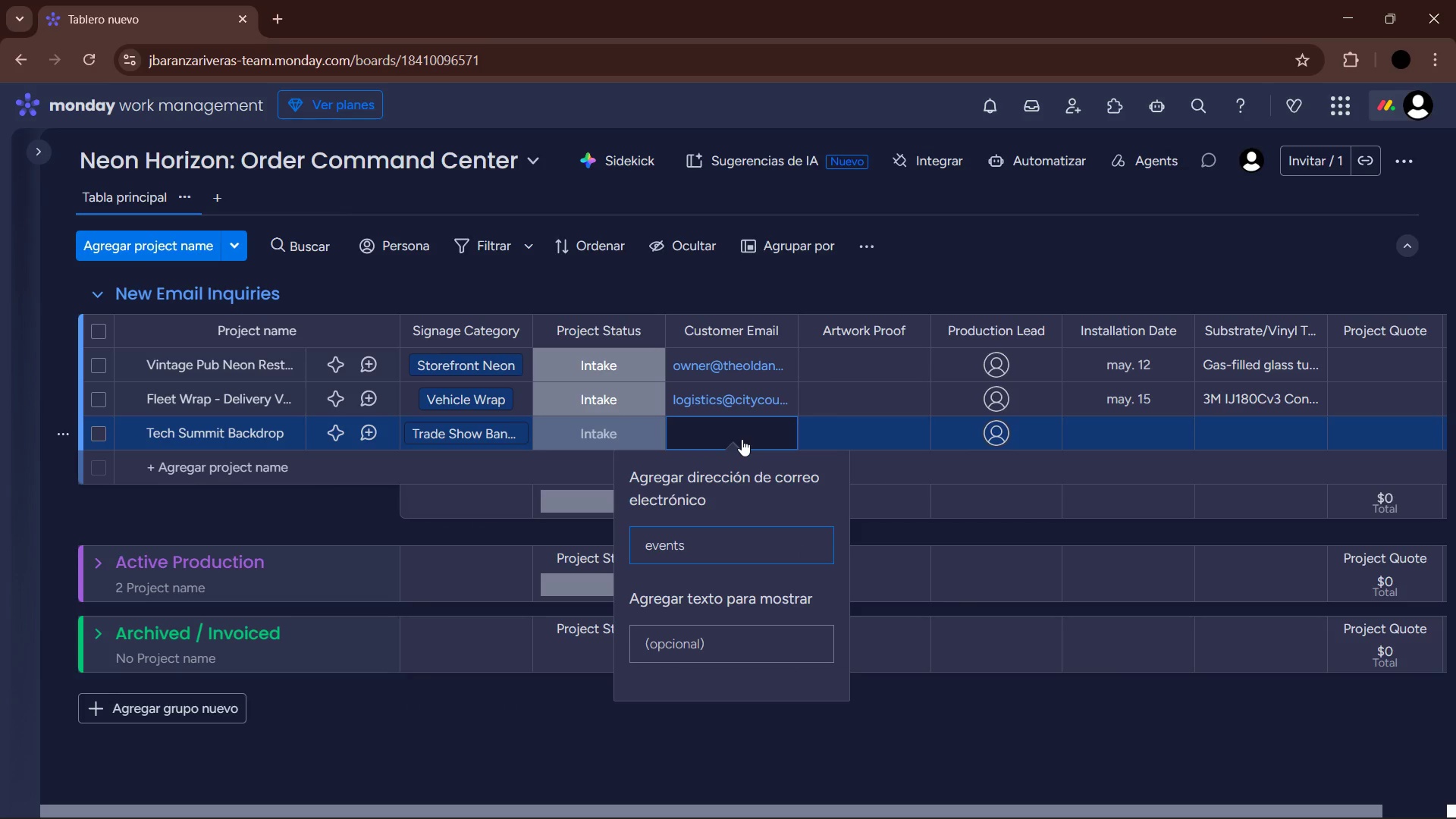 
key(Alt+Control+Q)
 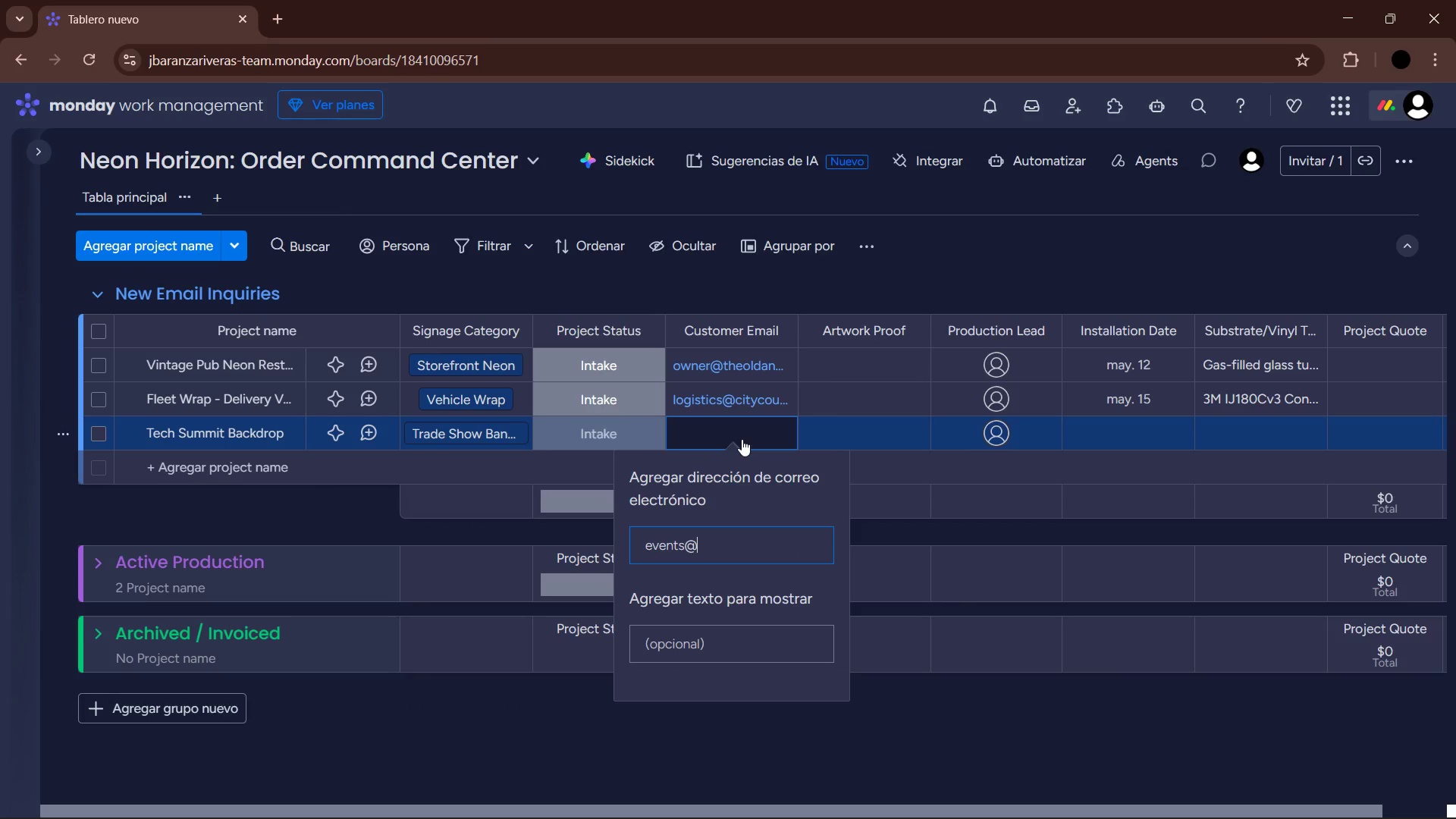 
type(innovation)
key(Backspace)
key(Backspace)
key(Backspace)
type(e)
 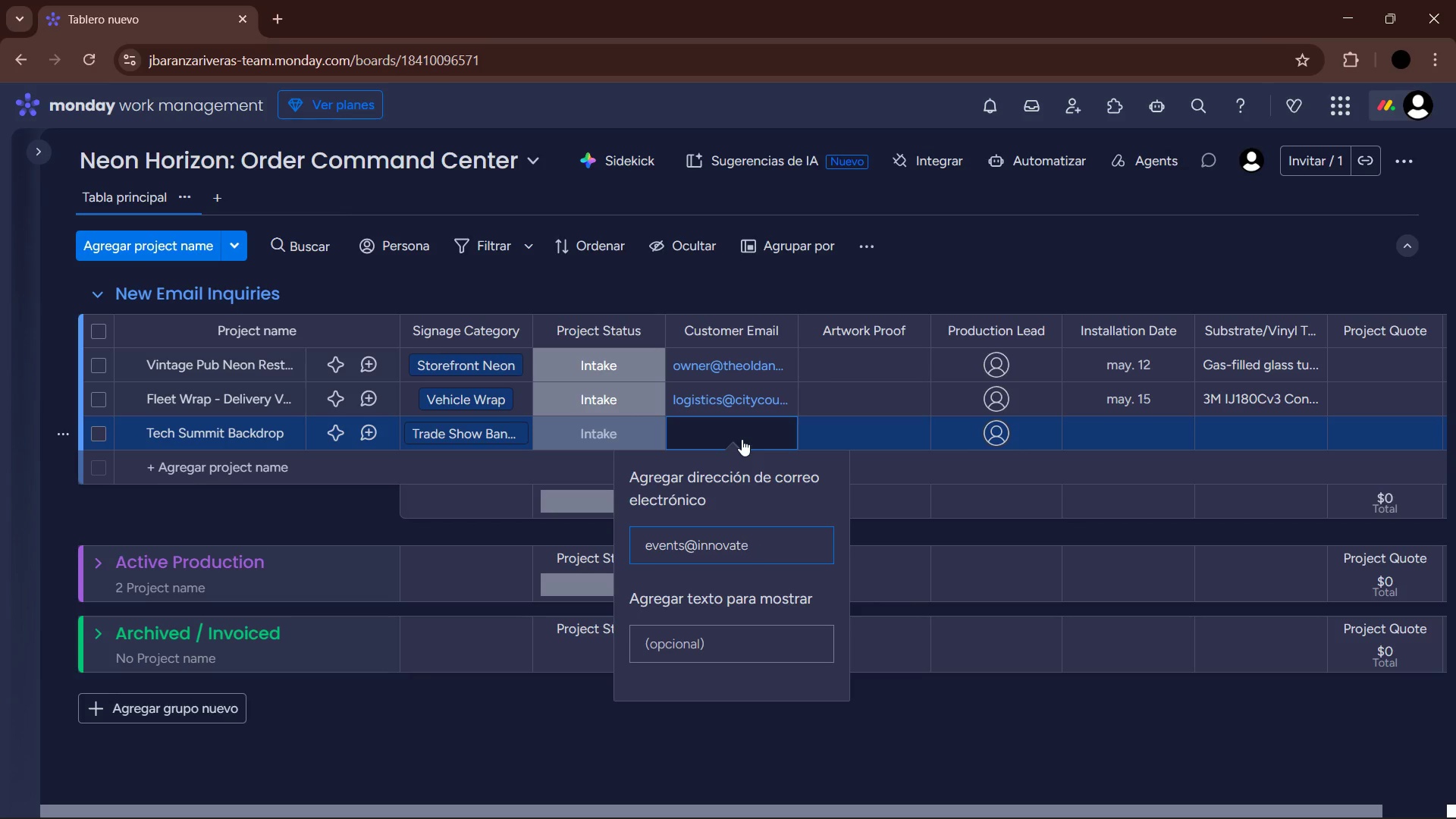 
wait(5.12)
 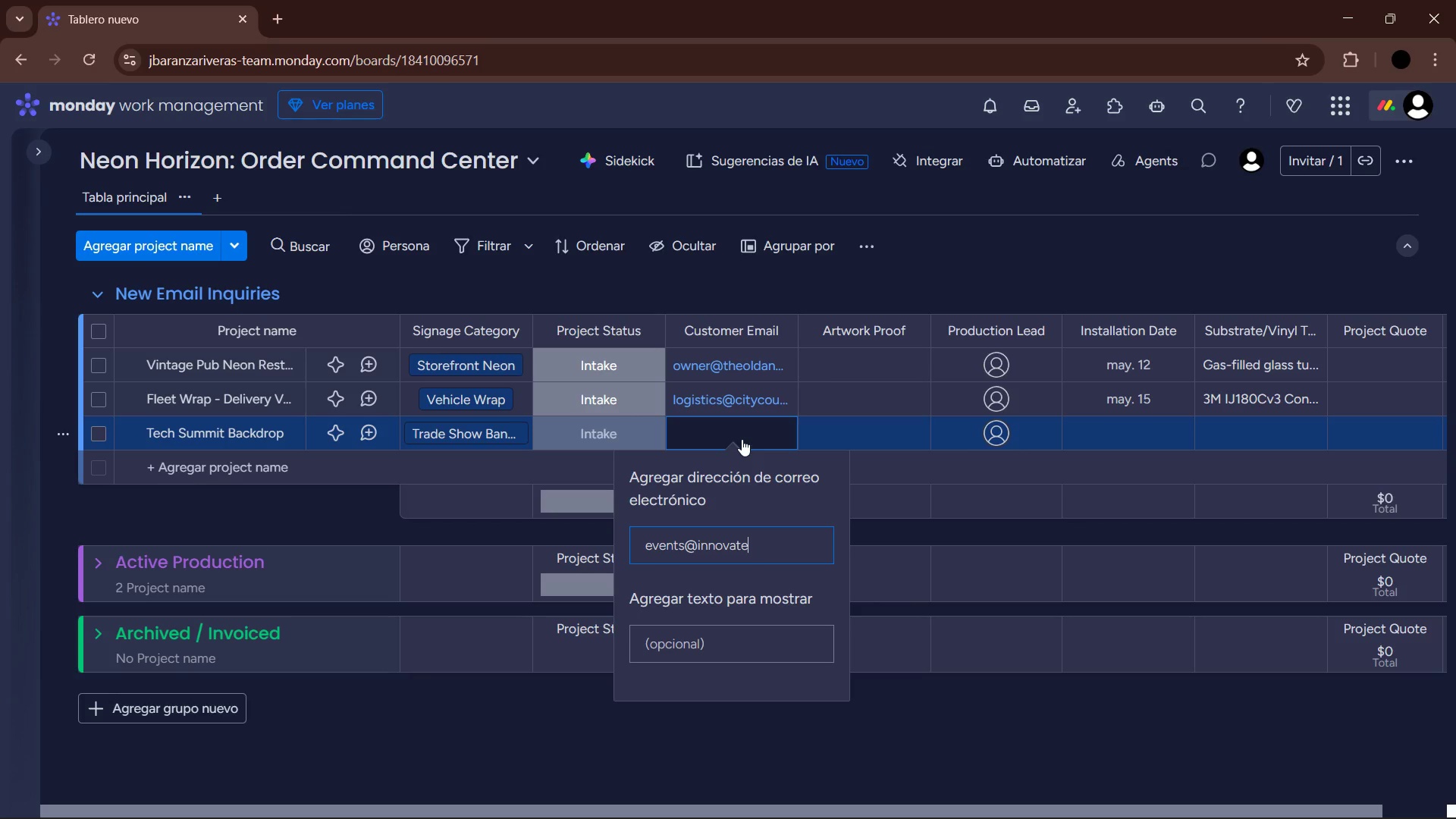 
type(conf.org)
 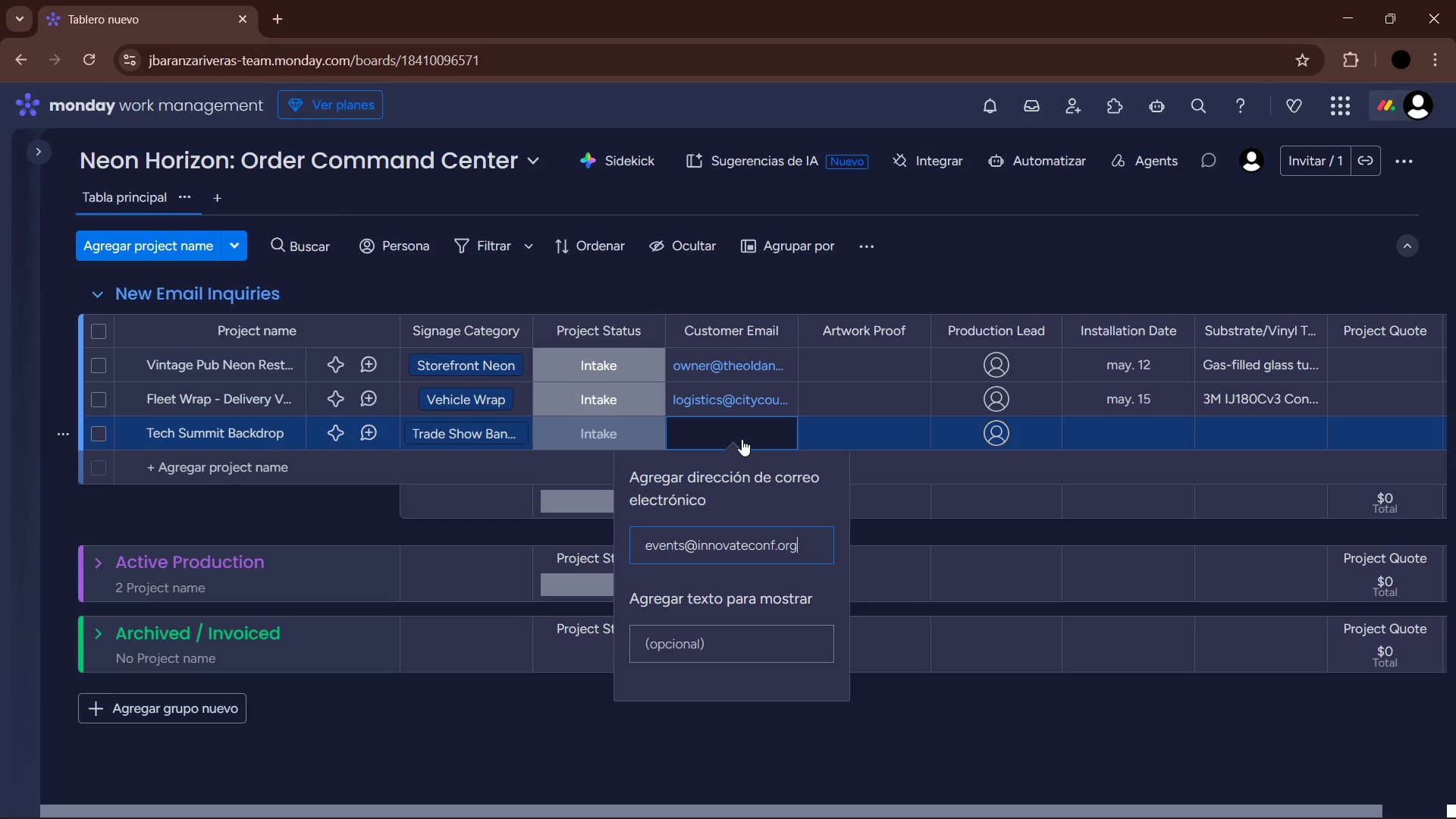 
key(Enter)
 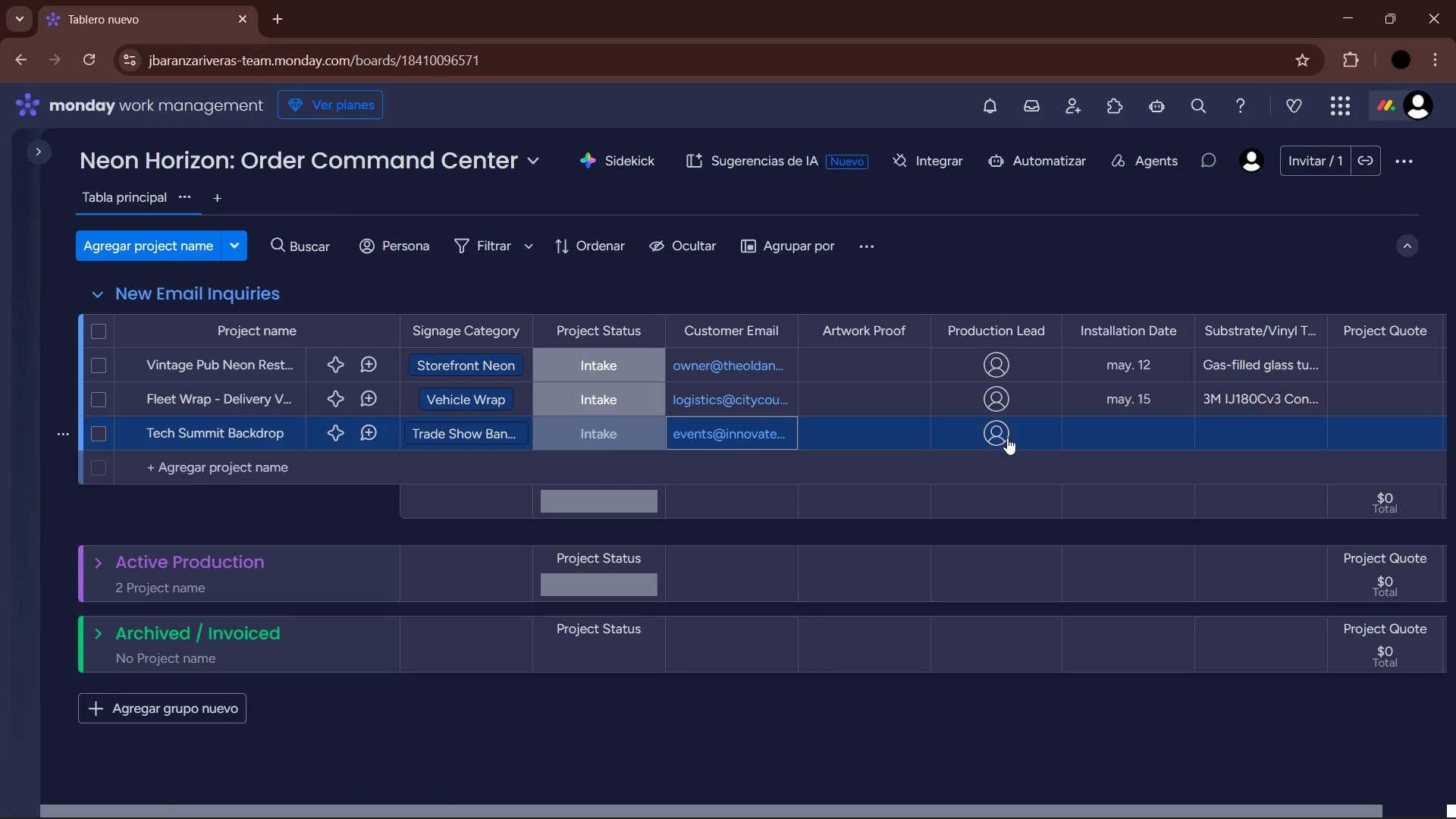 
left_click([1119, 431])
 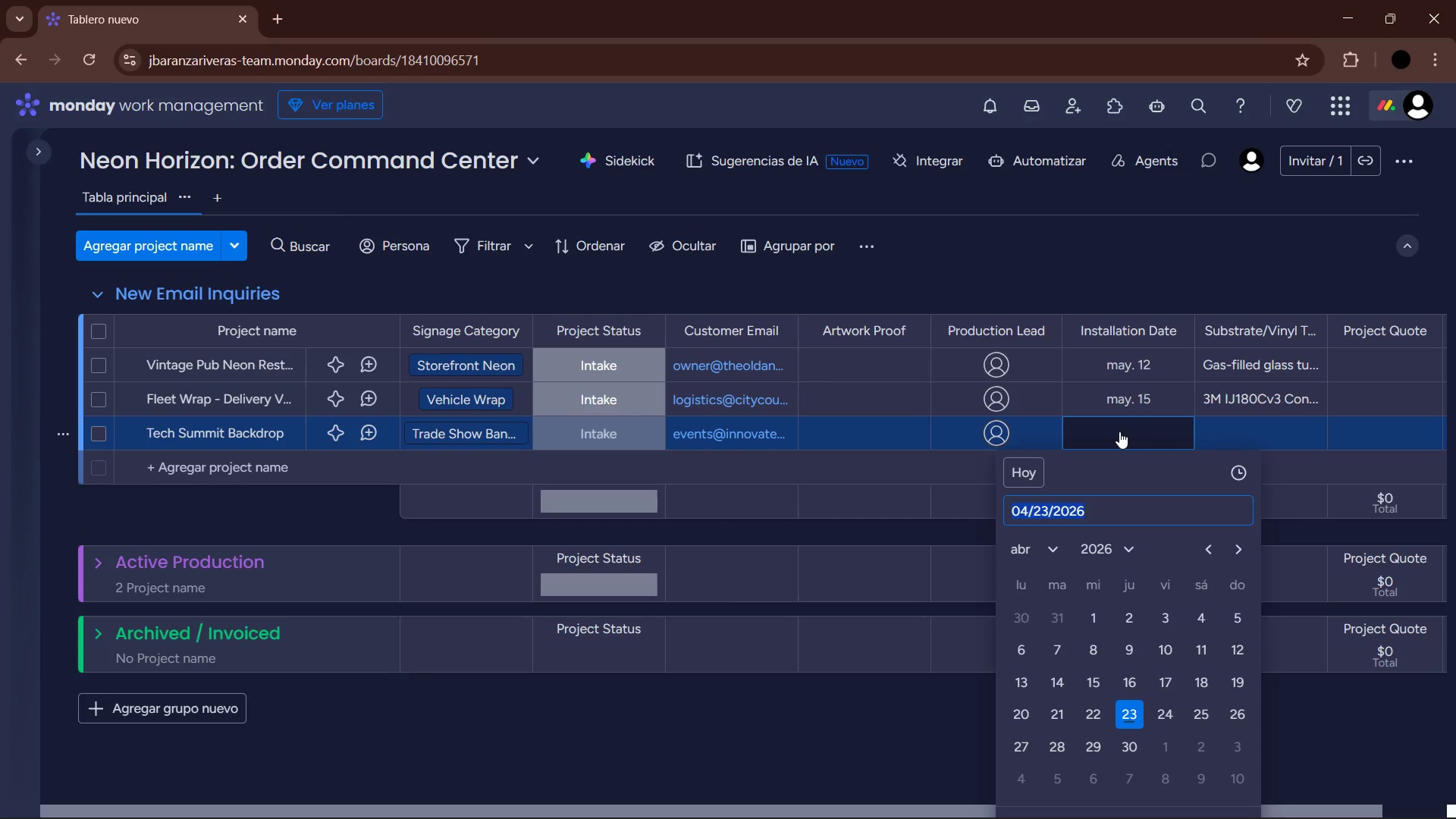 
wait(5.3)
 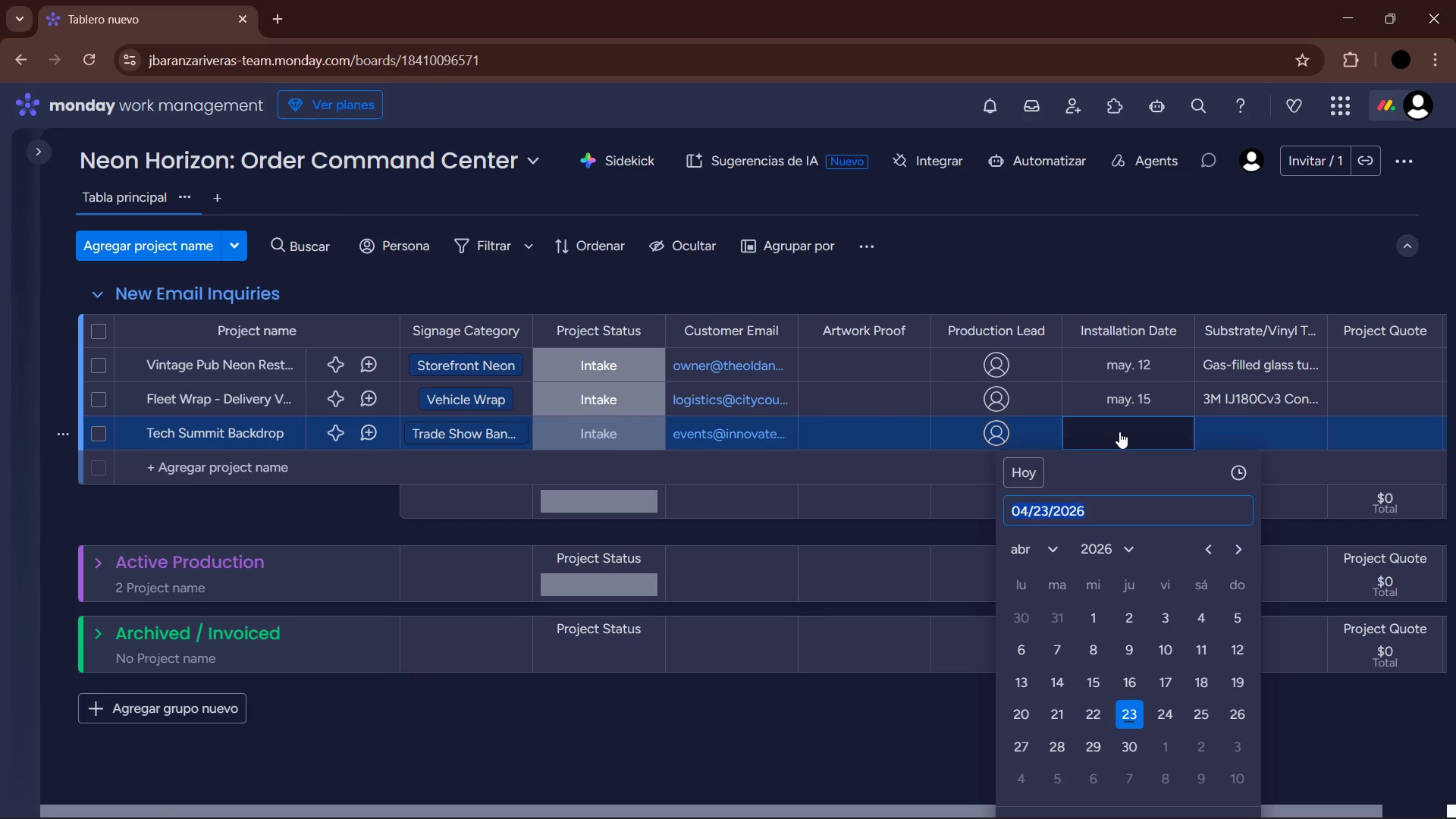 
double_click([1055, 555])
 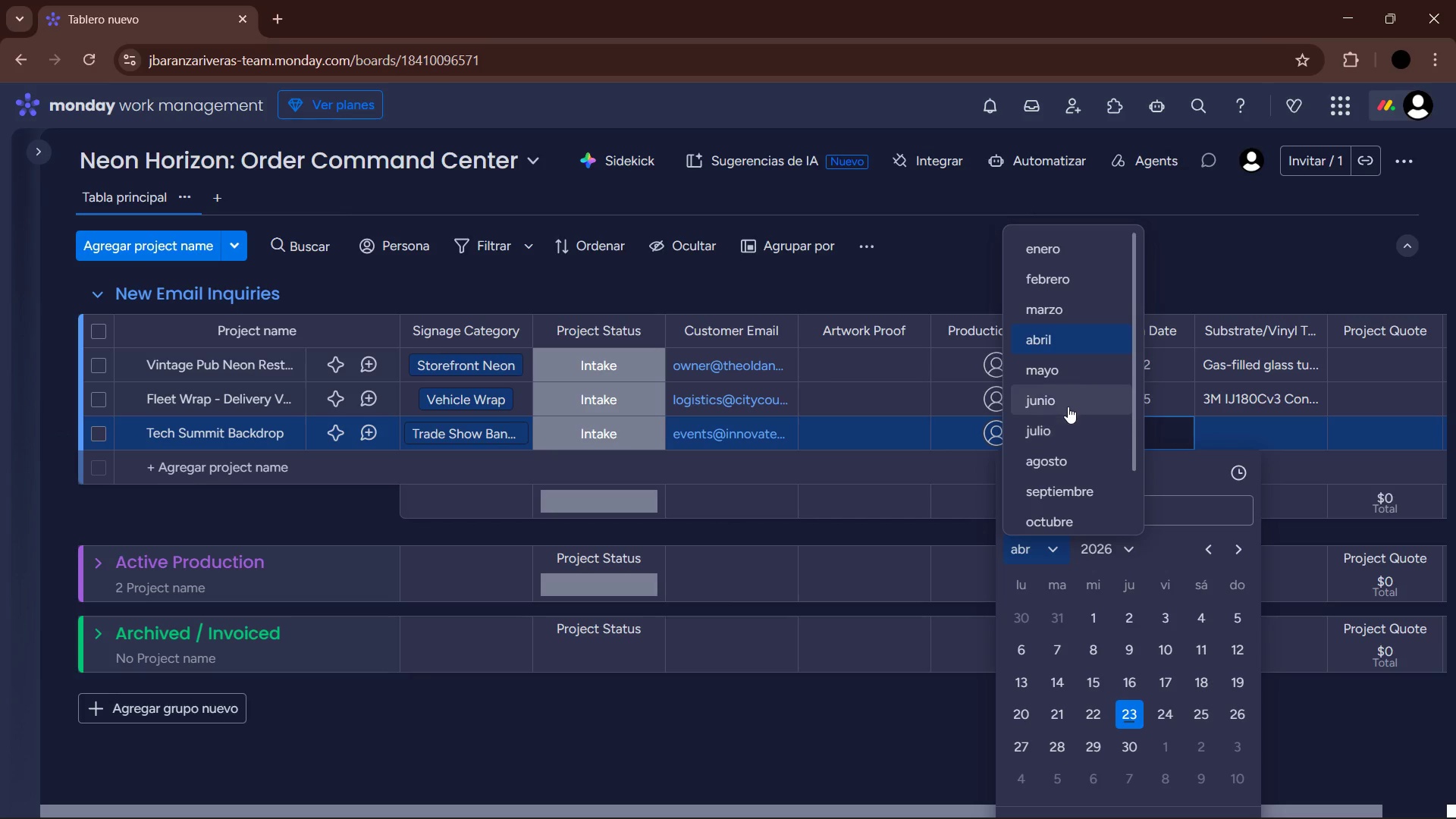 
left_click([1072, 369])
 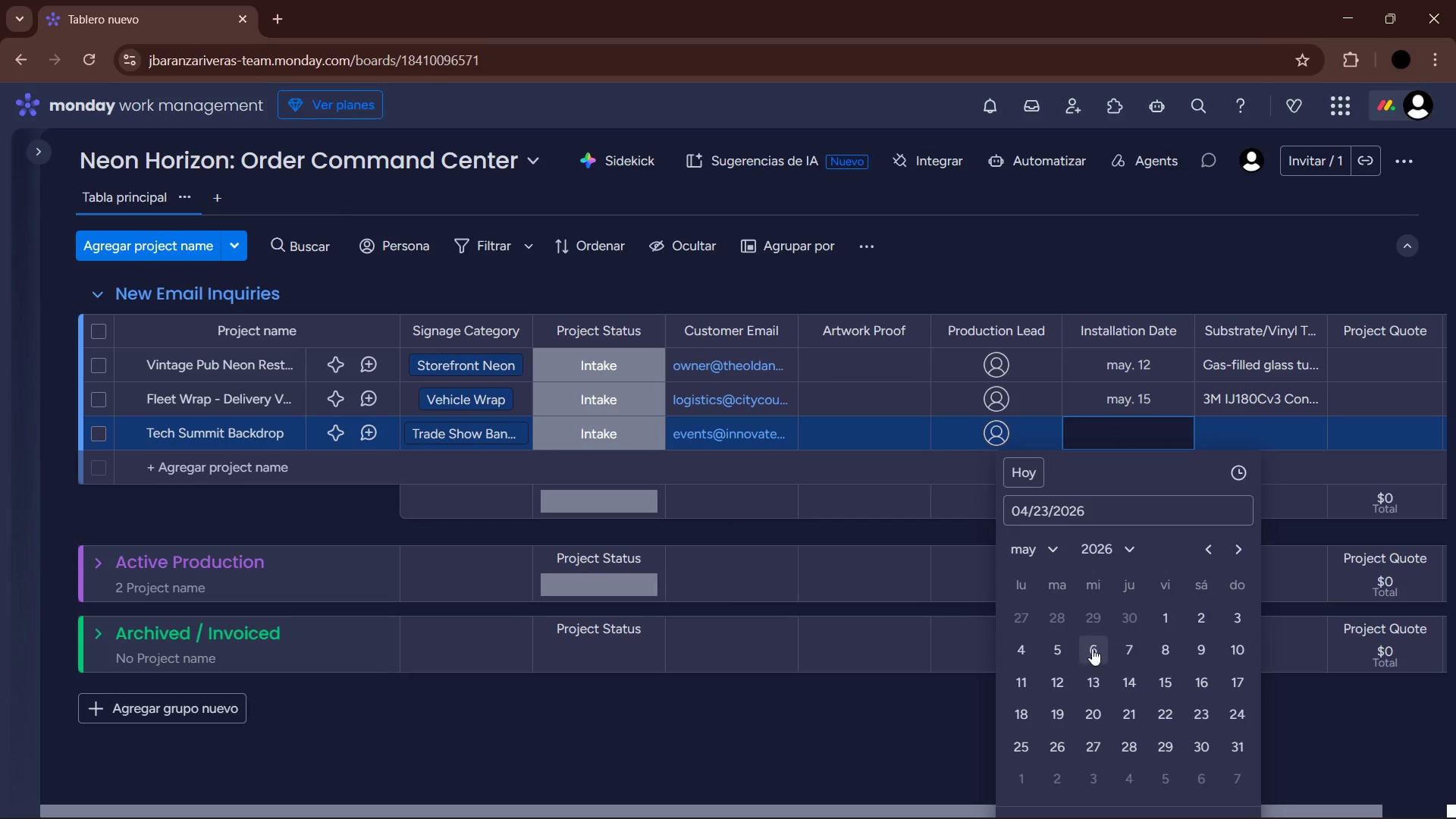 
left_click([1055, 653])
 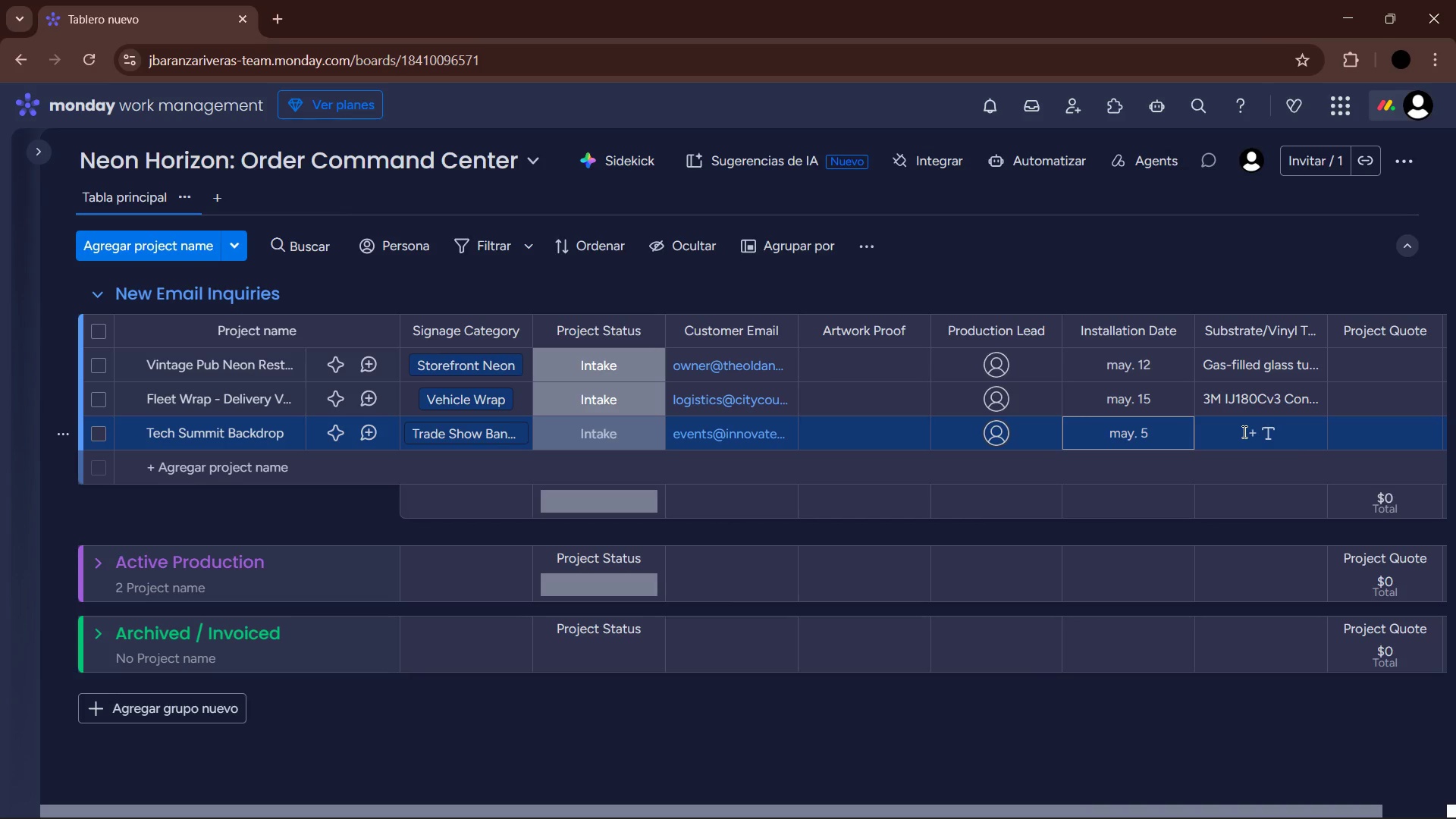 
left_click([1243, 431])
 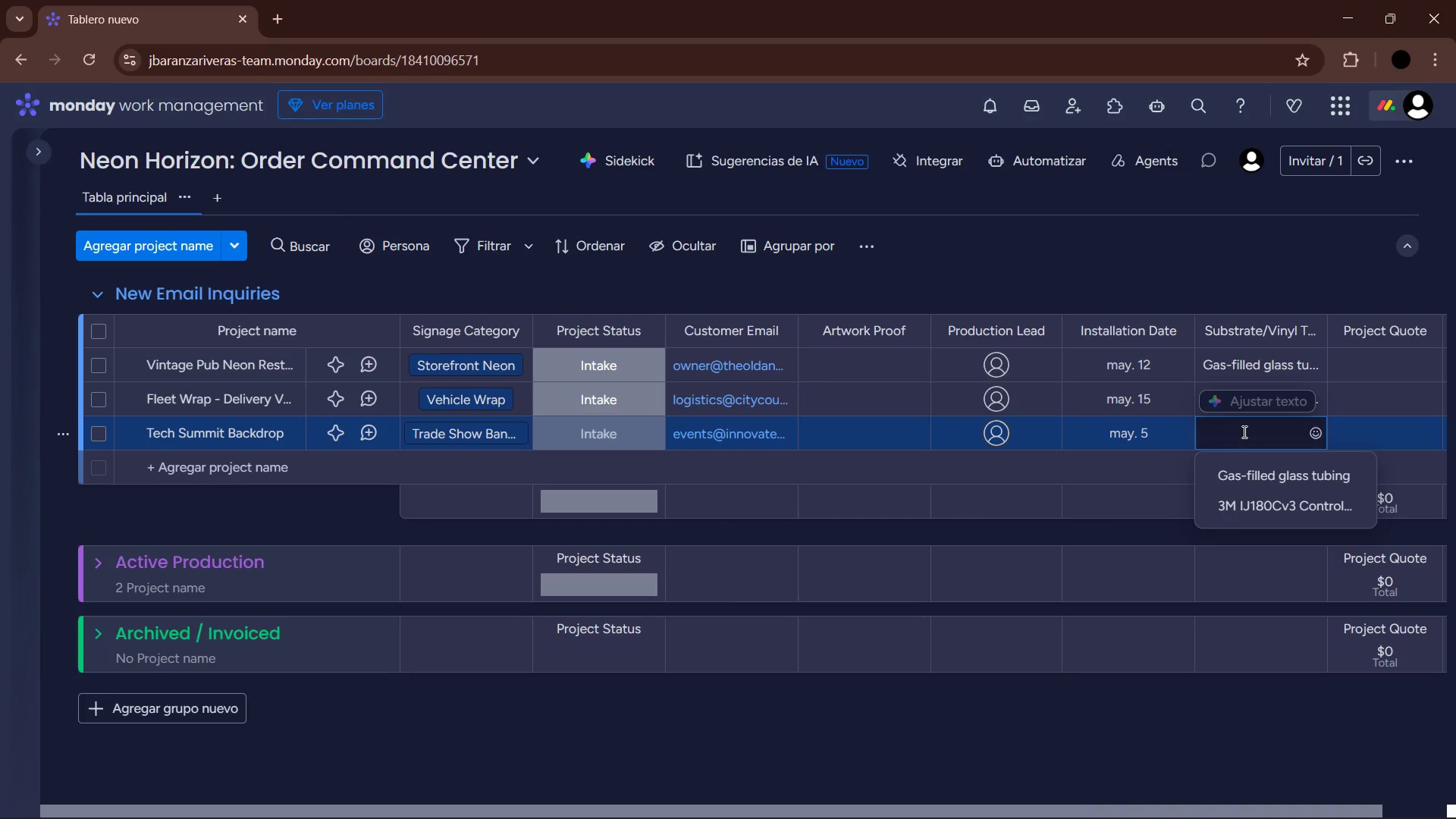 
type(13 Oz)
key(Backspace)
key(Backspace)
type(o)
key(Backspace)
key(Backspace)
type(oz Matte Scrim Vynil)
key(Backspace)
key(Backspace)
key(Backspace)
 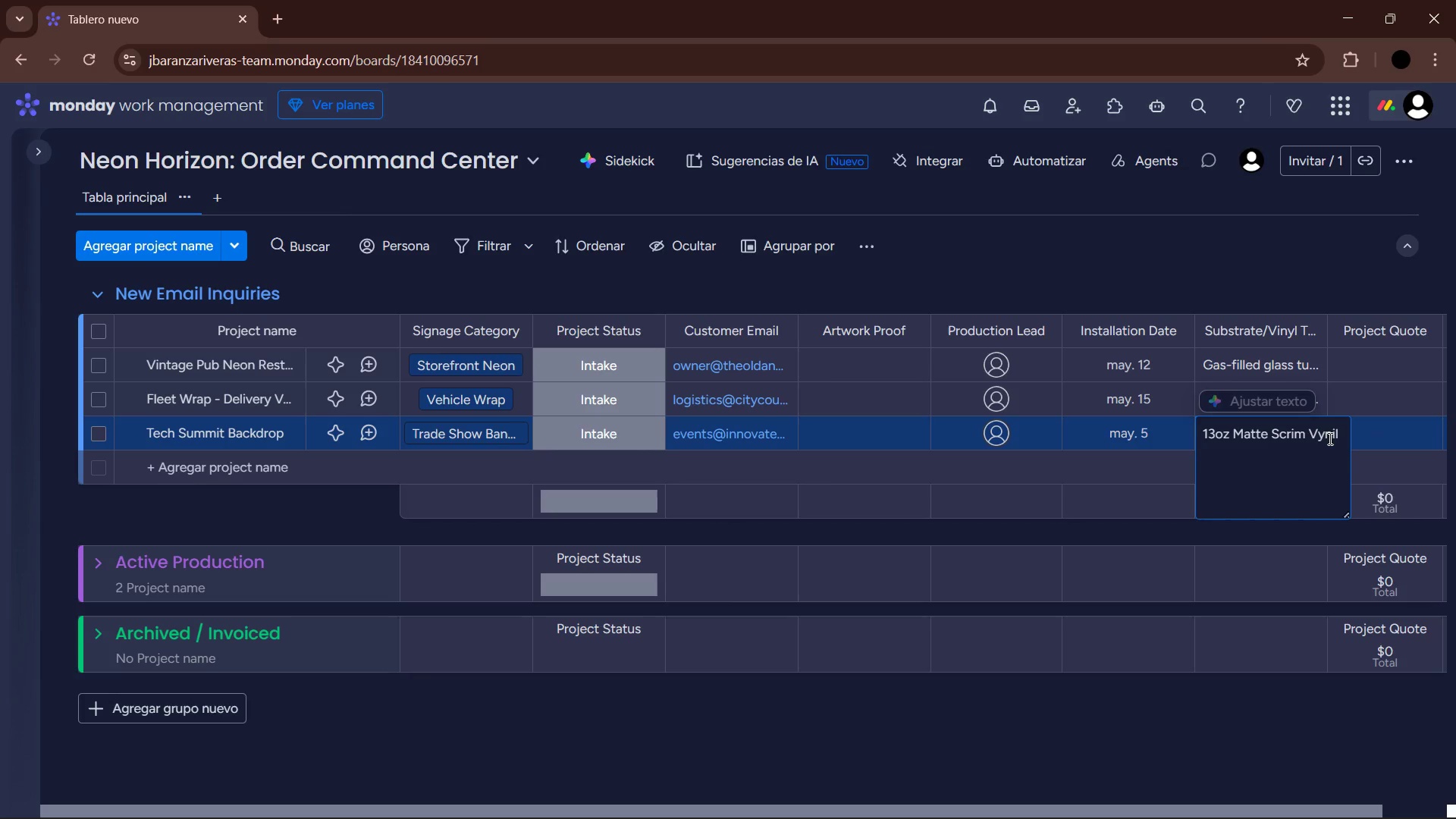 
left_click([1336, 433])
 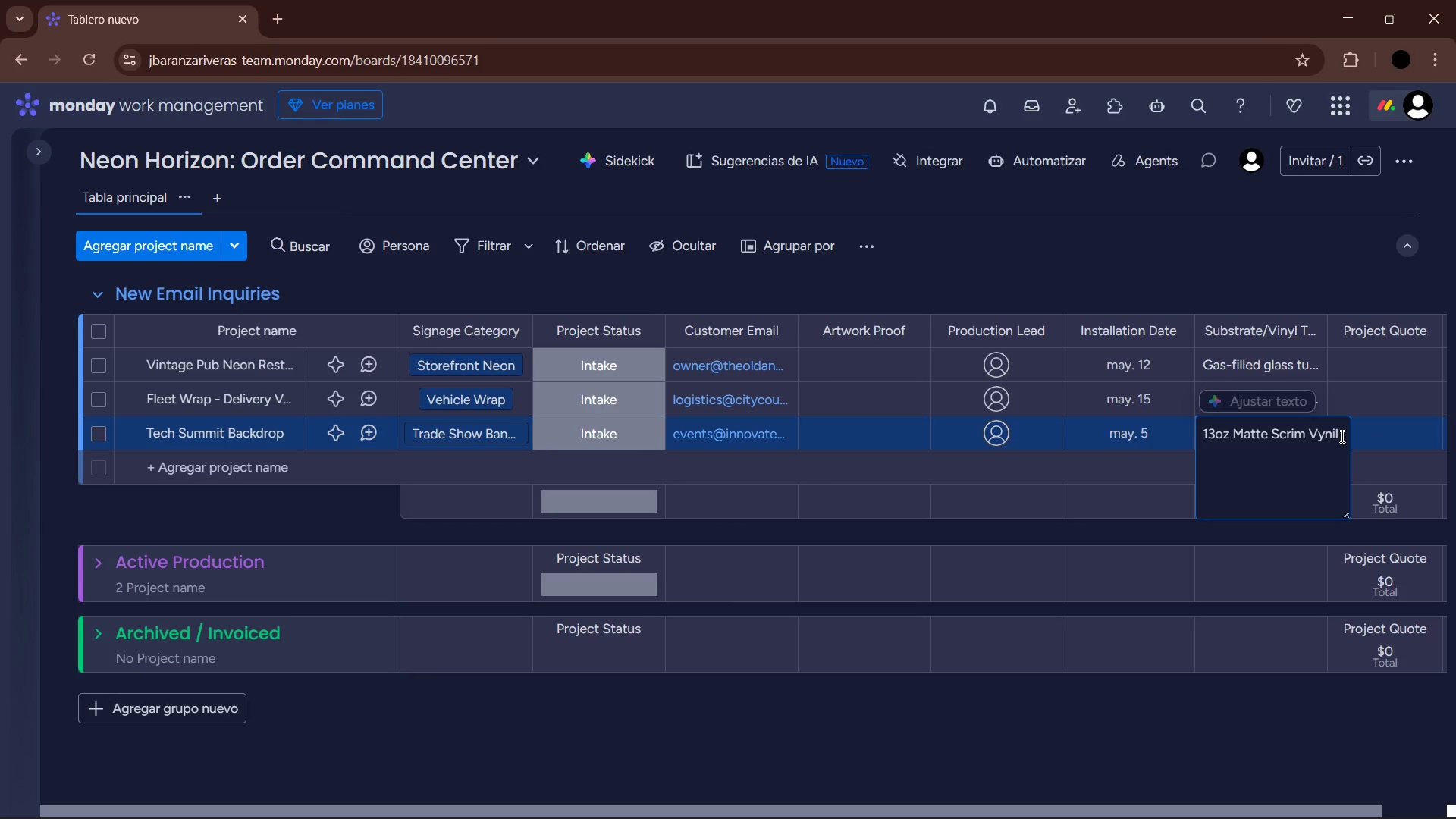 
key(ArrowRight)
 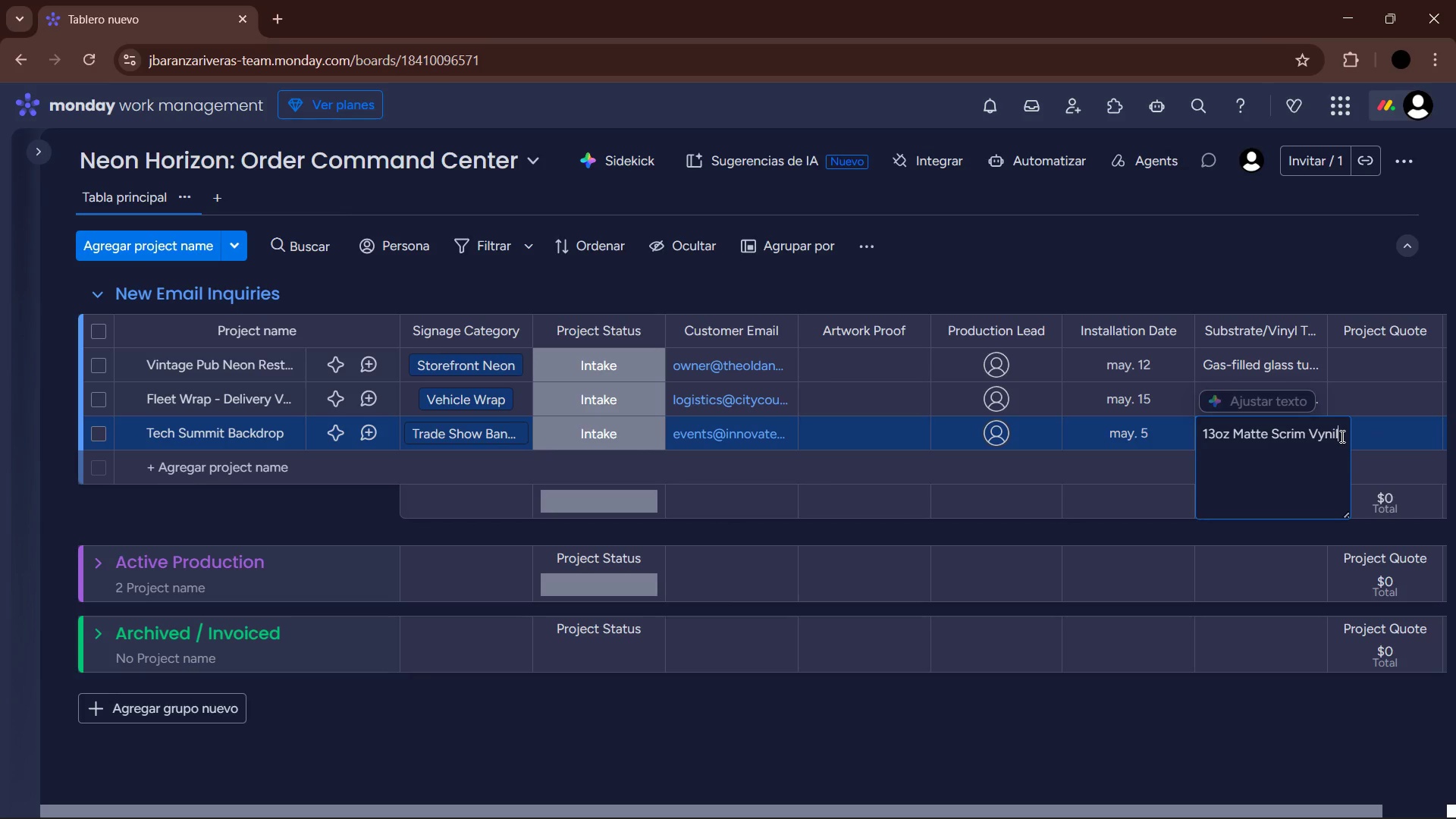 
key(Backspace)
key(Backspace)
key(Backspace)
key(Backspace)
type(inyl.)
 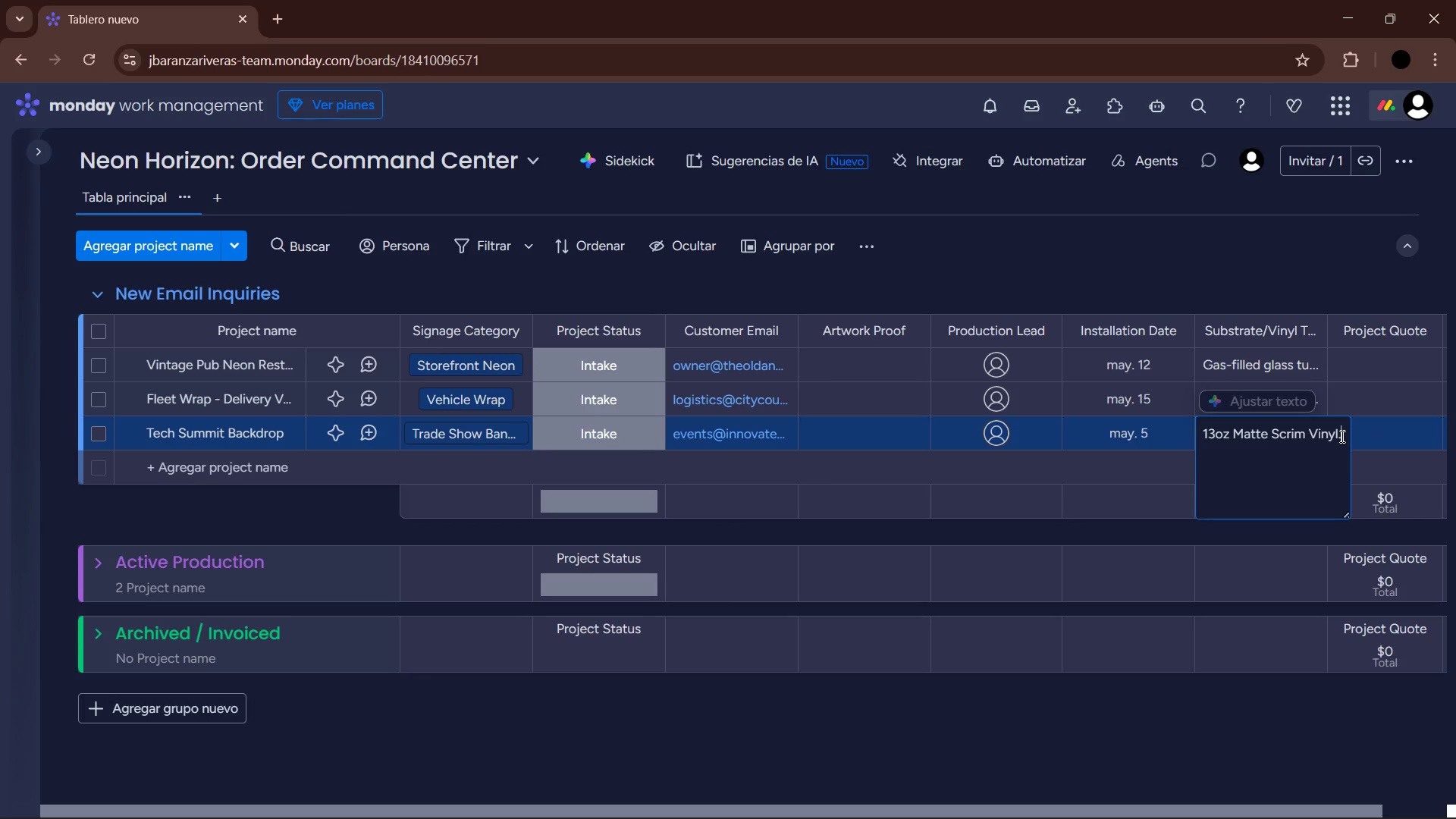 
key(Enter)
 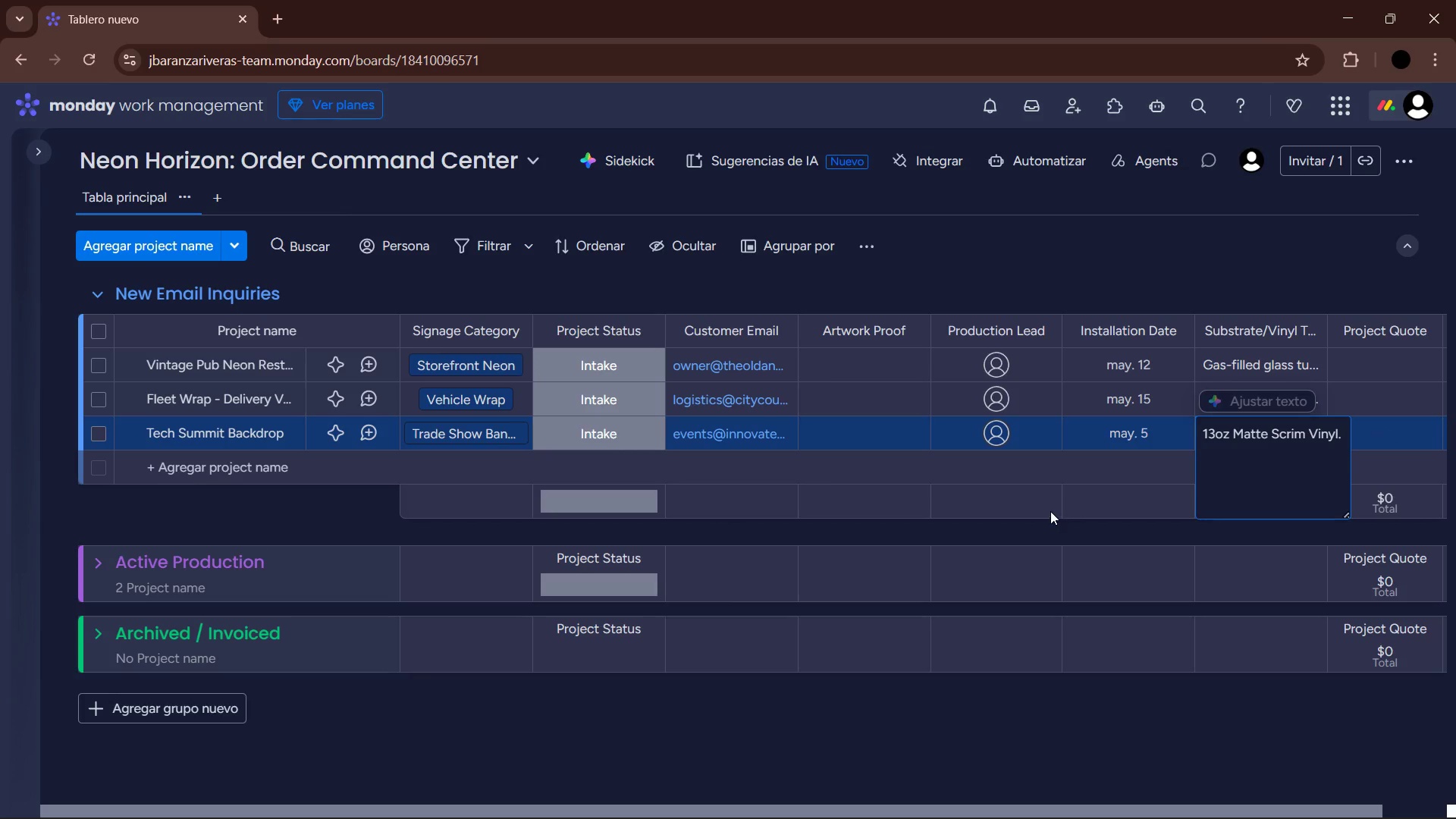 
left_click([1046, 524])
 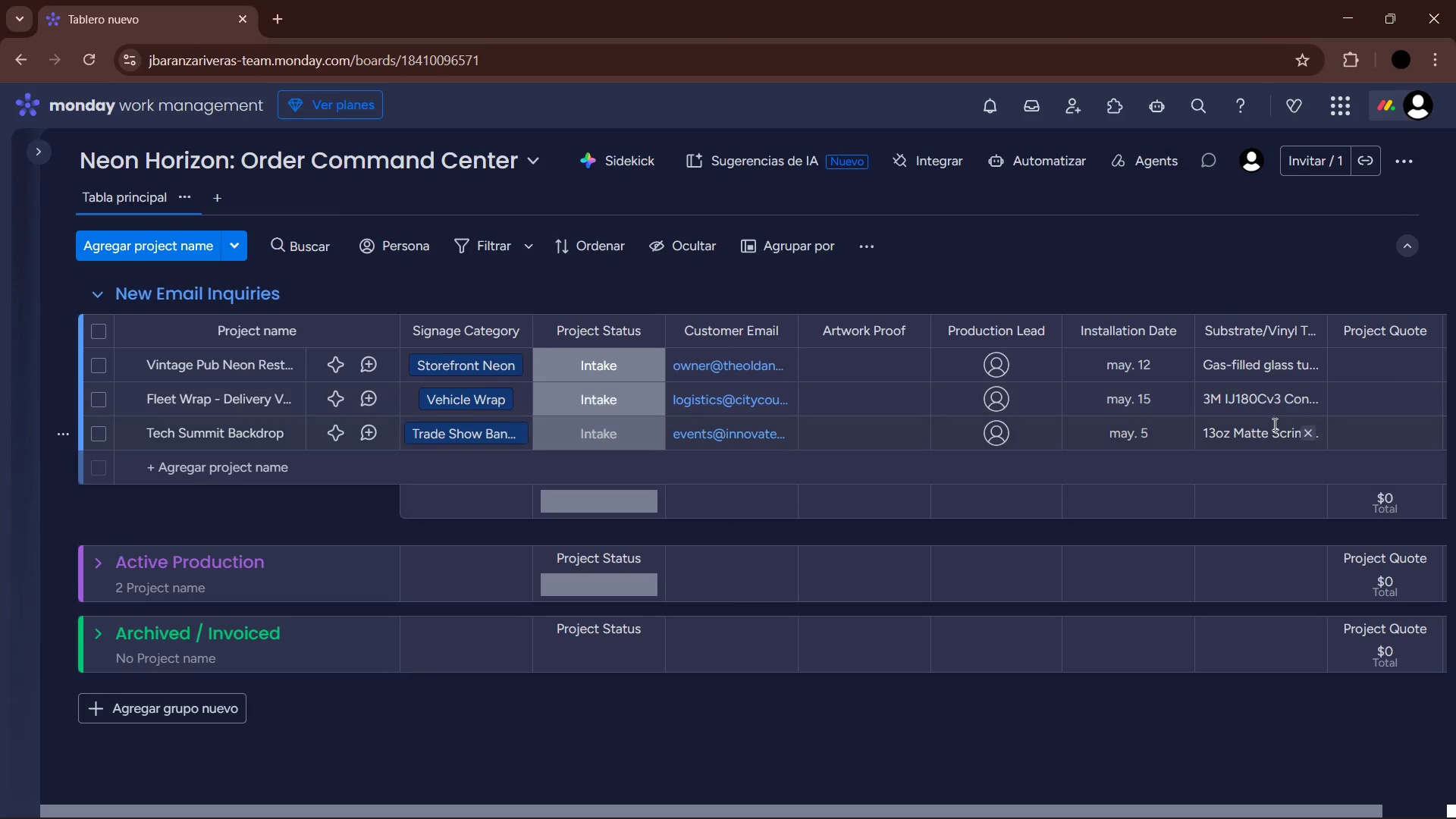 
mouse_move([501, 444])
 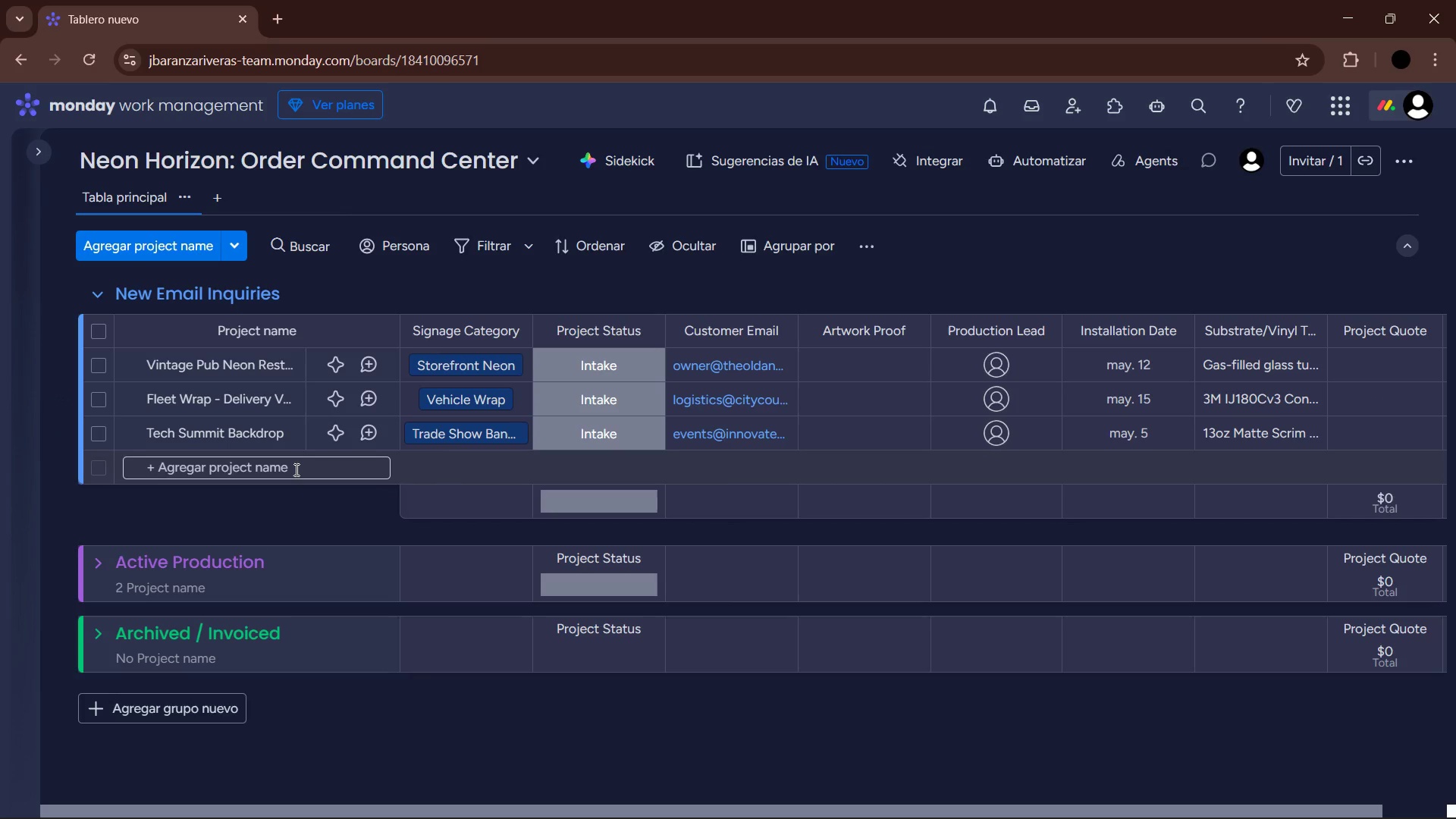 
left_click([295, 469])
 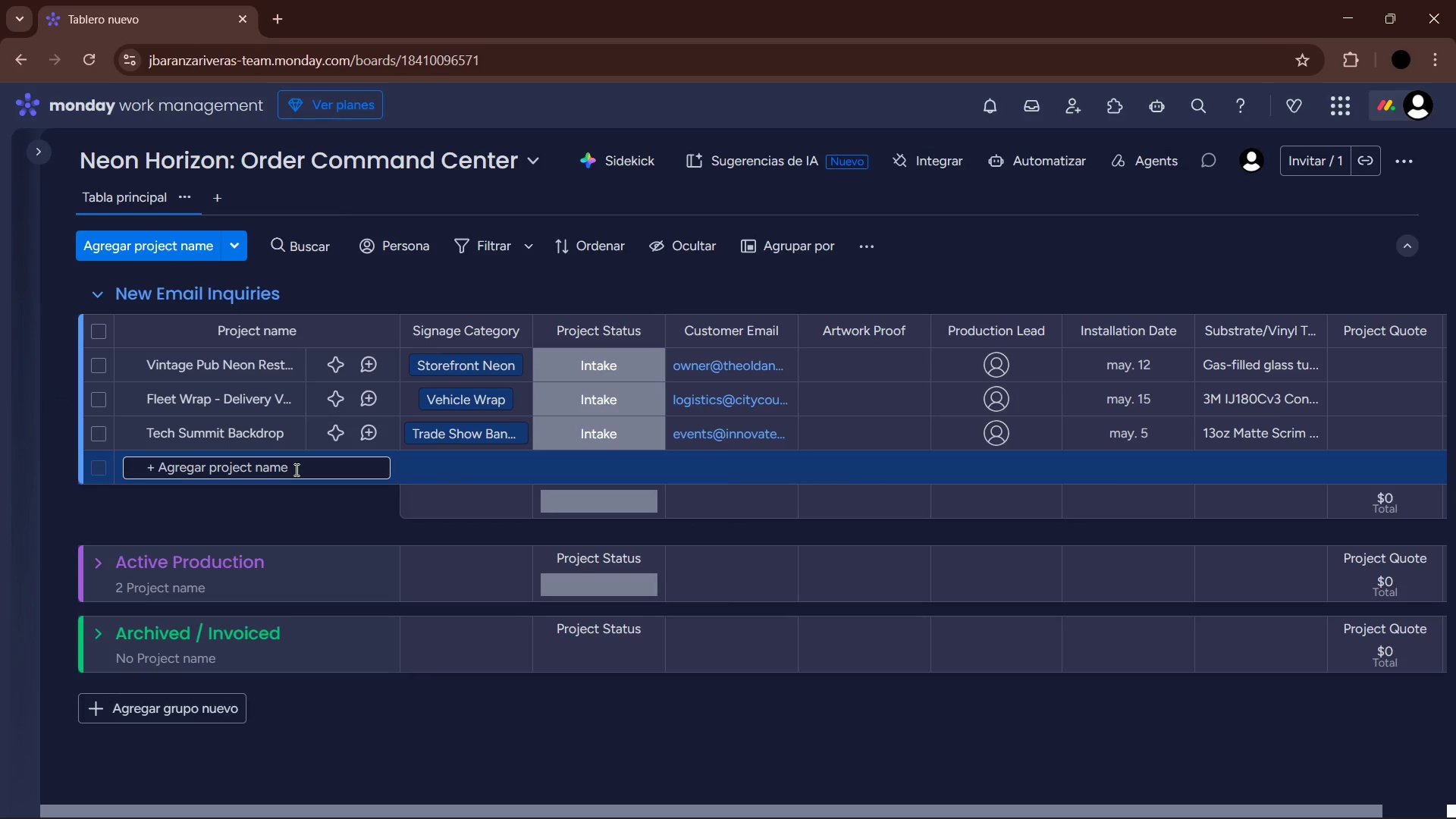 
type(Rooftop Channel Letters)
 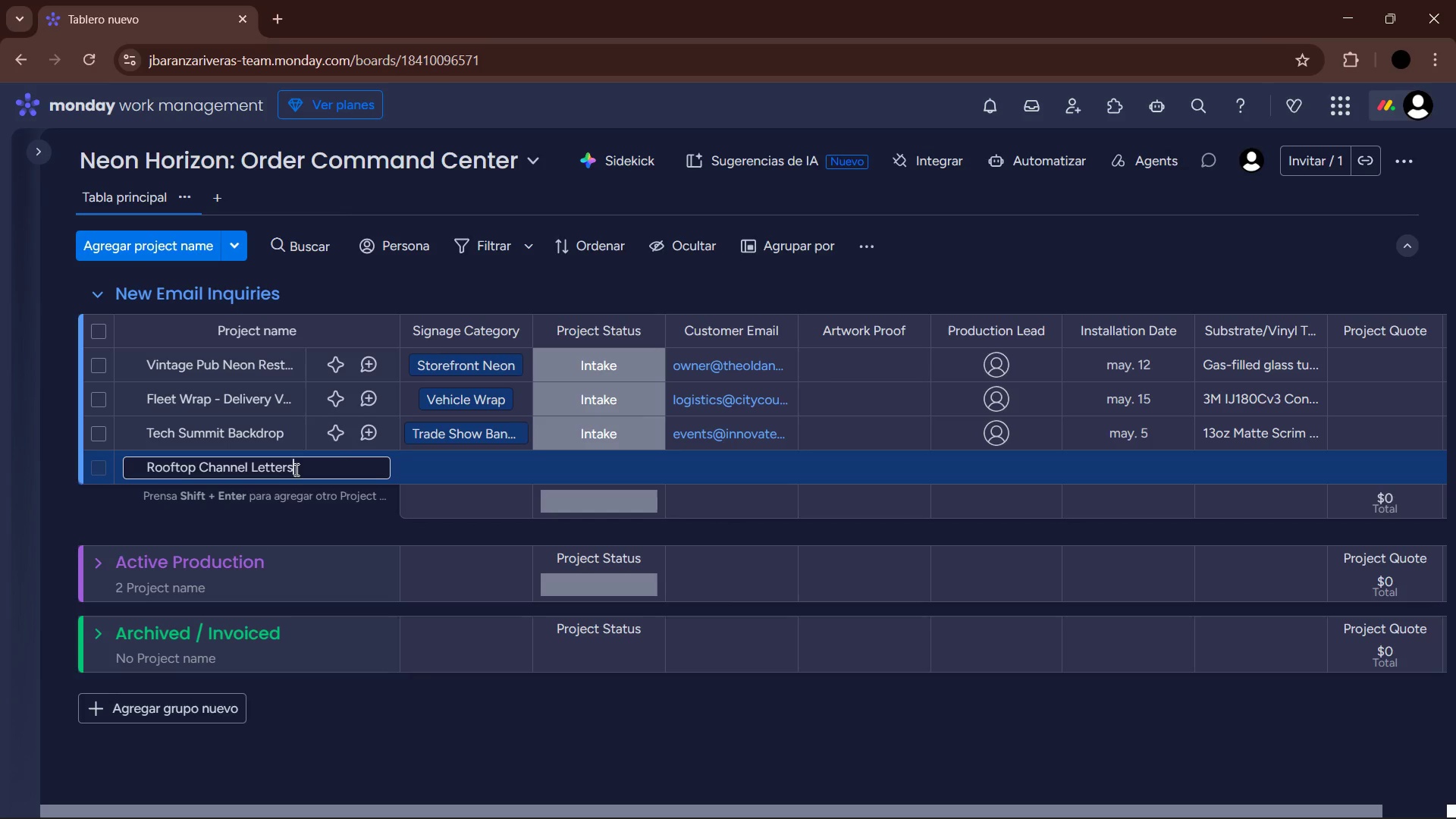 
key(Enter)
 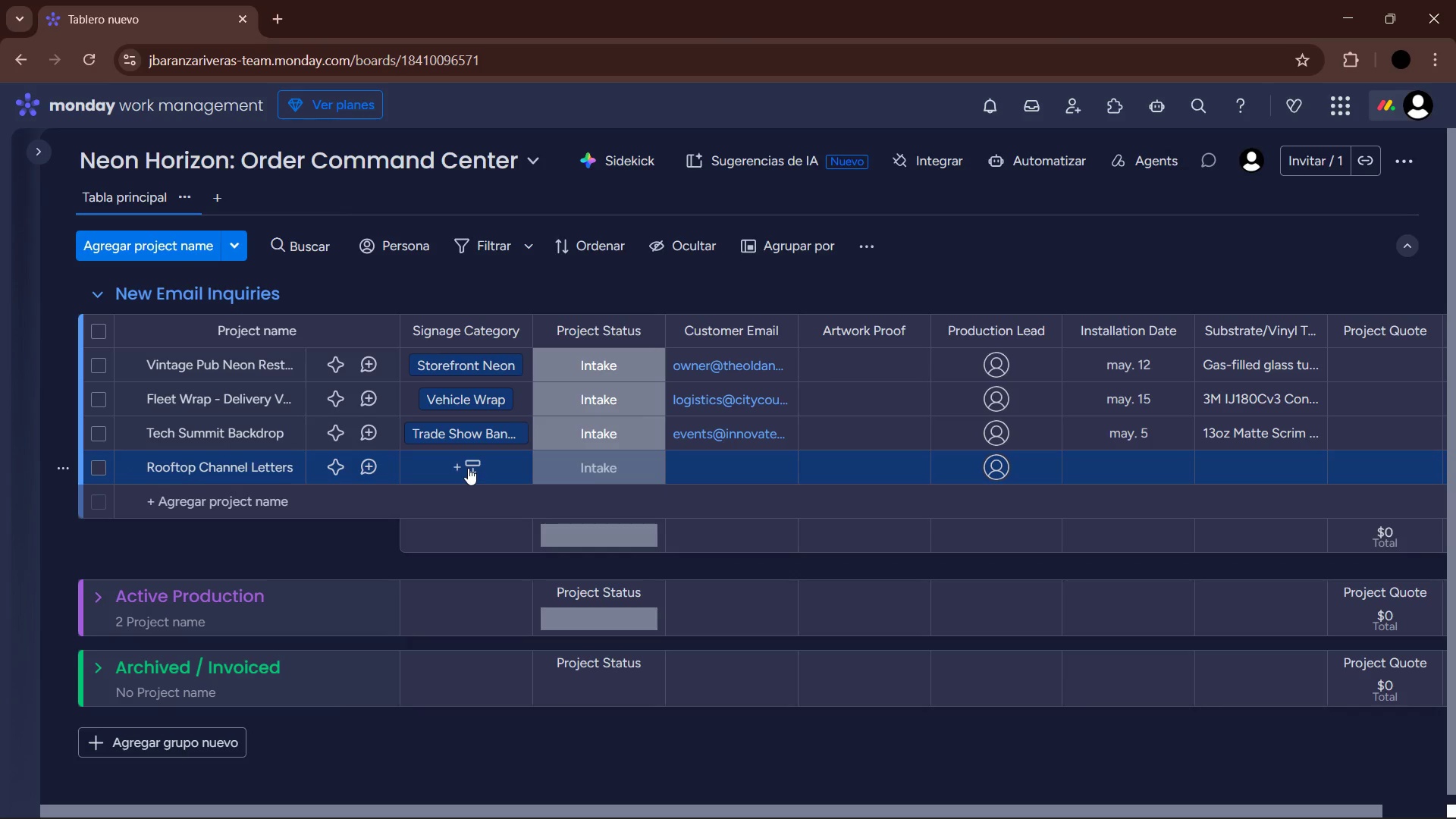 
left_click([468, 468])
 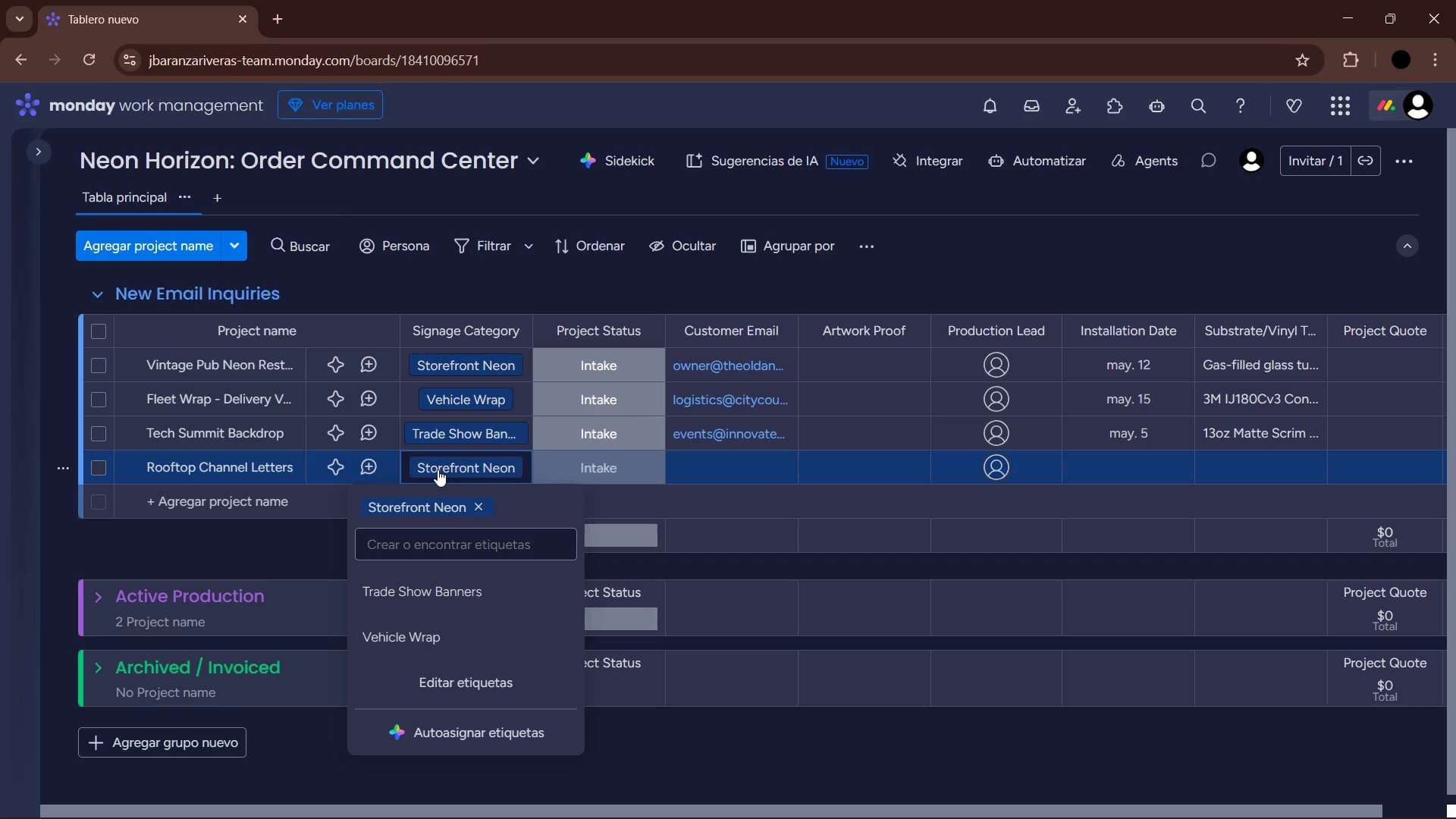 
wait(18.42)
 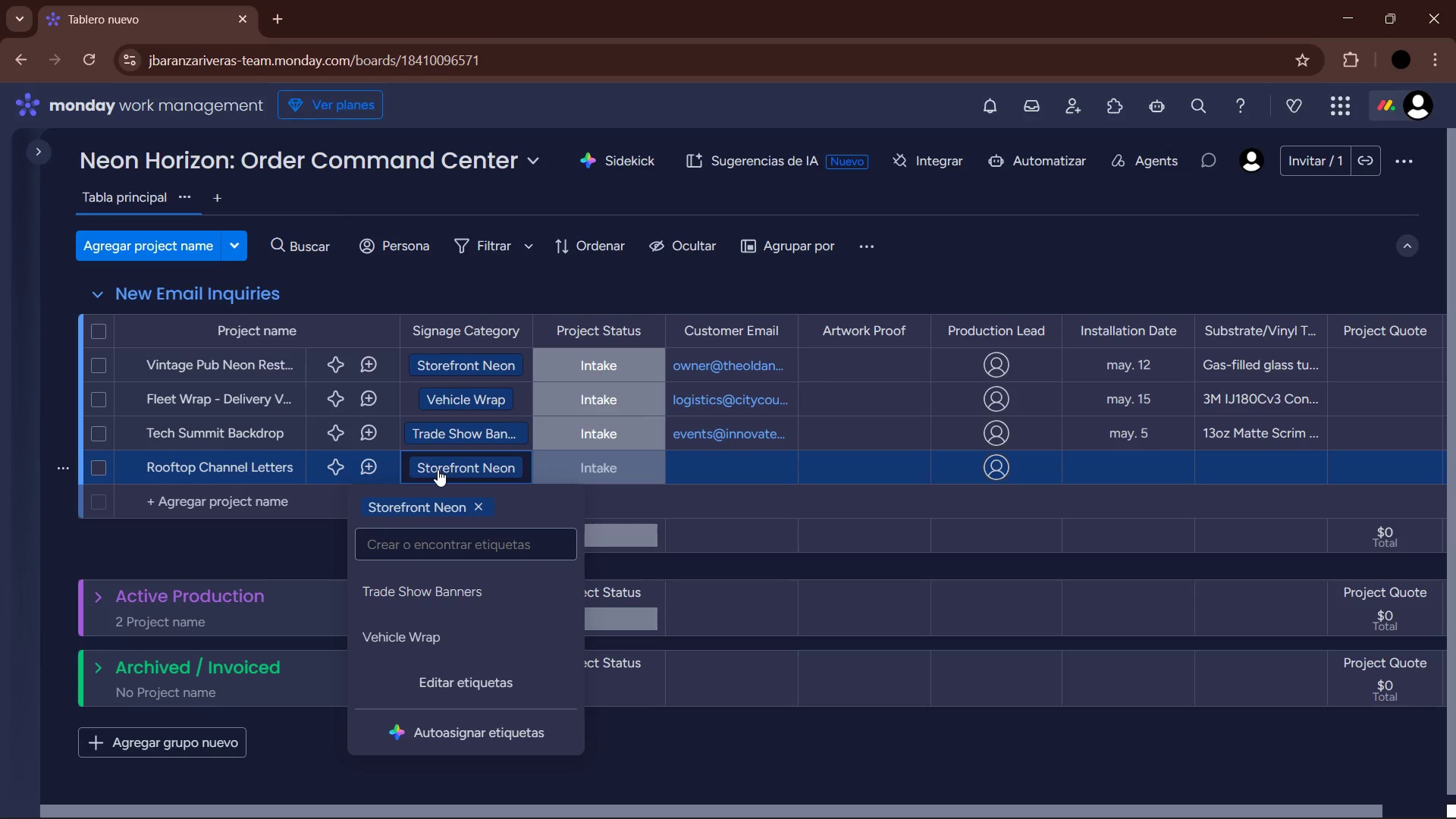 
left_click([748, 469])
 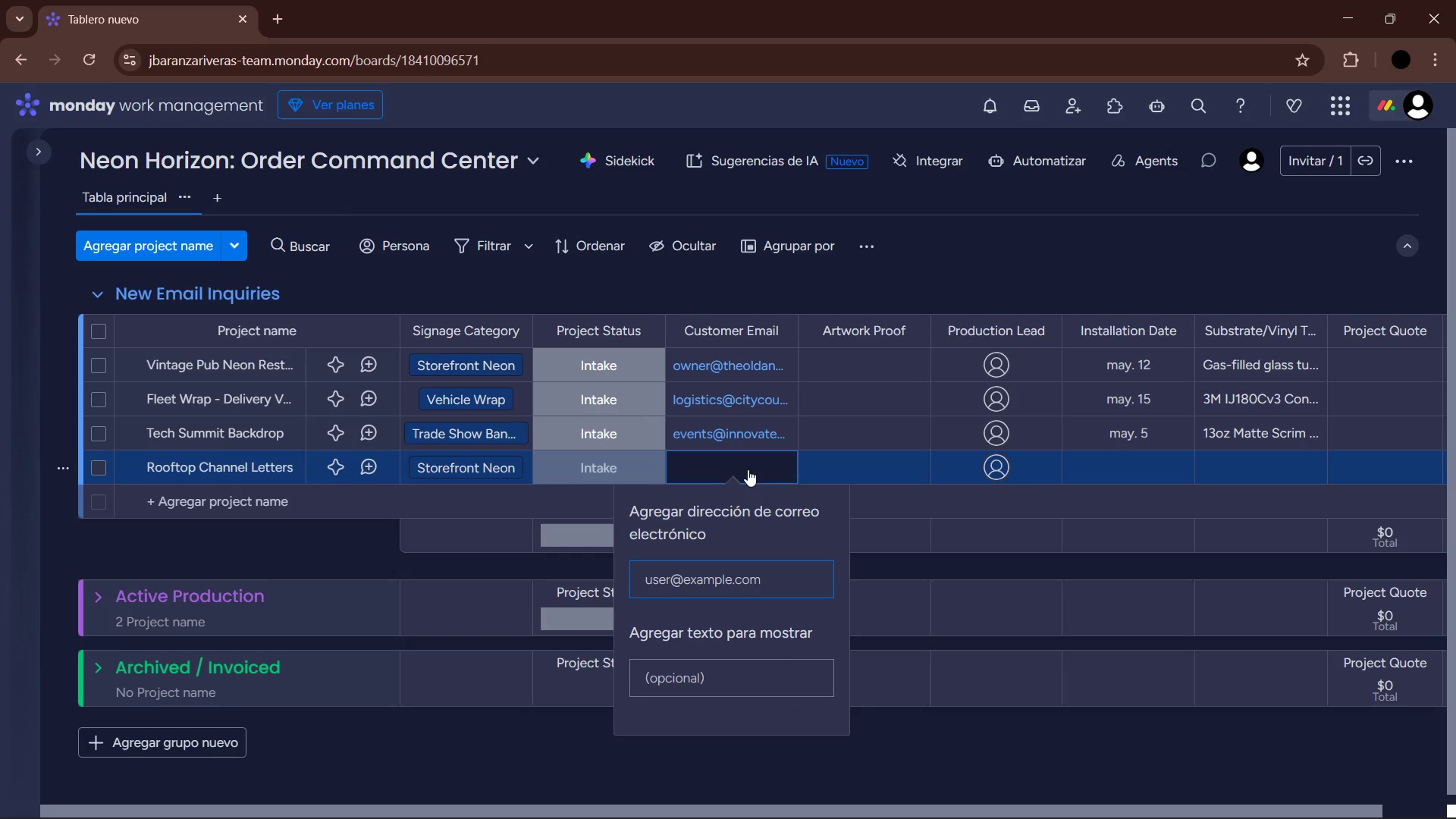 
type(facilities)
 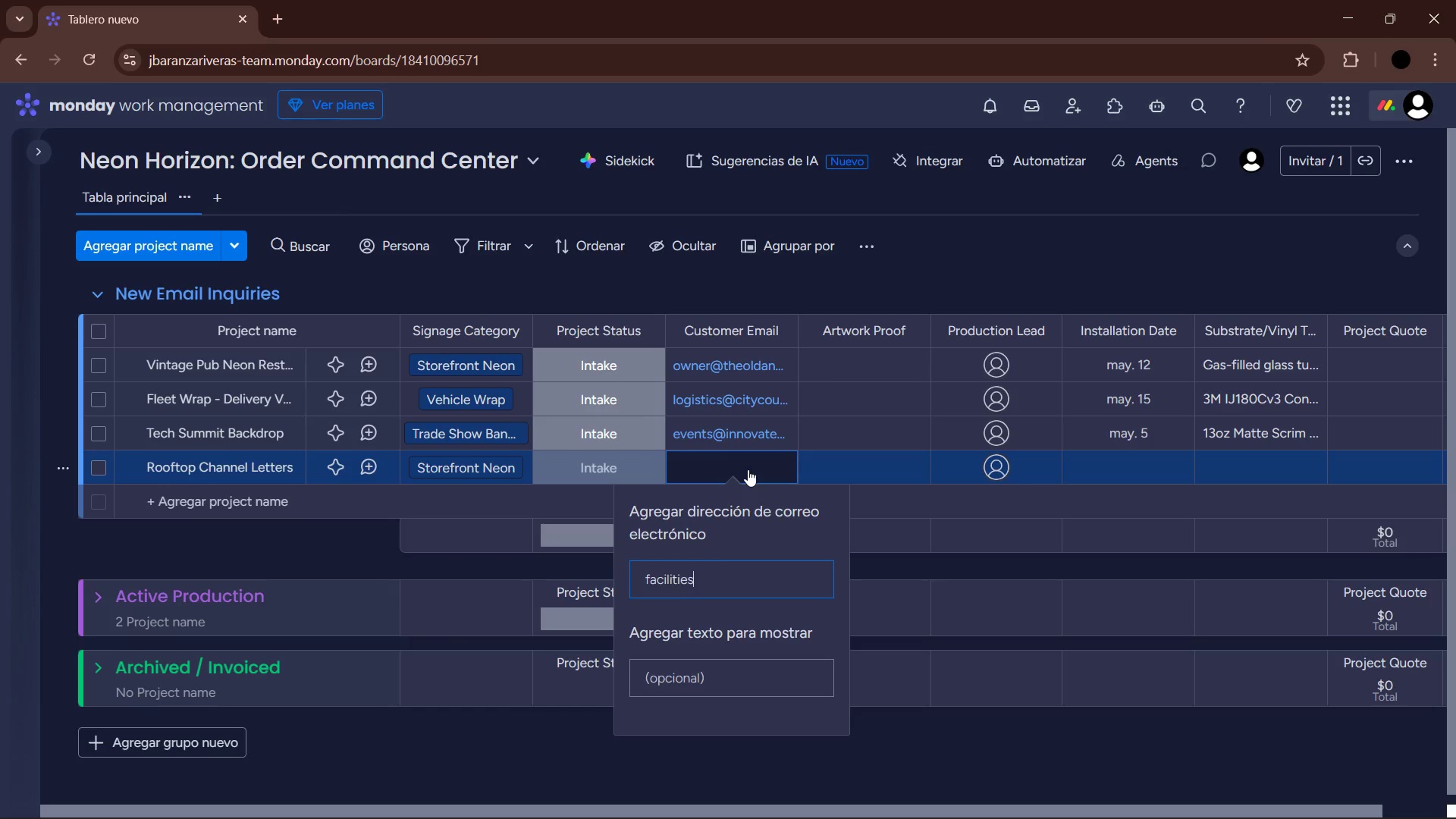 
key(Alt+Control+Q)
 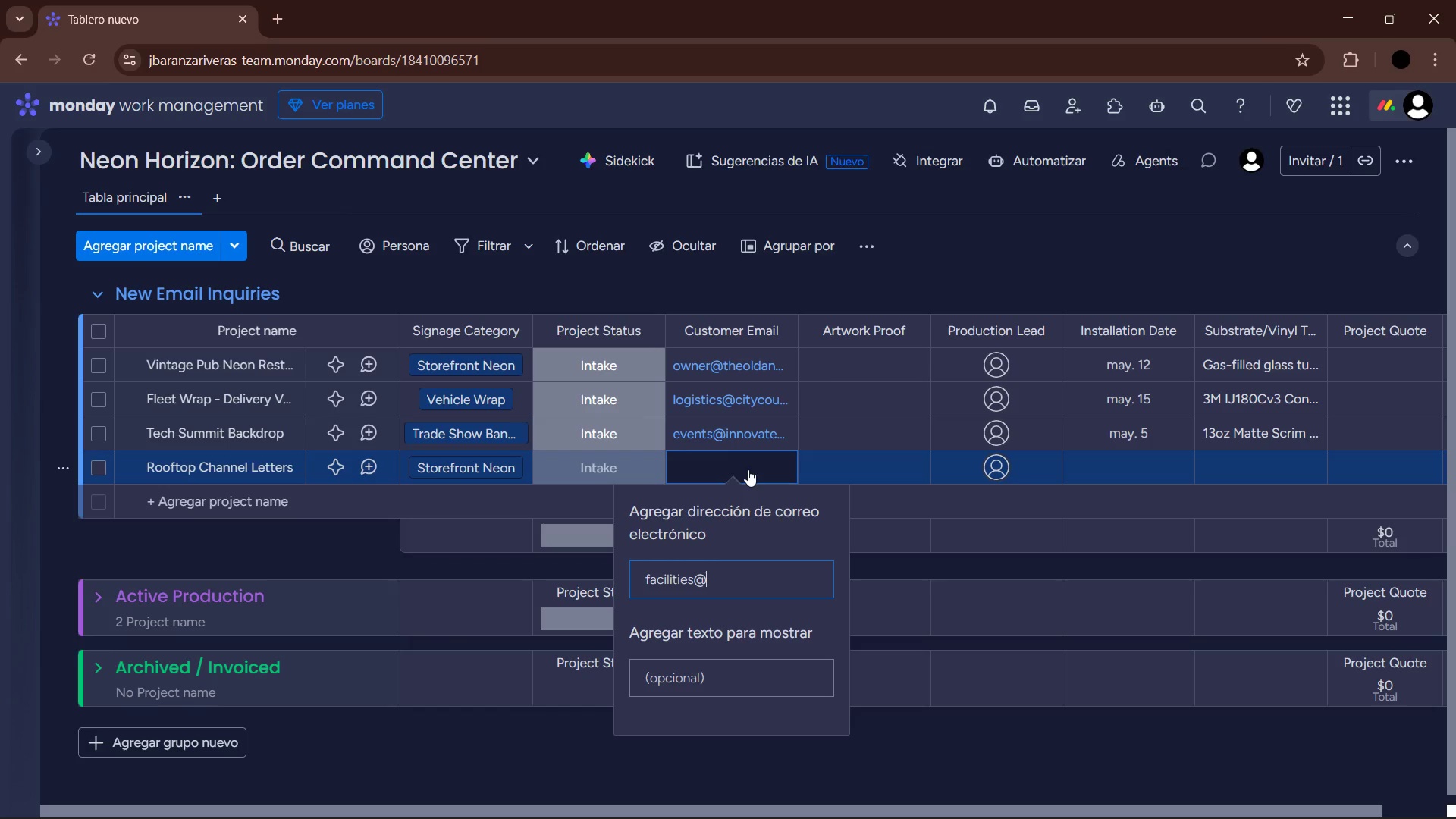 
type(skylinetower.com)
 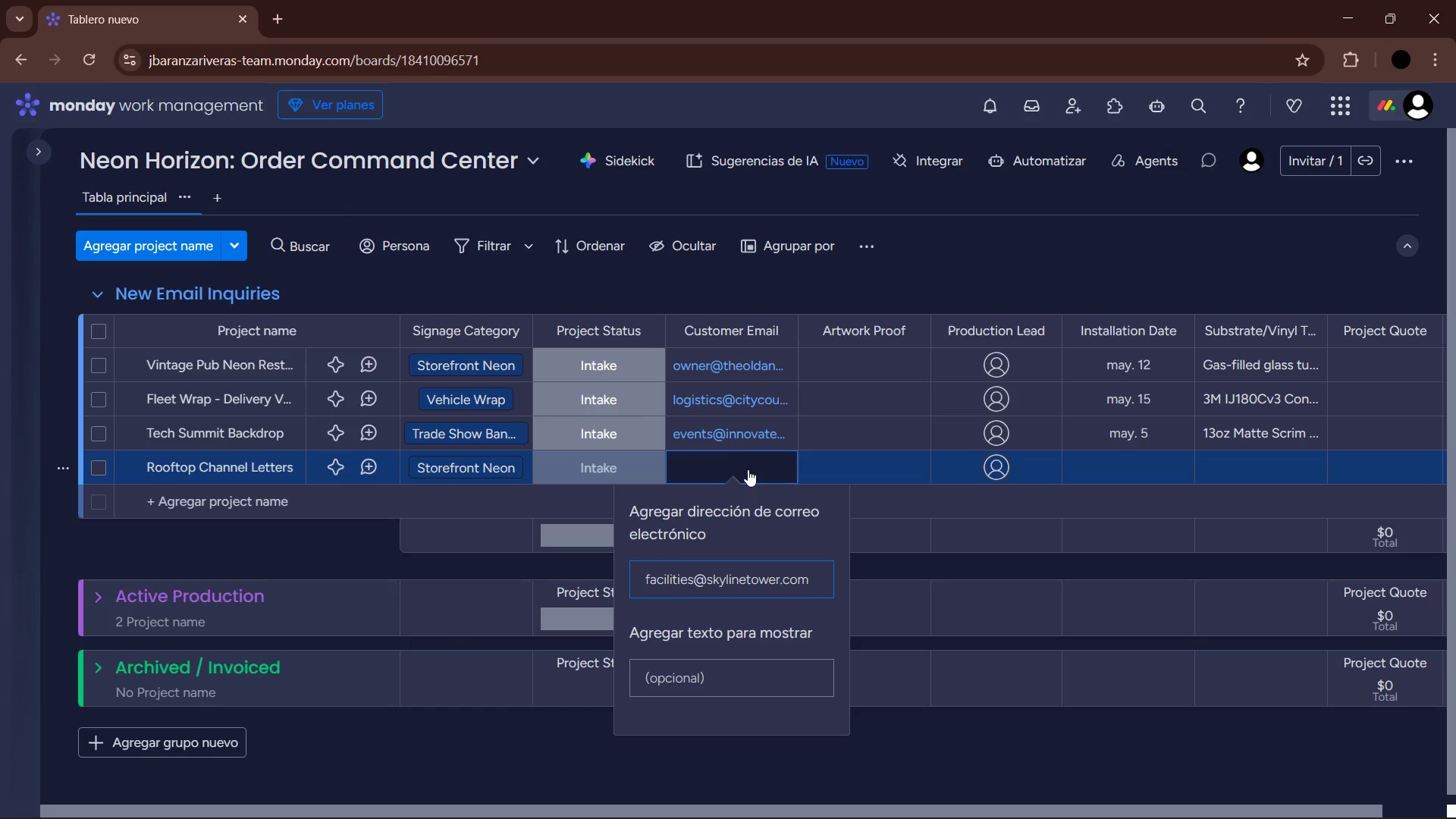 
key(Enter)
 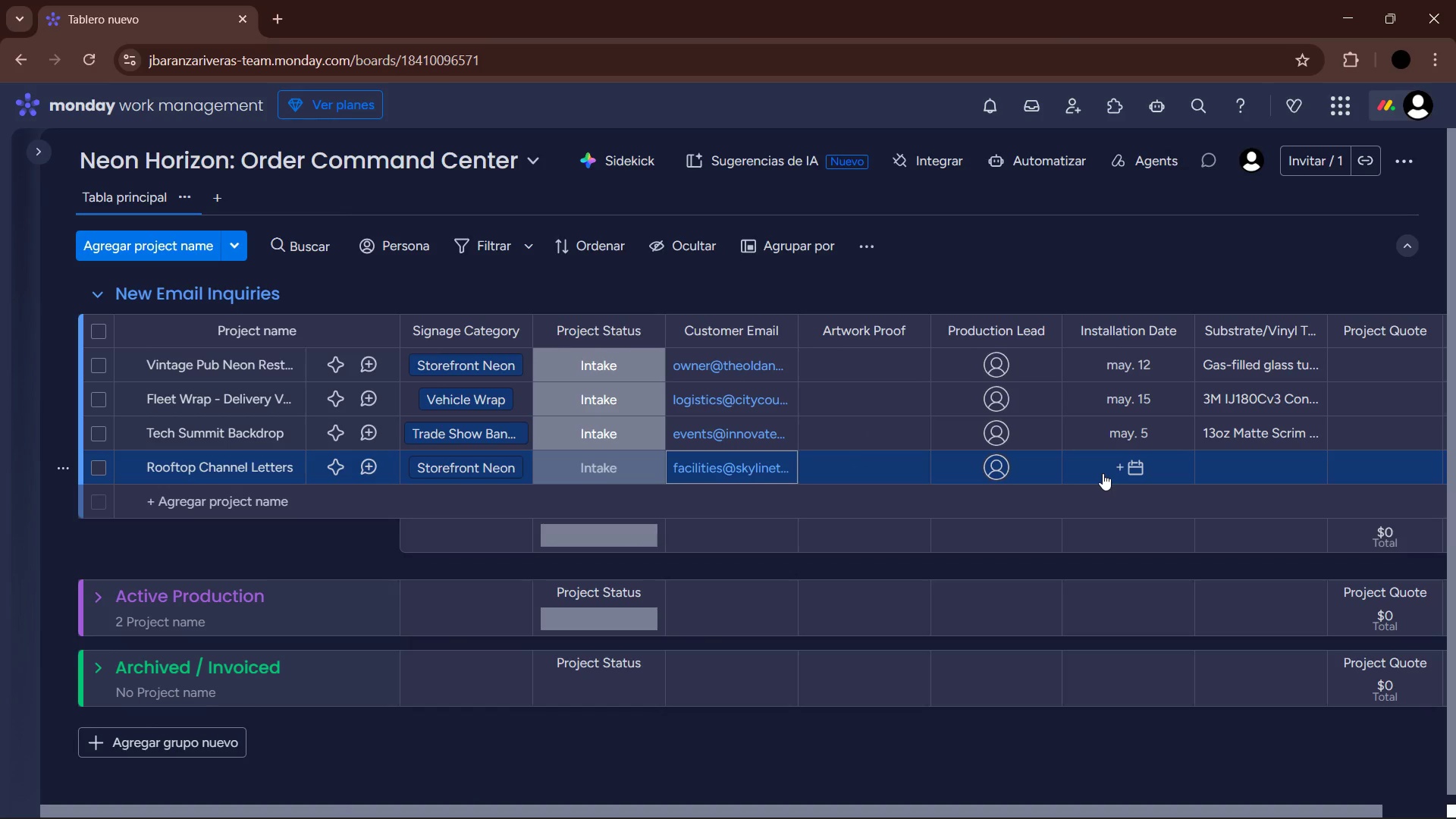 
wait(5.59)
 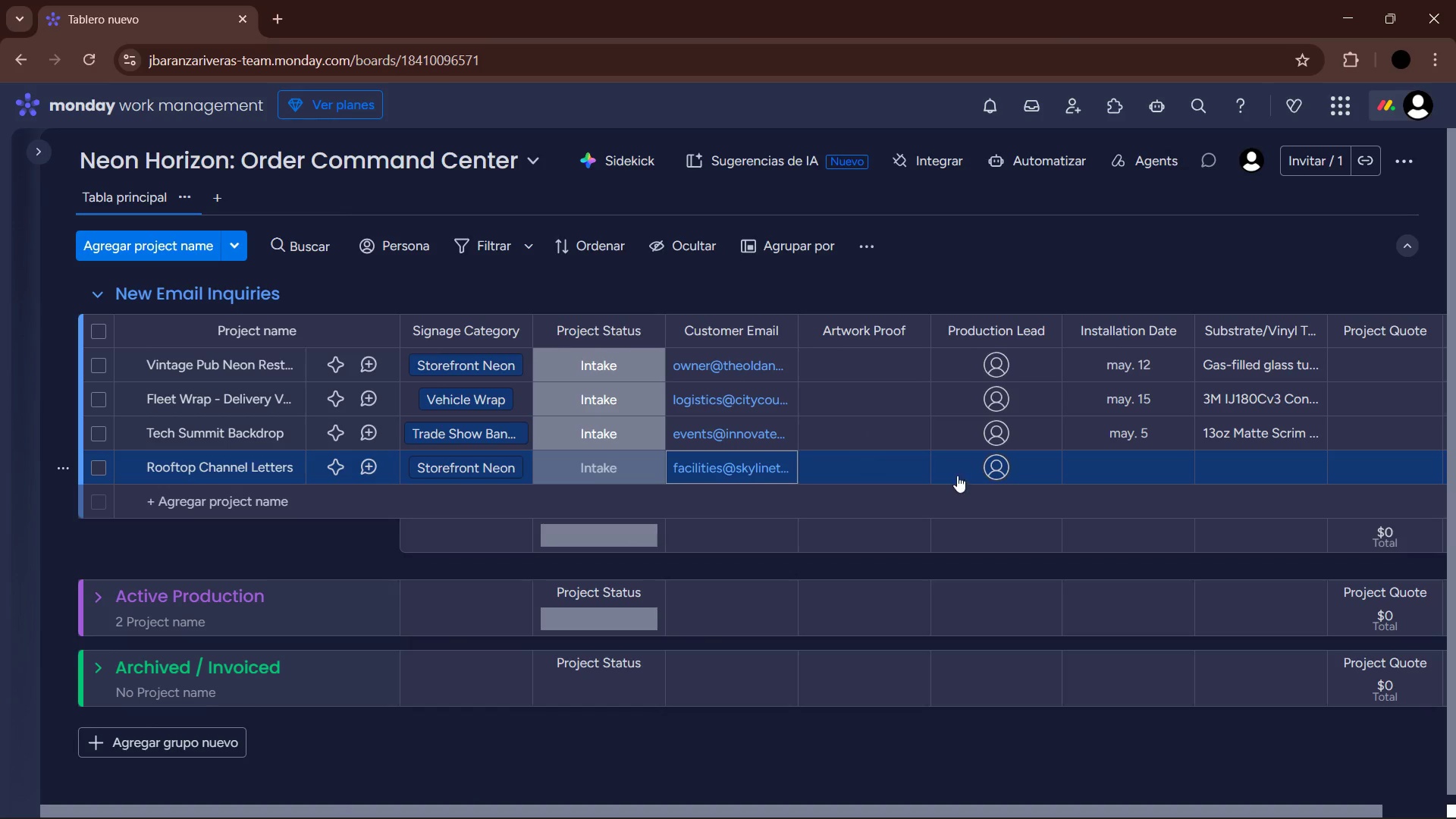 
left_click([1103, 473])
 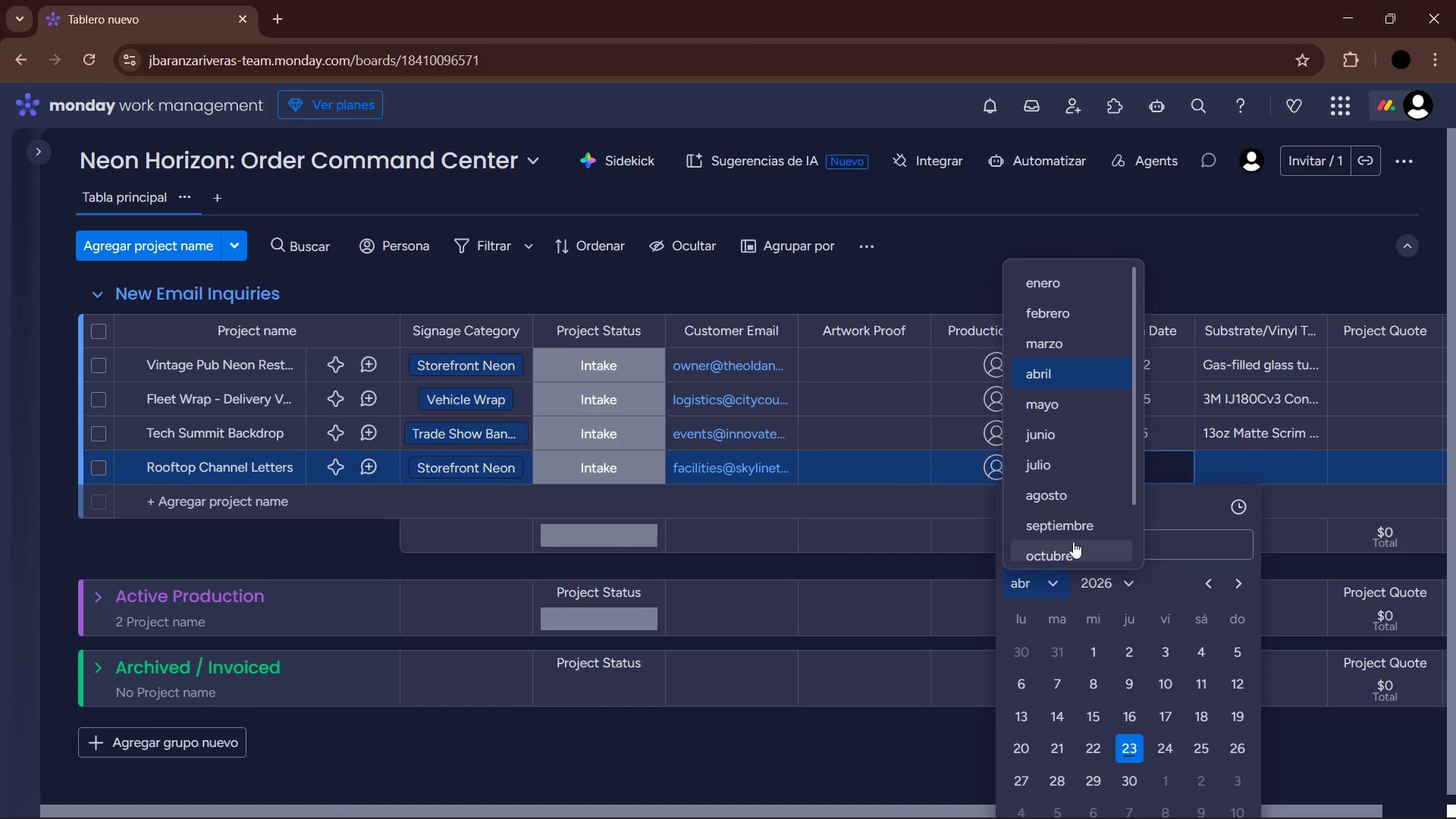 
left_click([1067, 430])
 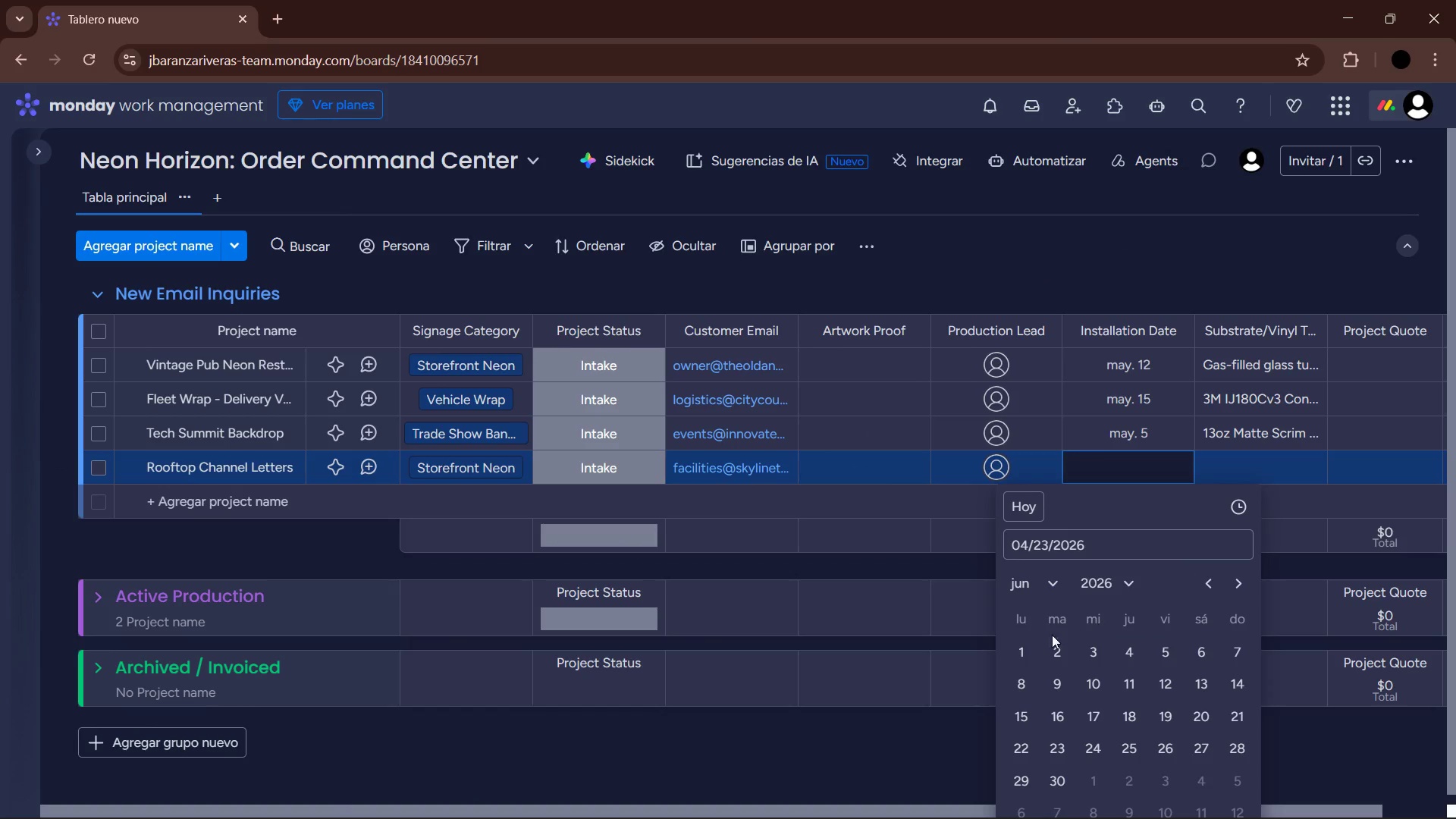 
left_click([1020, 654])
 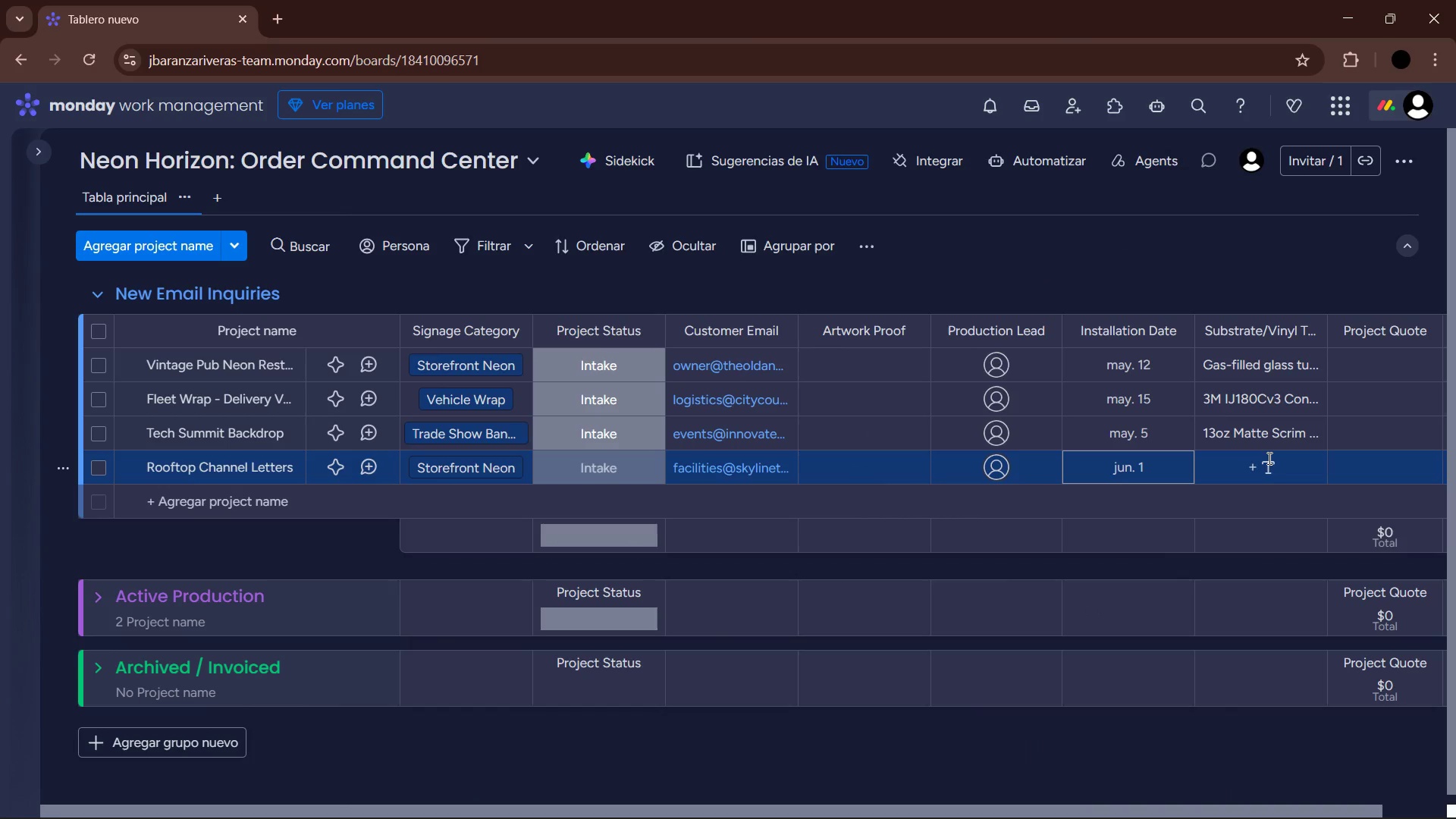 
left_click([1268, 458])
 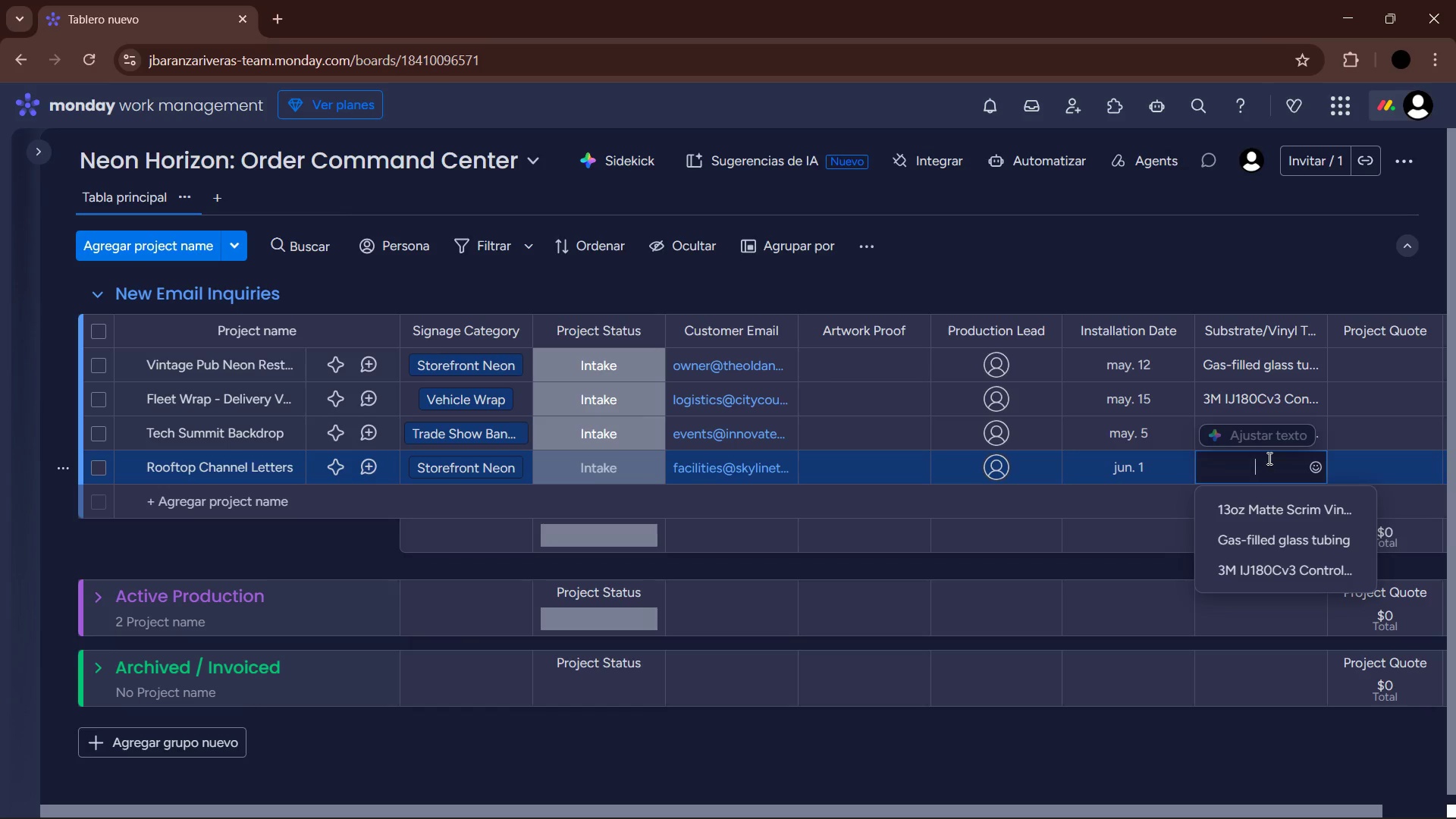 
type(Le)
key(Backspace)
type(ED-lit Acrylic &^& )
key(Backspace)
key(Backspace)
key(Backspace)
type( Aluminum)
 